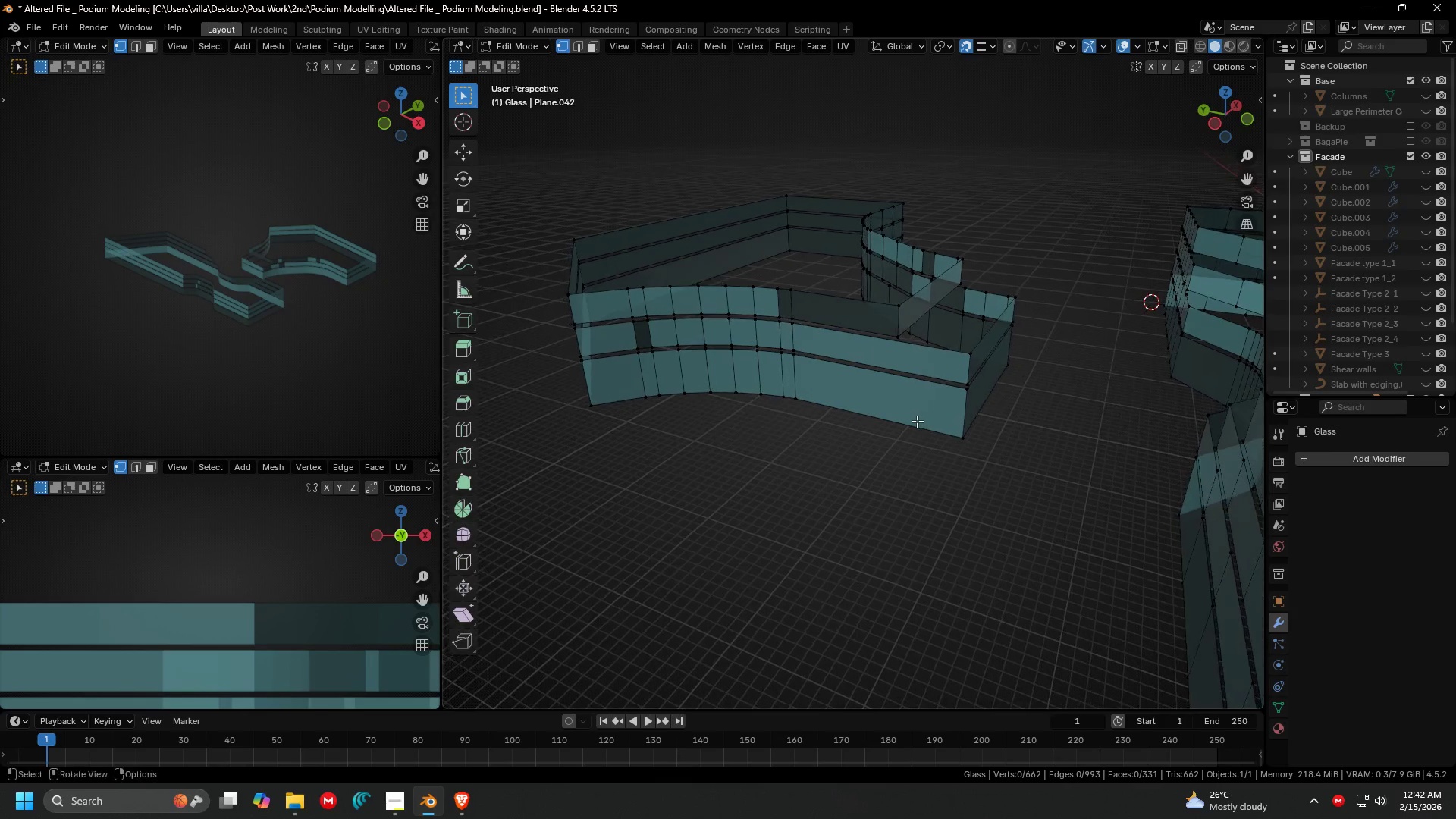 
key(Control+R)
 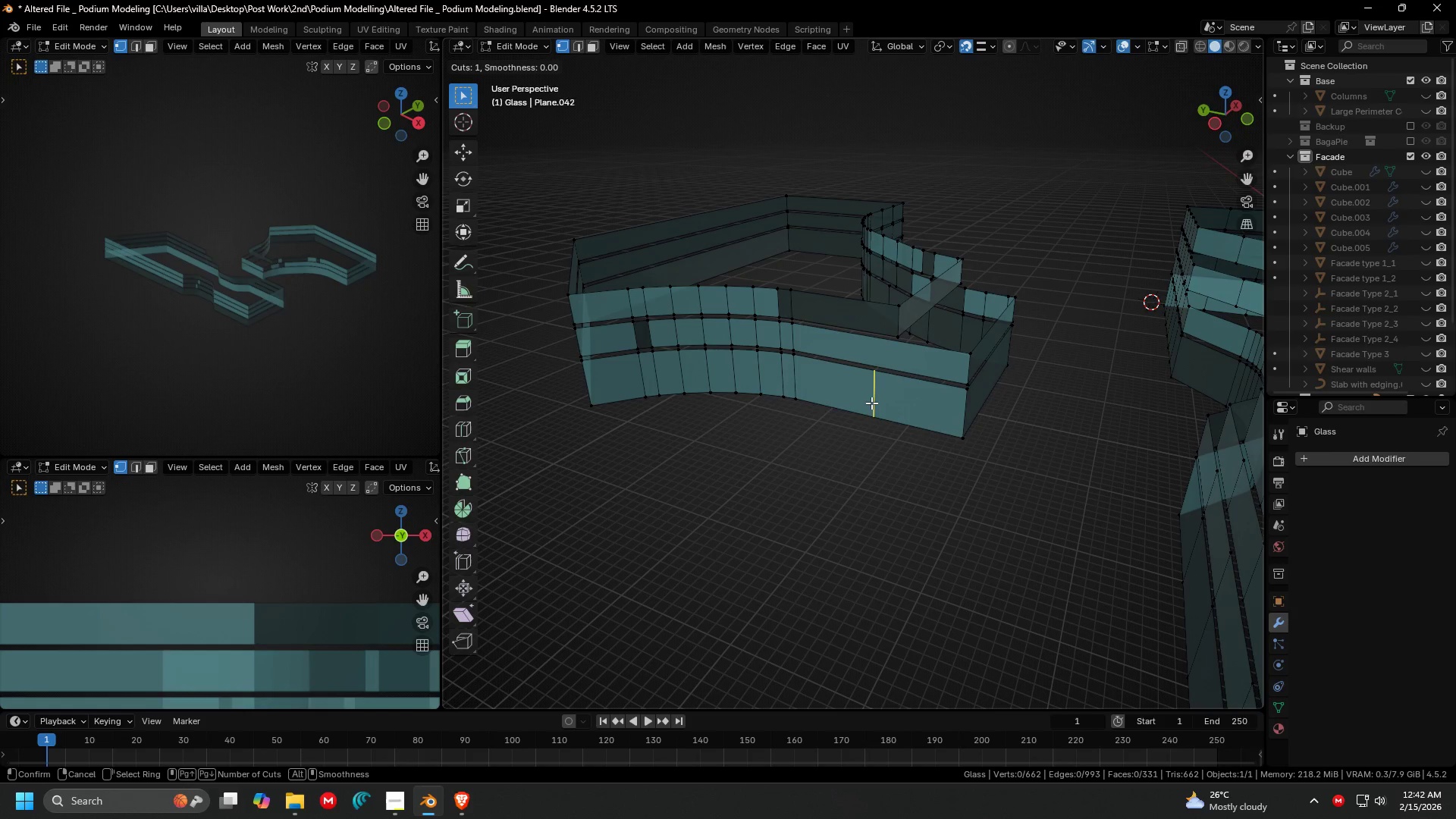 
scroll: coordinate [871, 403], scroll_direction: up, amount: 3.0
 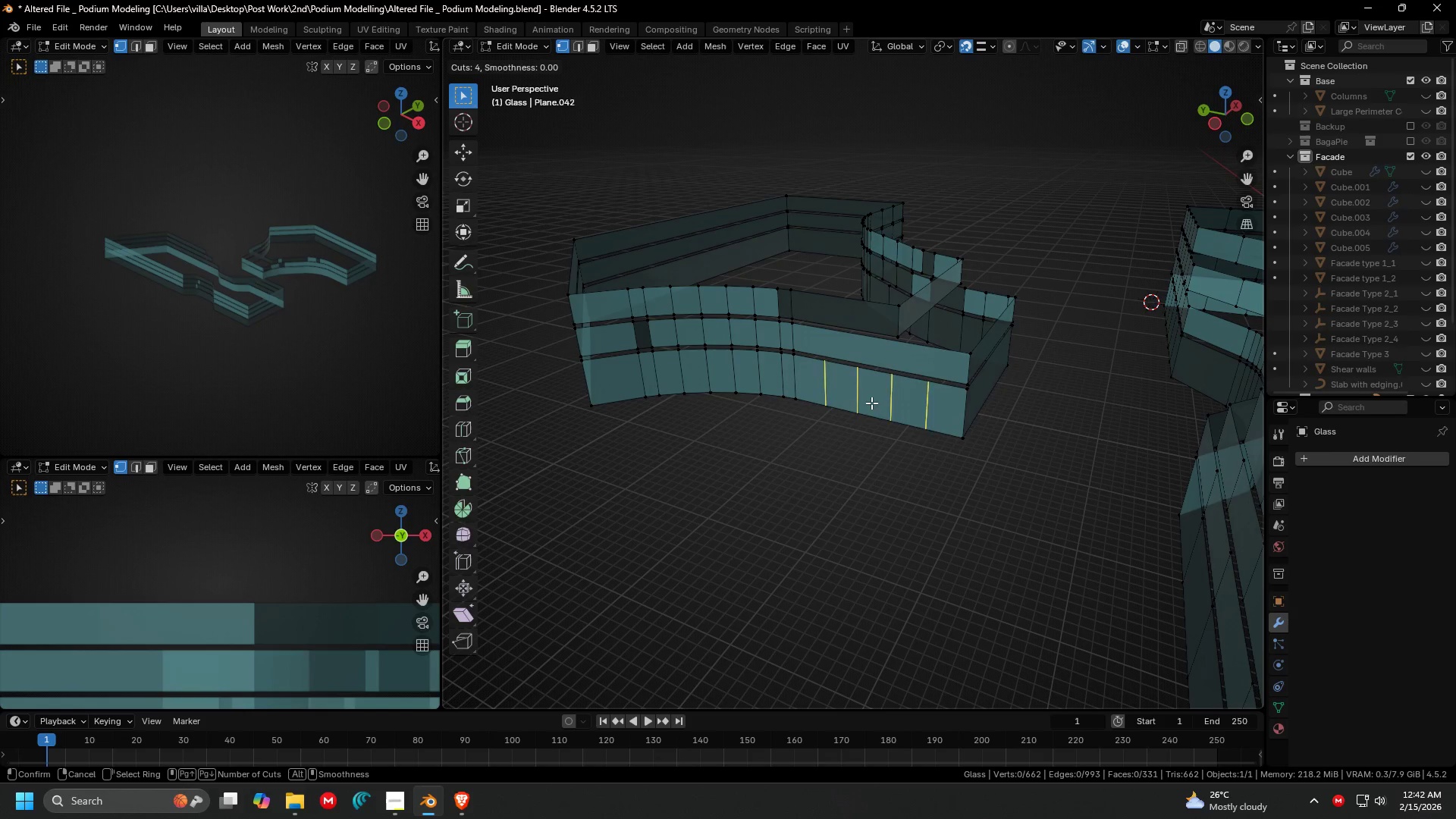 
left_click([871, 403])
 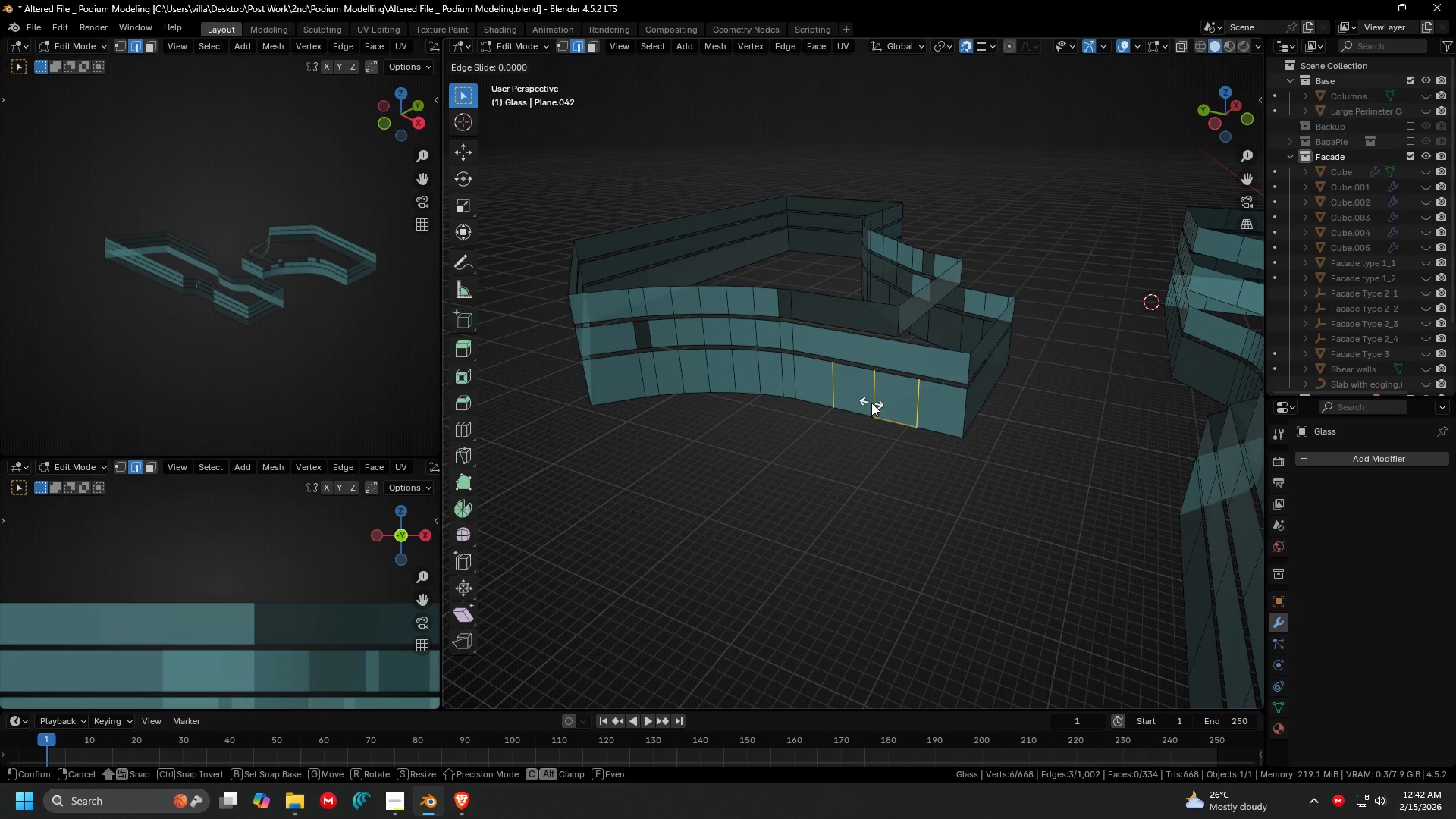 
scroll: coordinate [871, 403], scroll_direction: down, amount: 1.0
 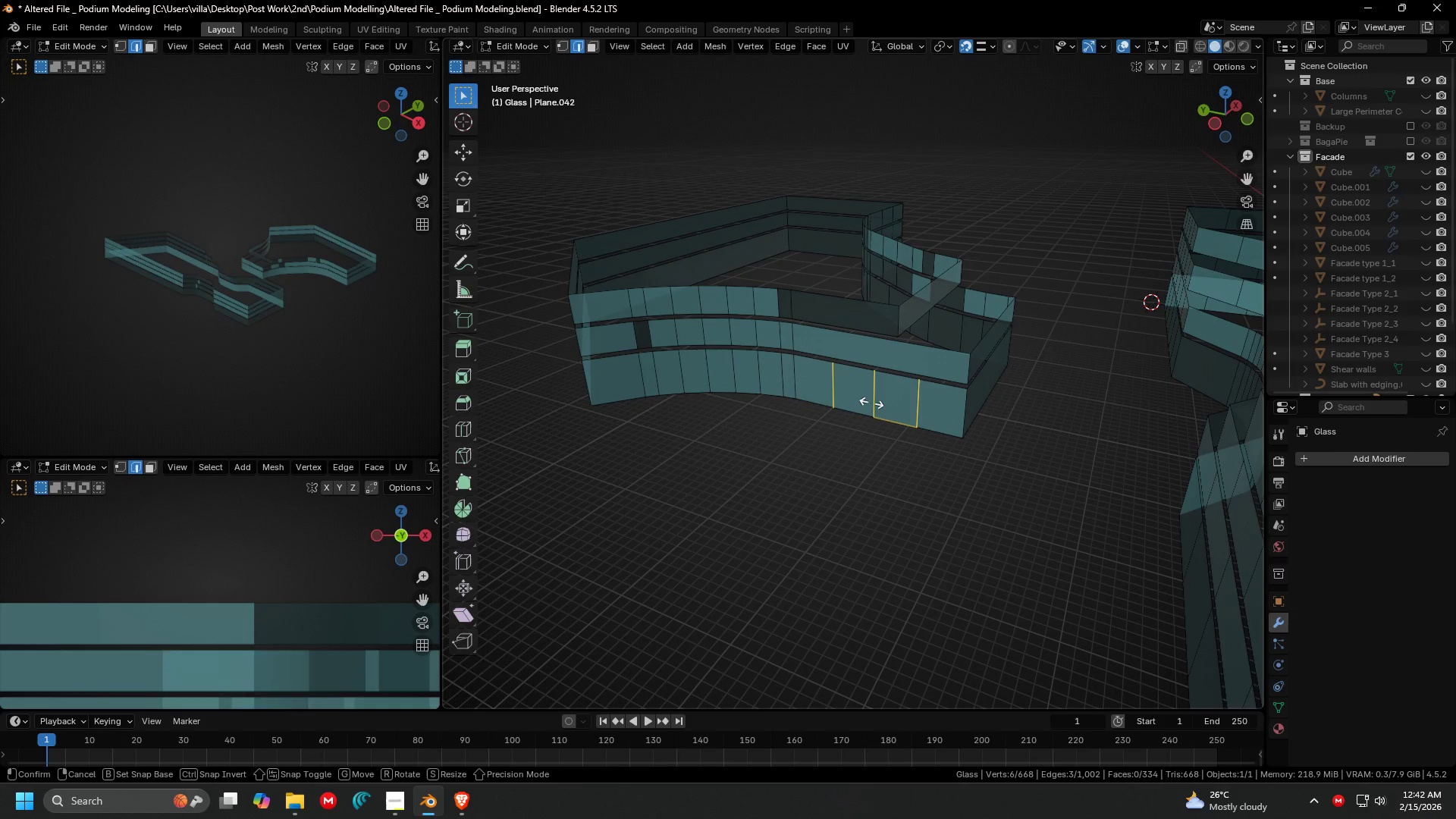 
right_click([871, 403])
 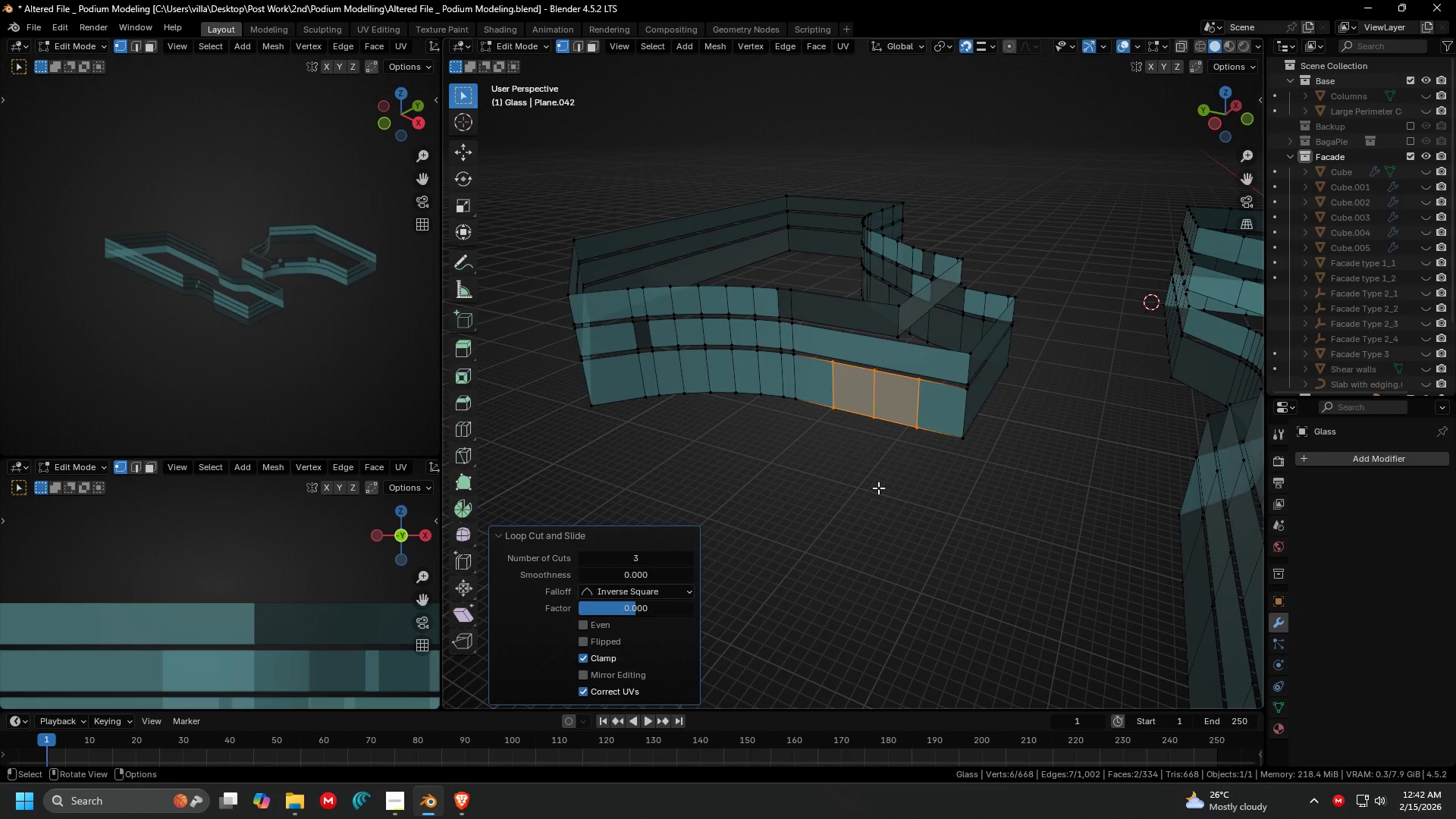 
left_click([880, 490])
 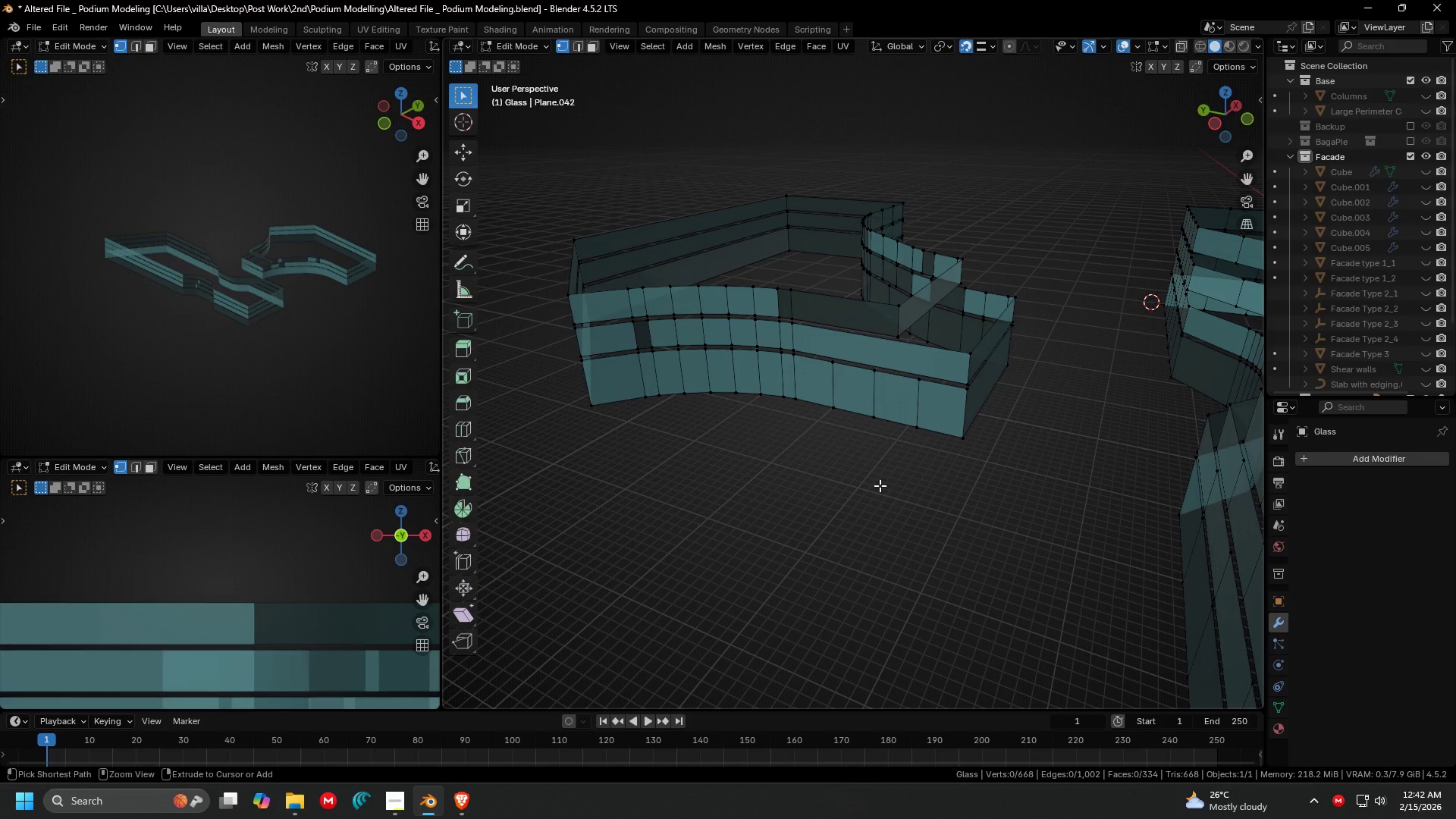 
key(Control+R)
 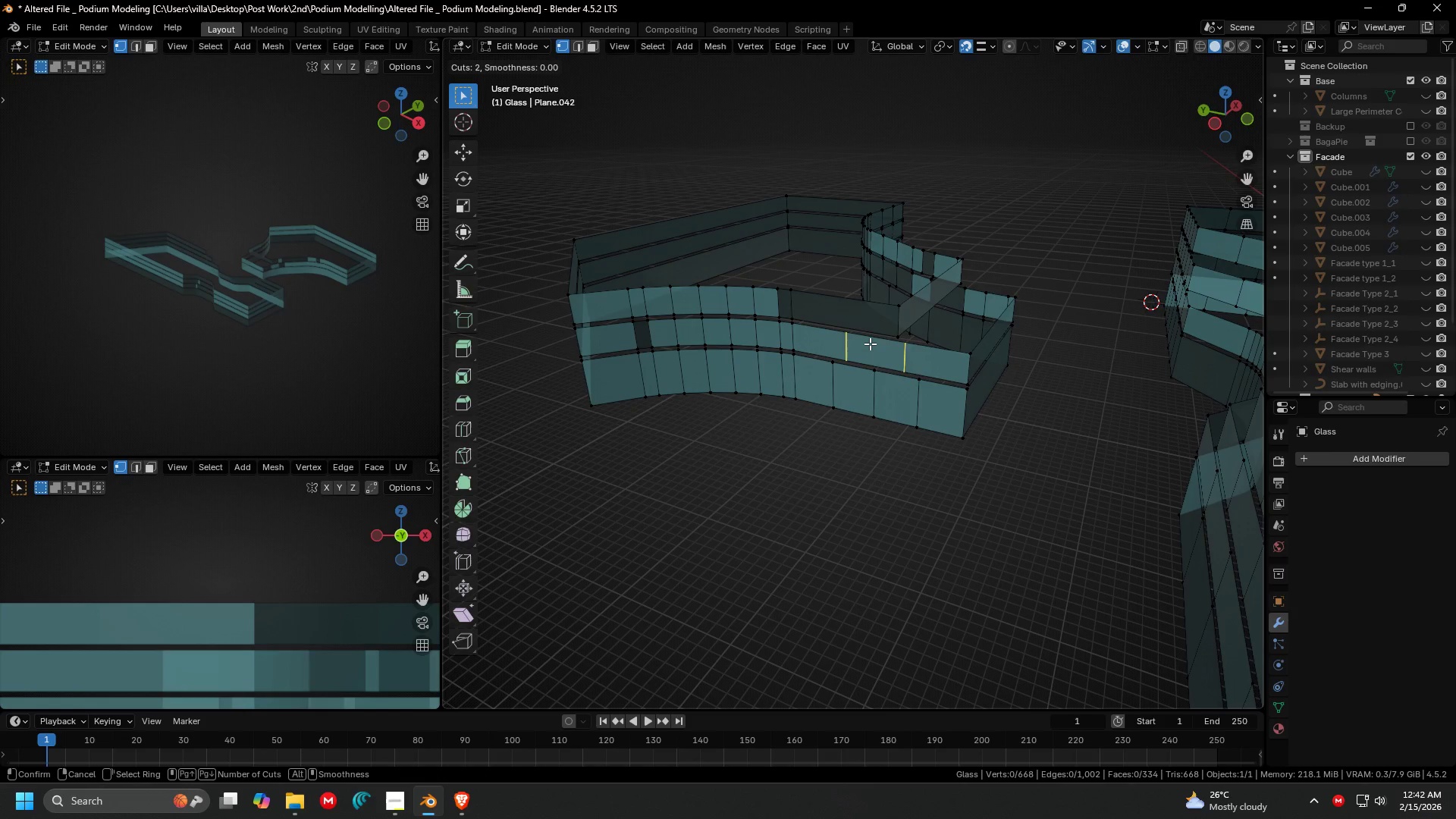 
left_click([870, 344])
 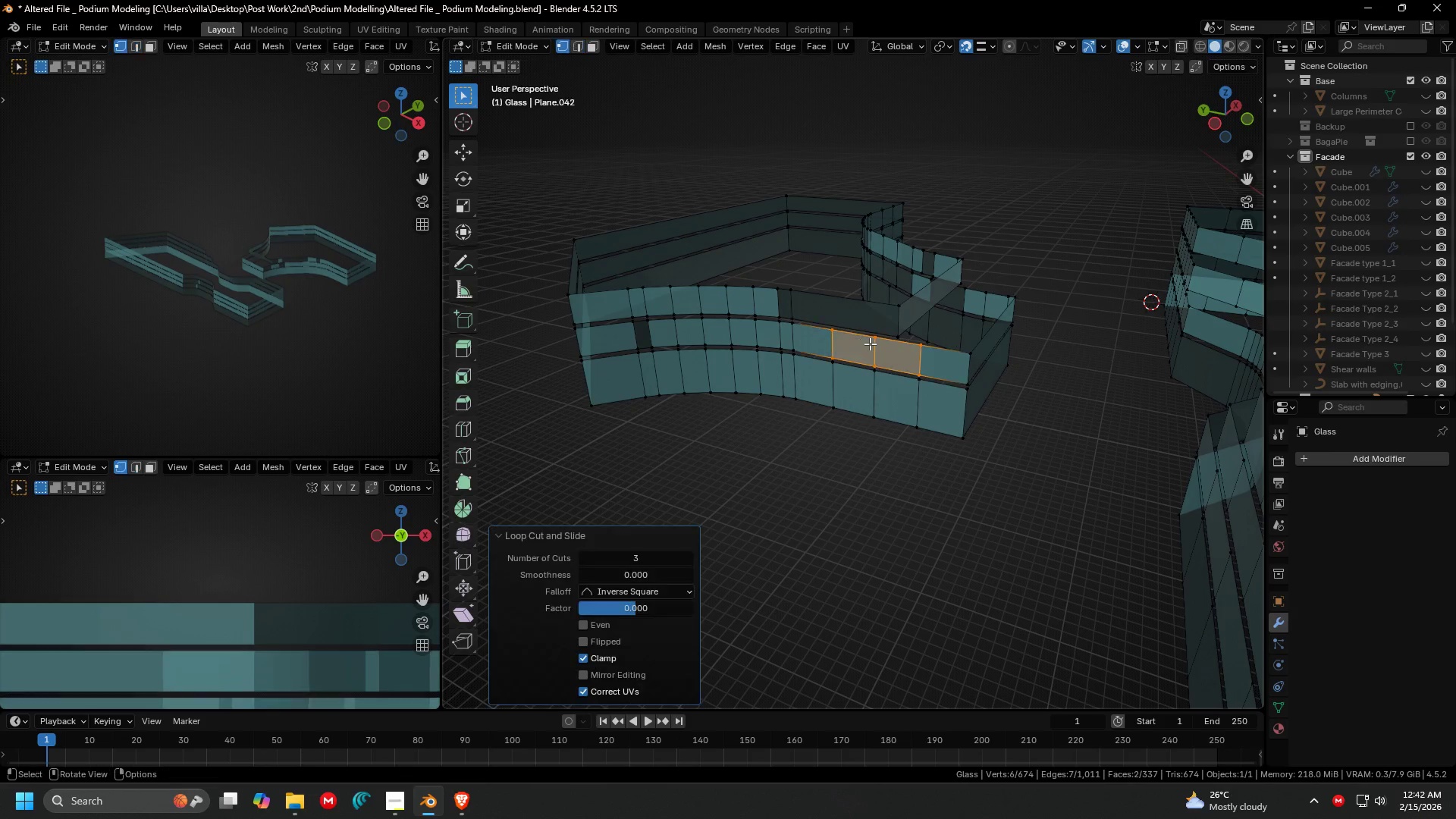 
scroll: coordinate [870, 344], scroll_direction: up, amount: 2.0
 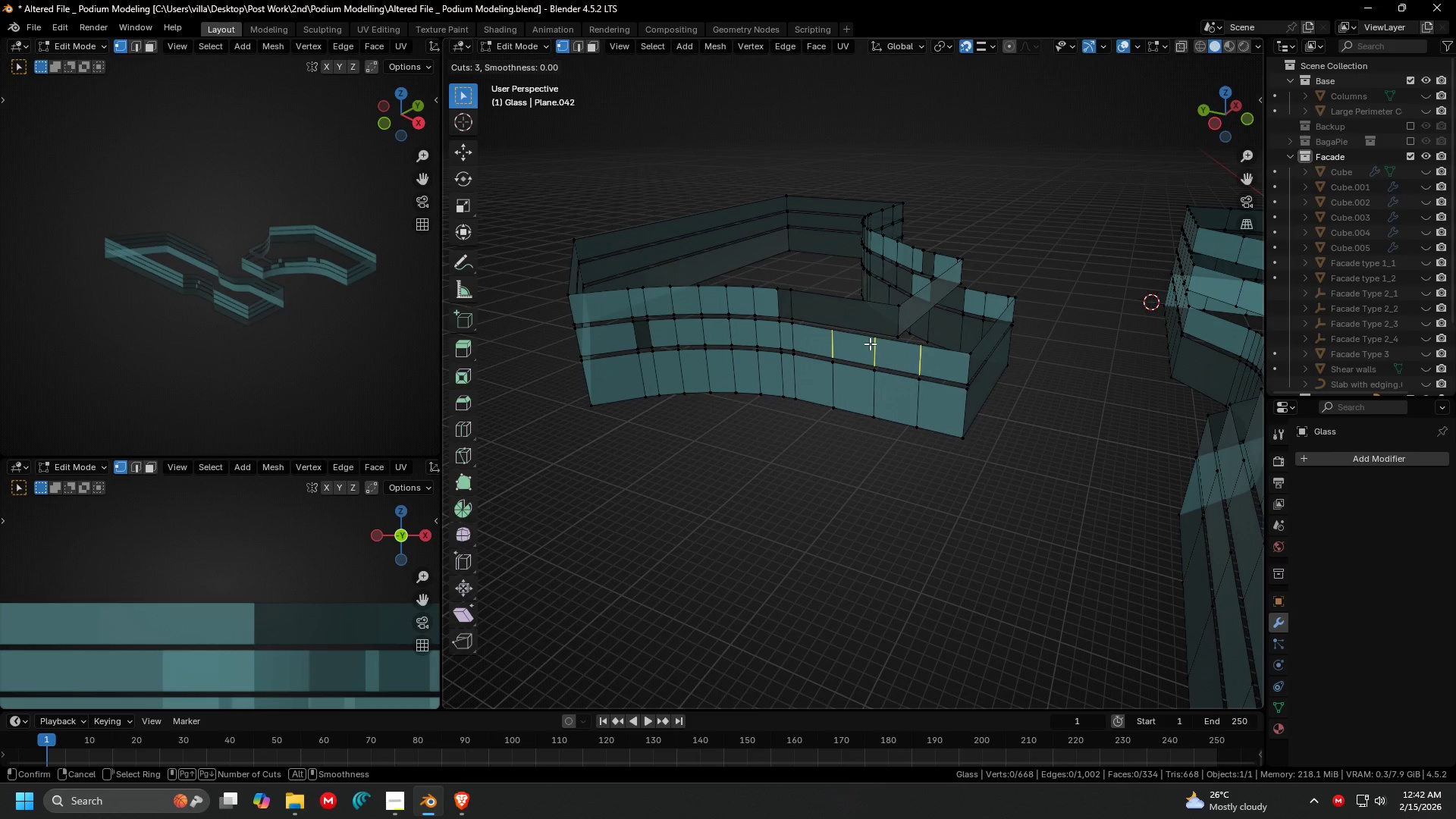 
right_click([870, 344])
 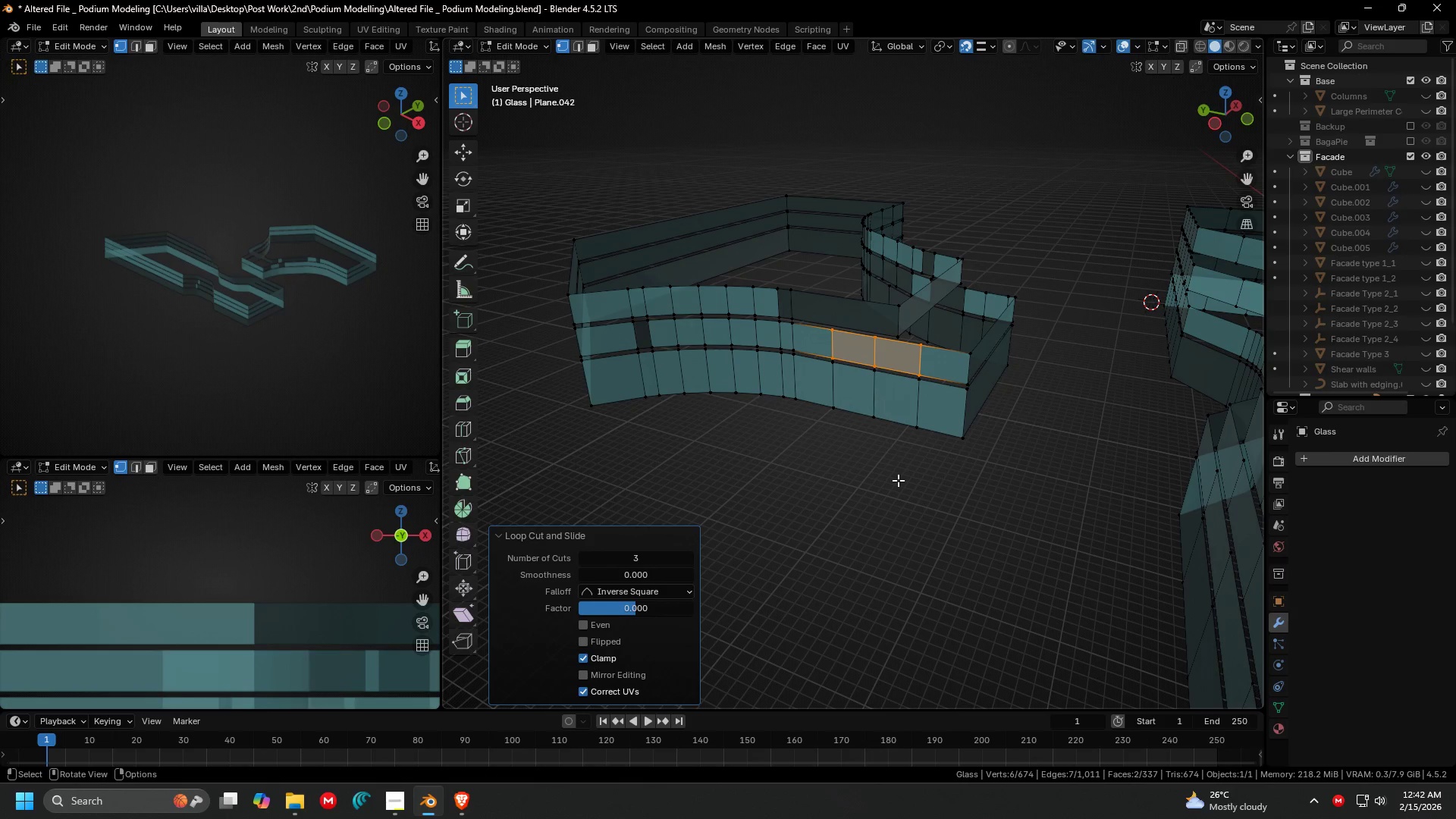 
left_click([898, 481])
 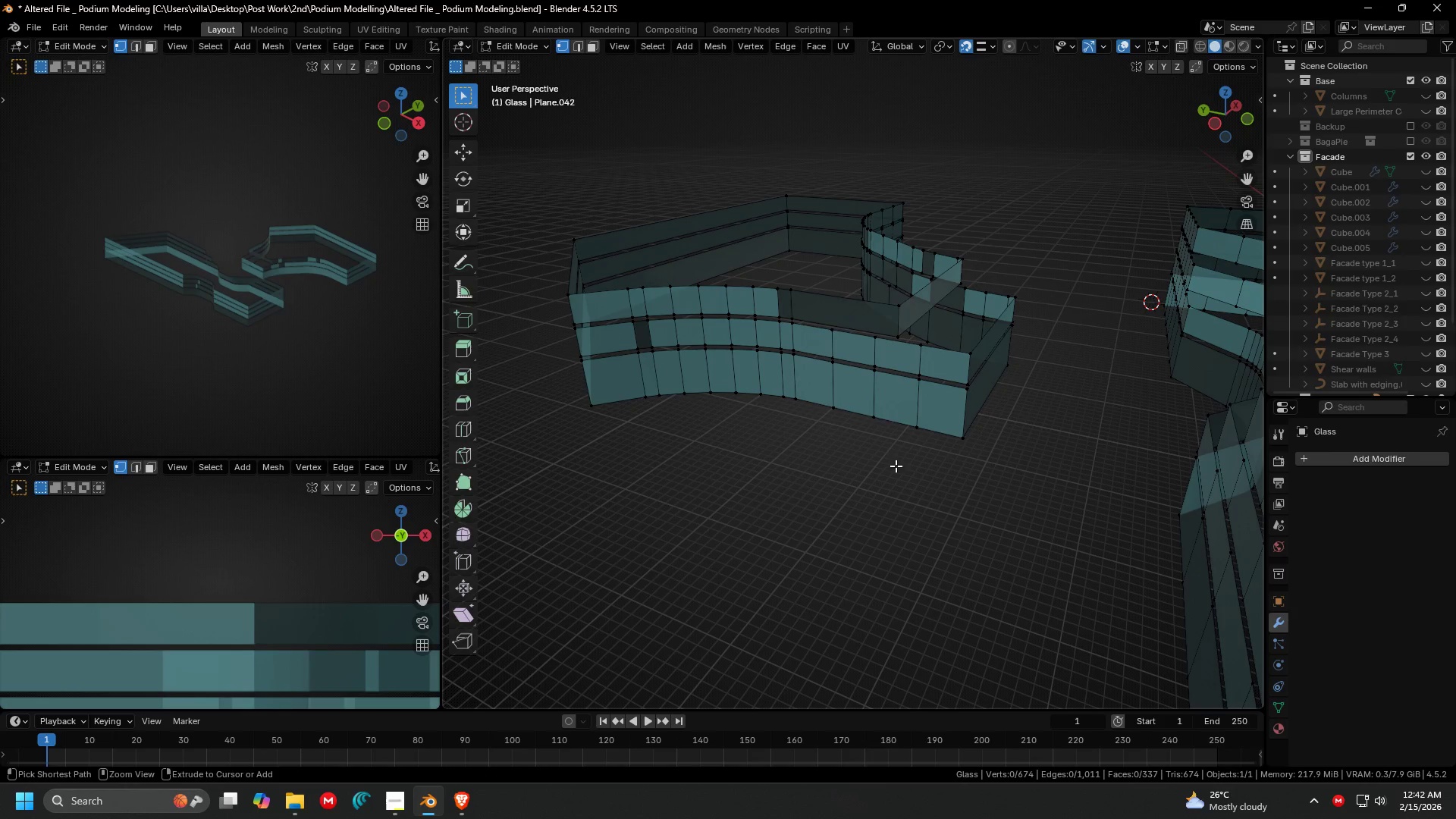 
key(Control+ControlLeft)
 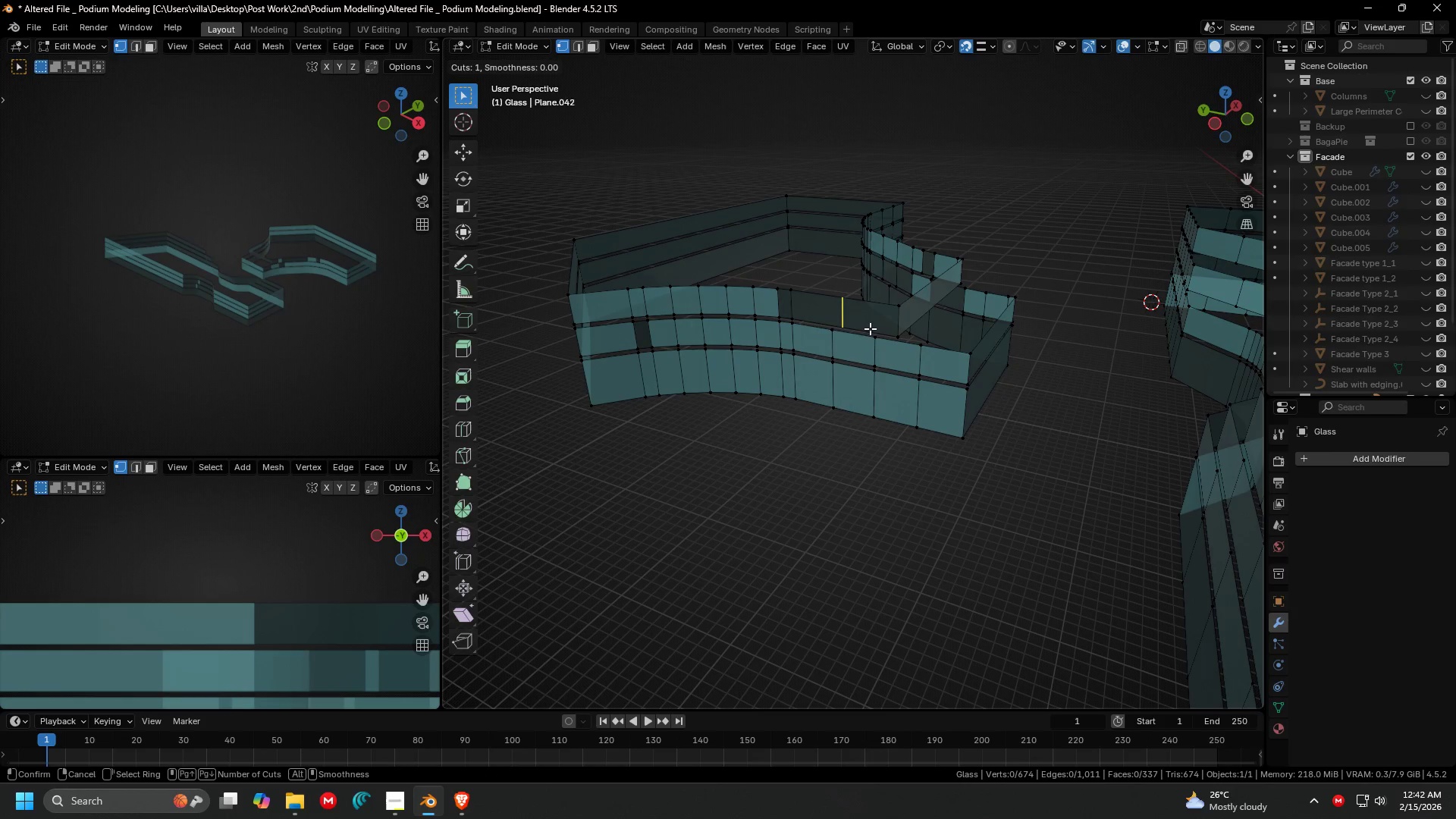 
key(Control+R)
 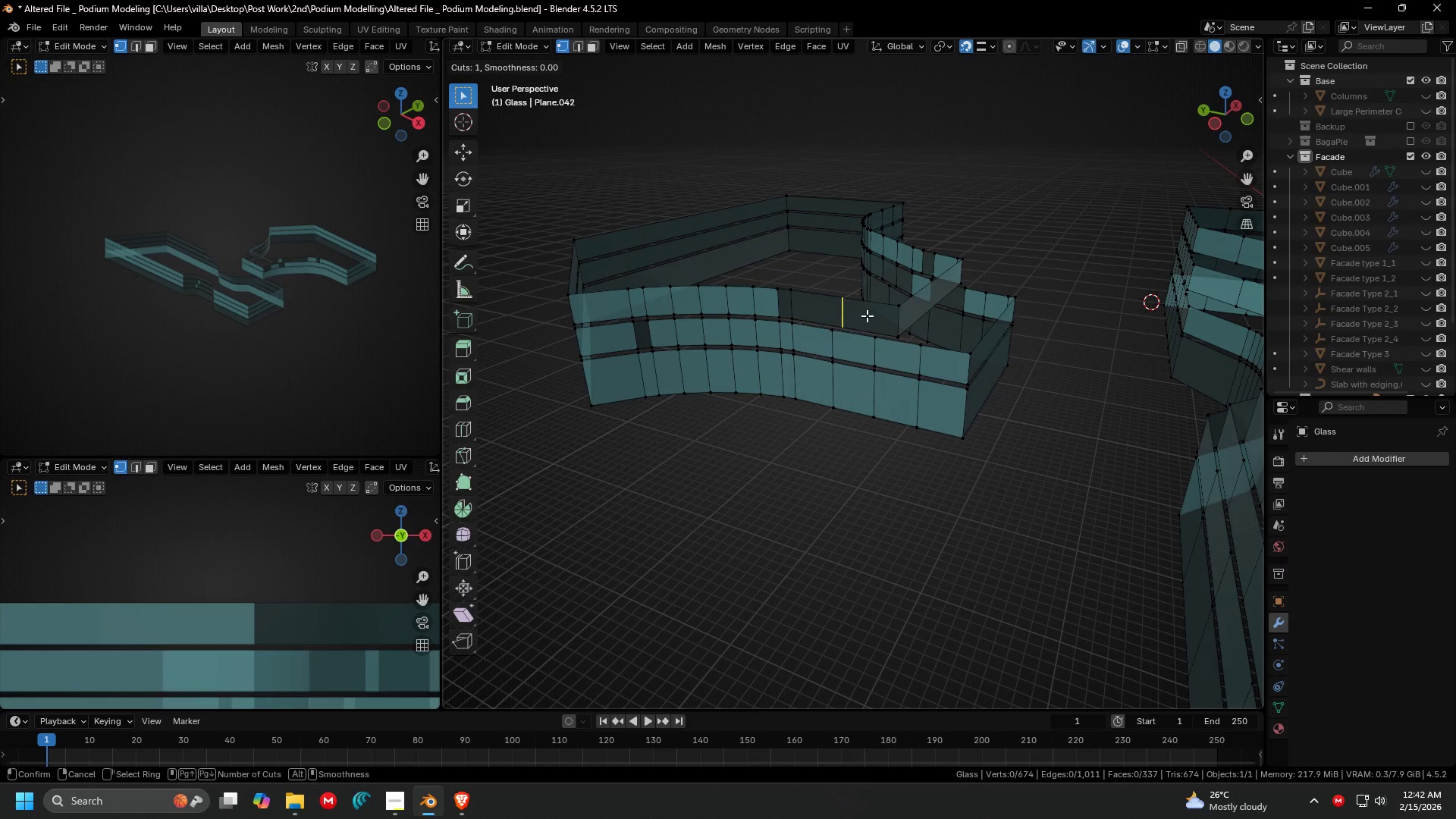 
left_click([867, 315])
 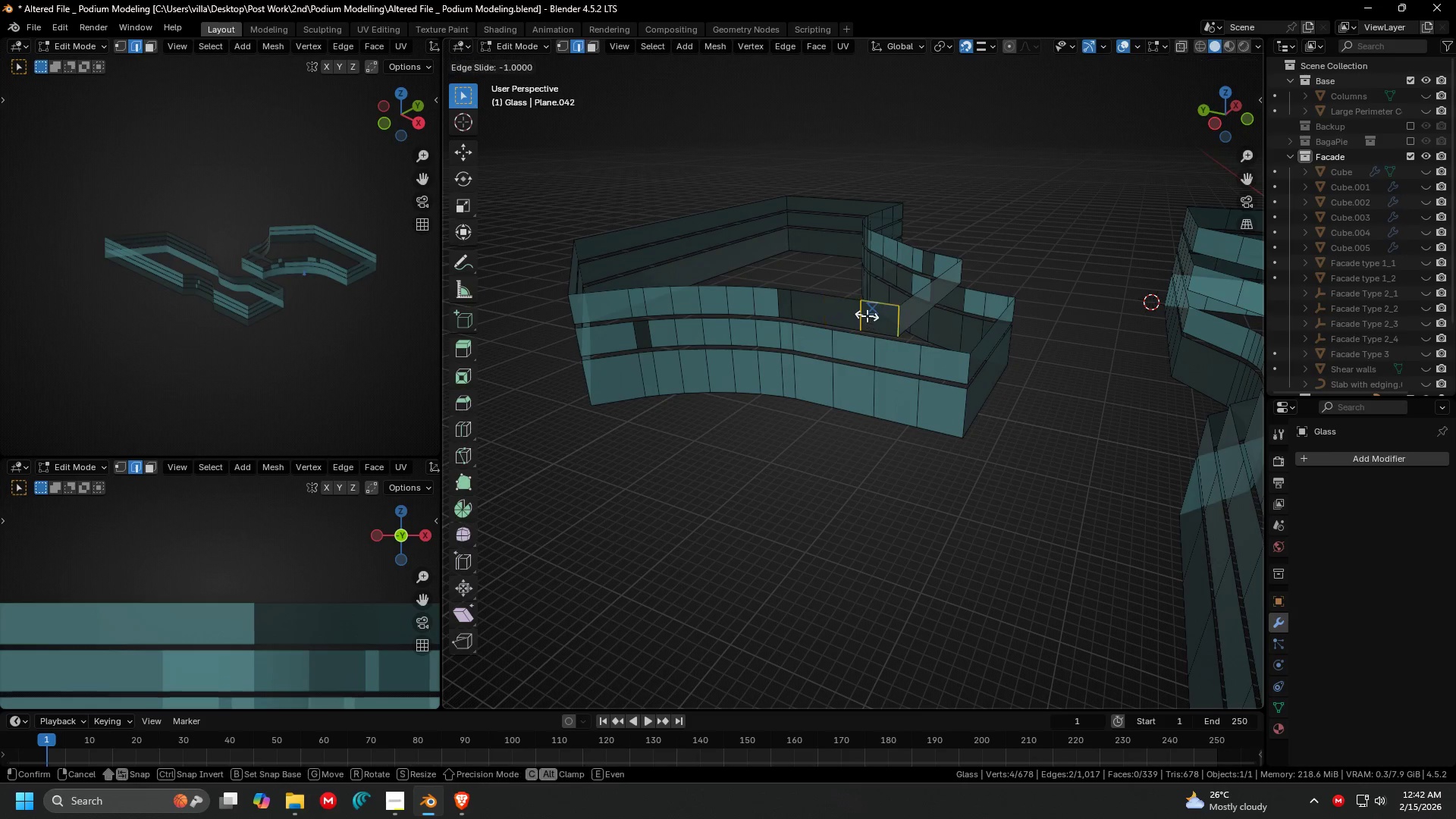 
right_click([867, 315])
 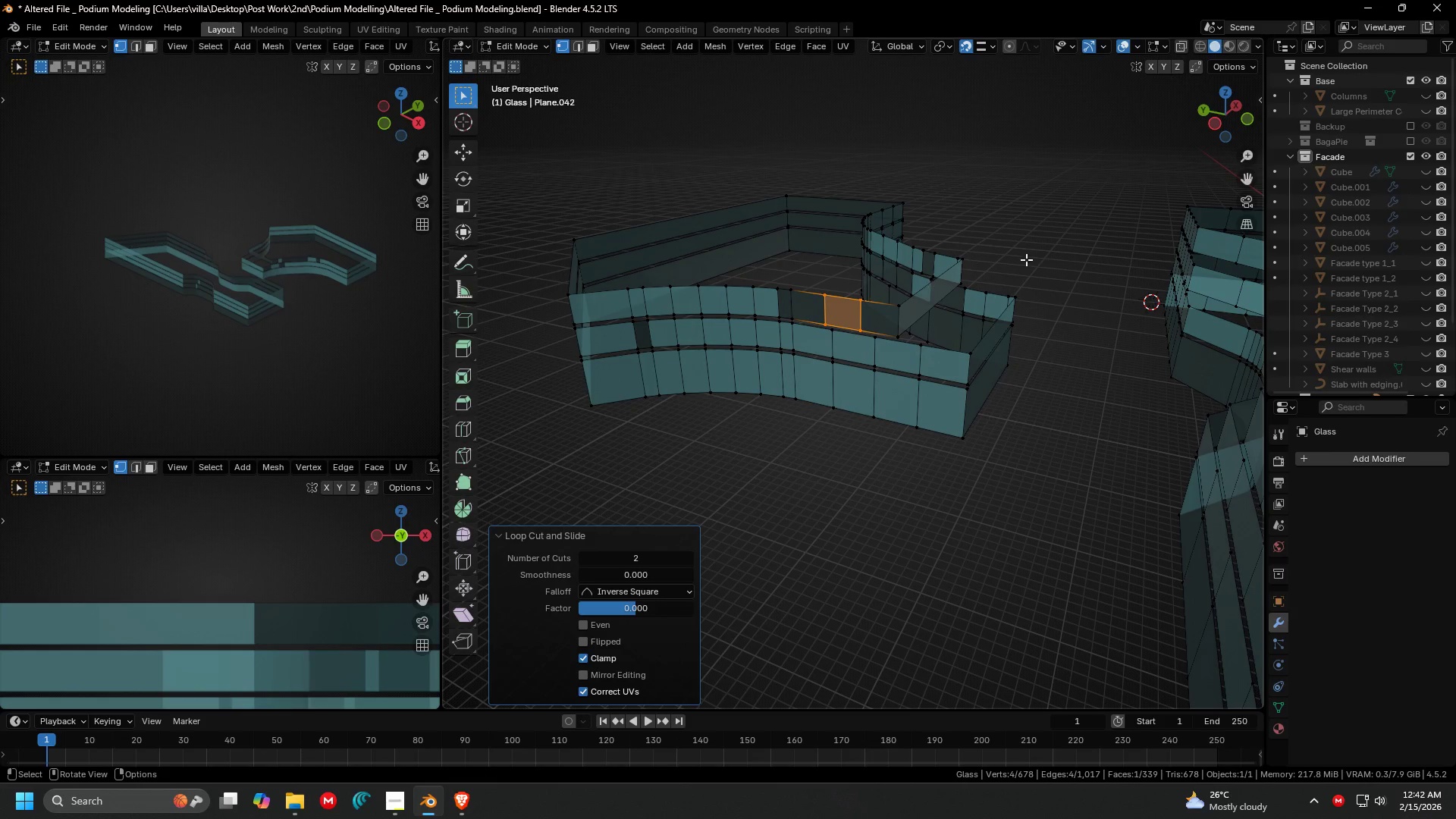 
scroll: coordinate [867, 315], scroll_direction: up, amount: 1.0
 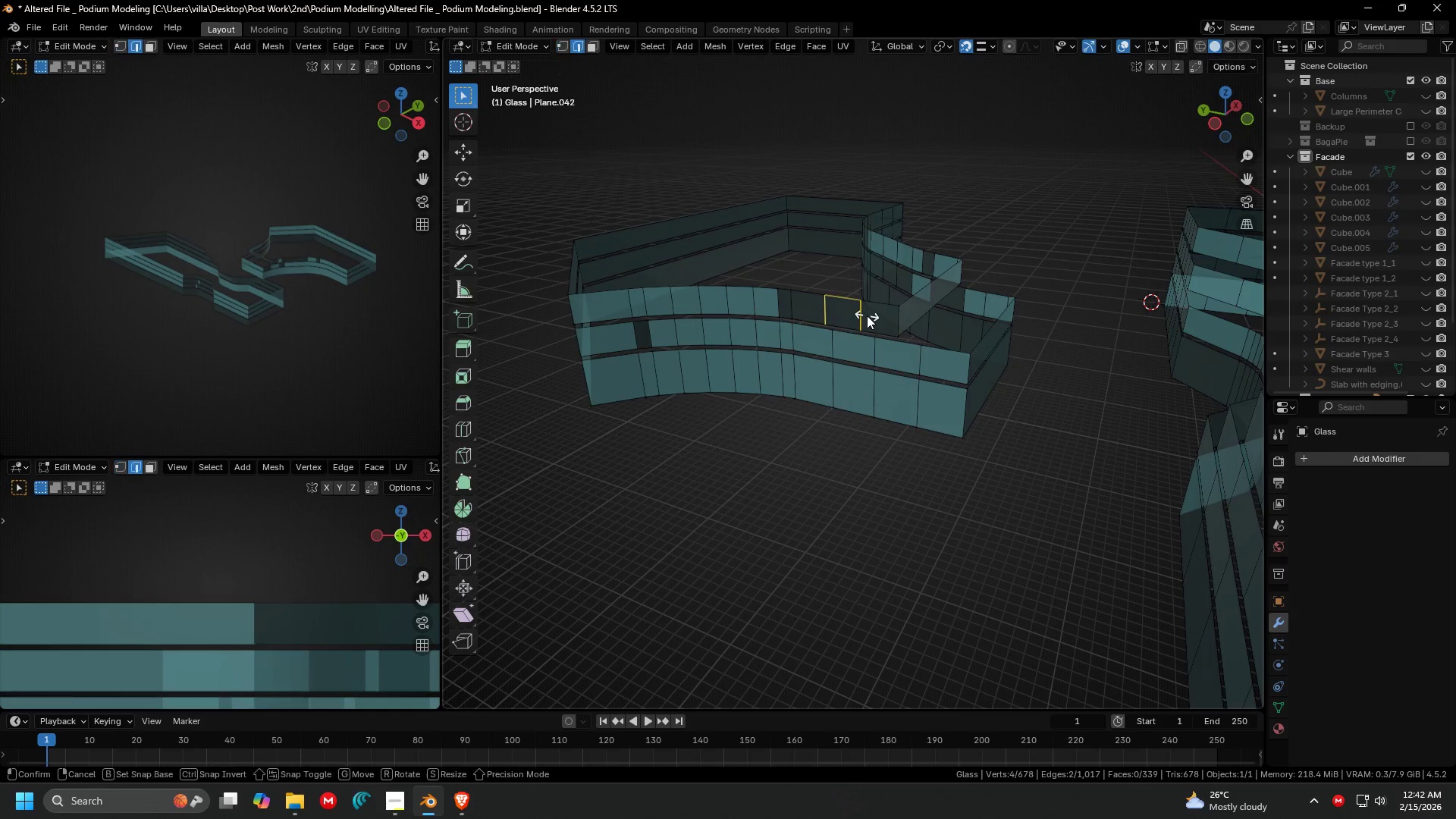 
left_click([1062, 241])
 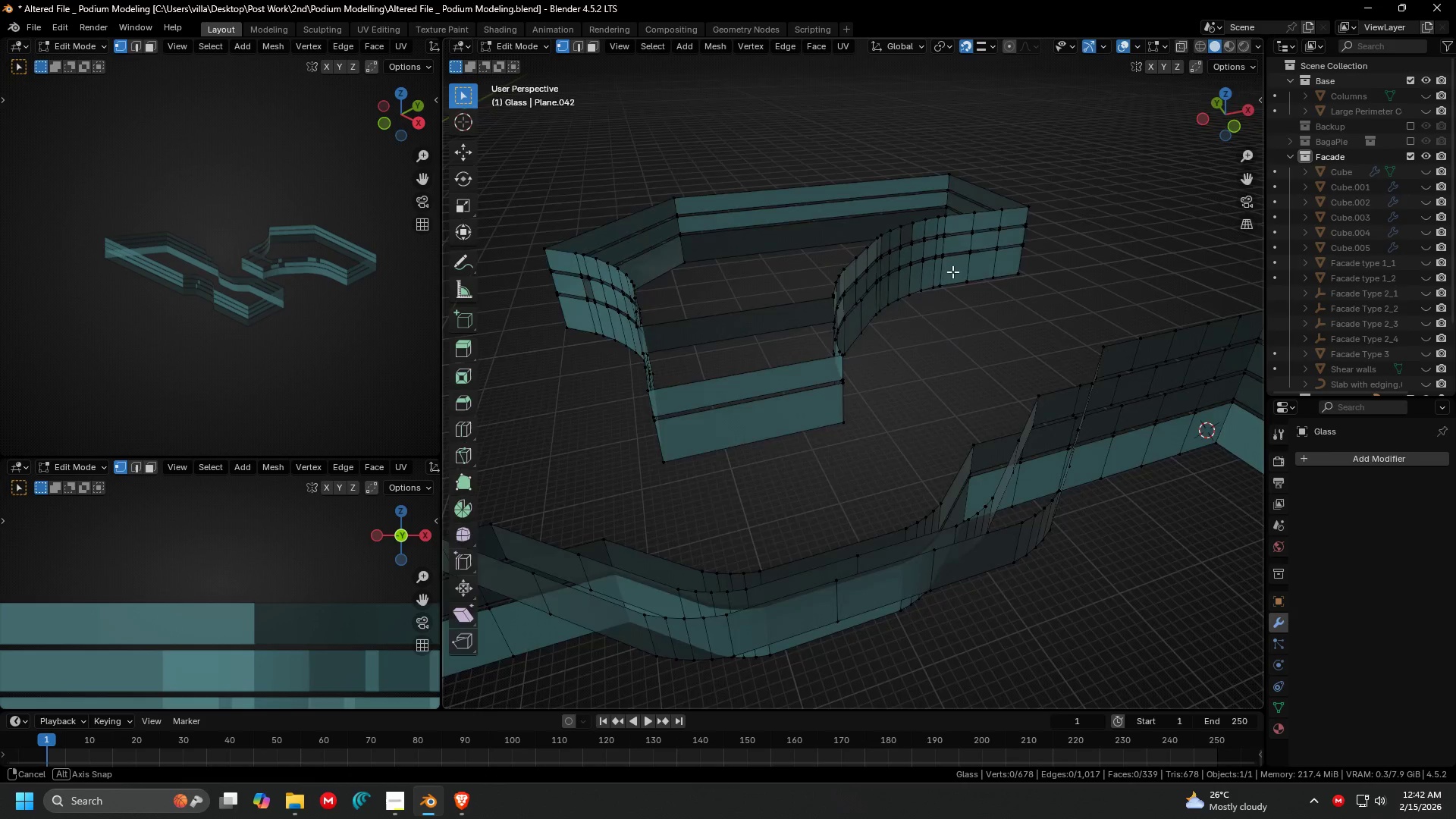 
key(Shift+ShiftLeft)
 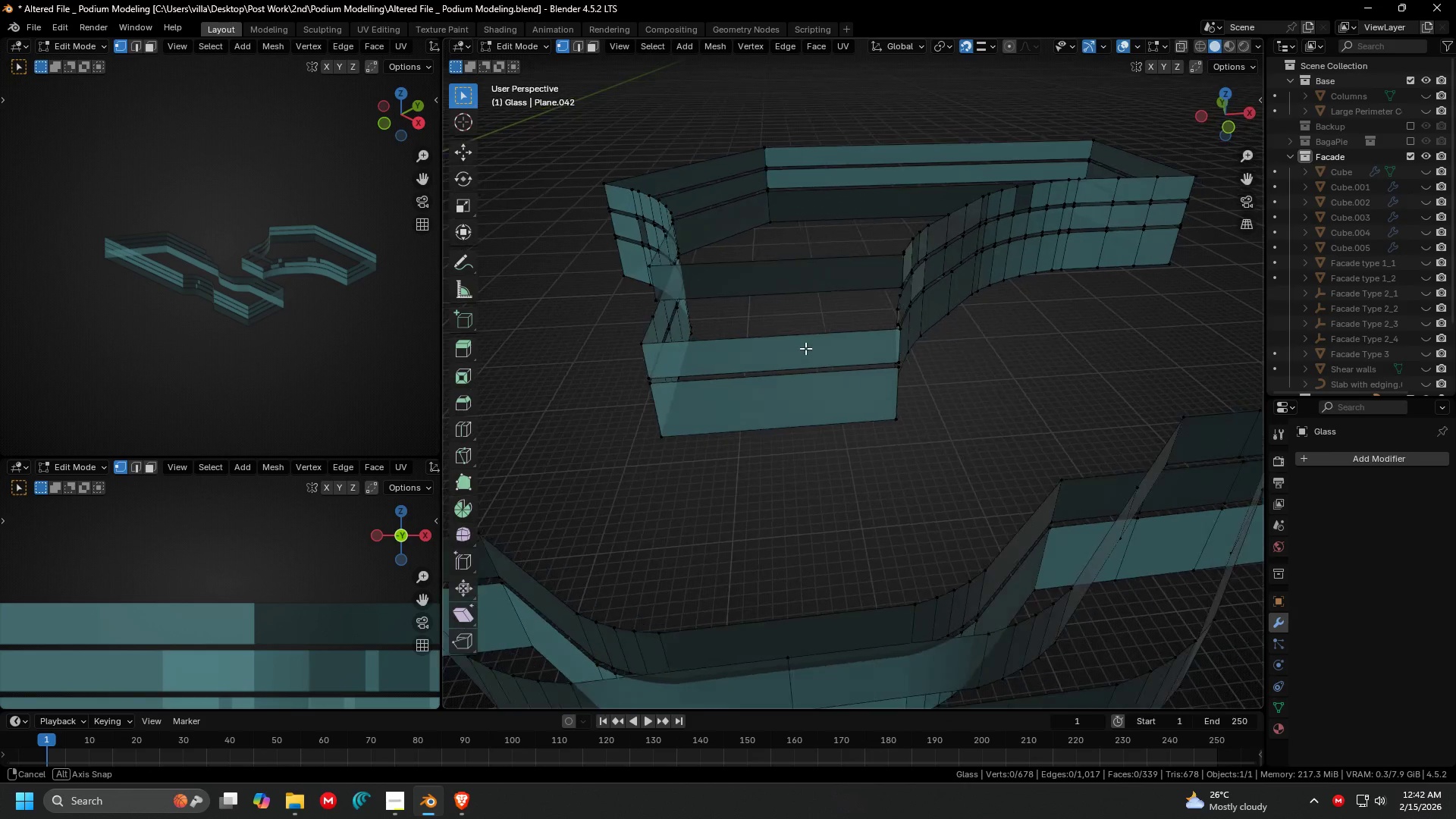 
scroll: coordinate [928, 271], scroll_direction: up, amount: 1.0
 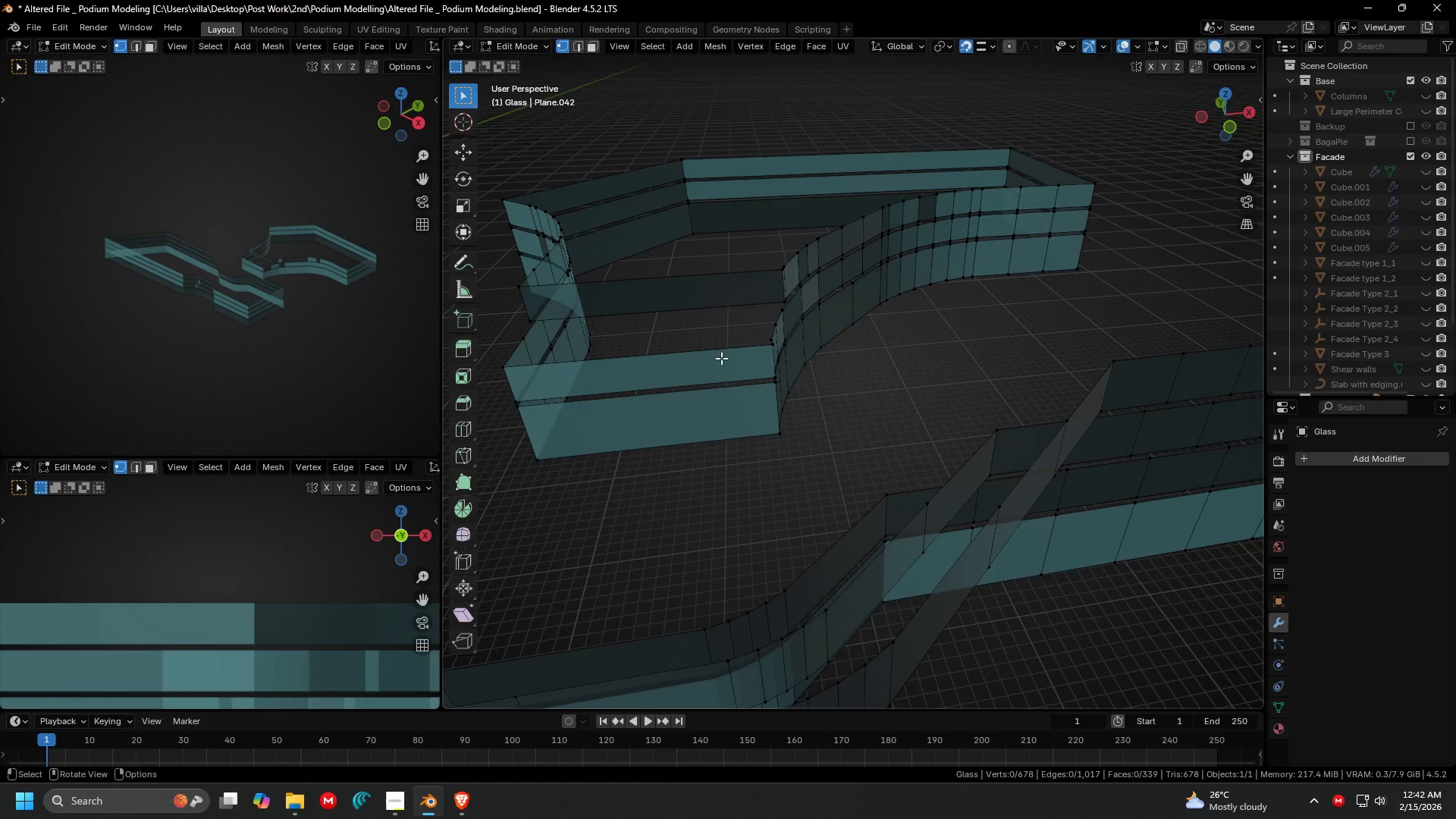 
key(Control+R)
 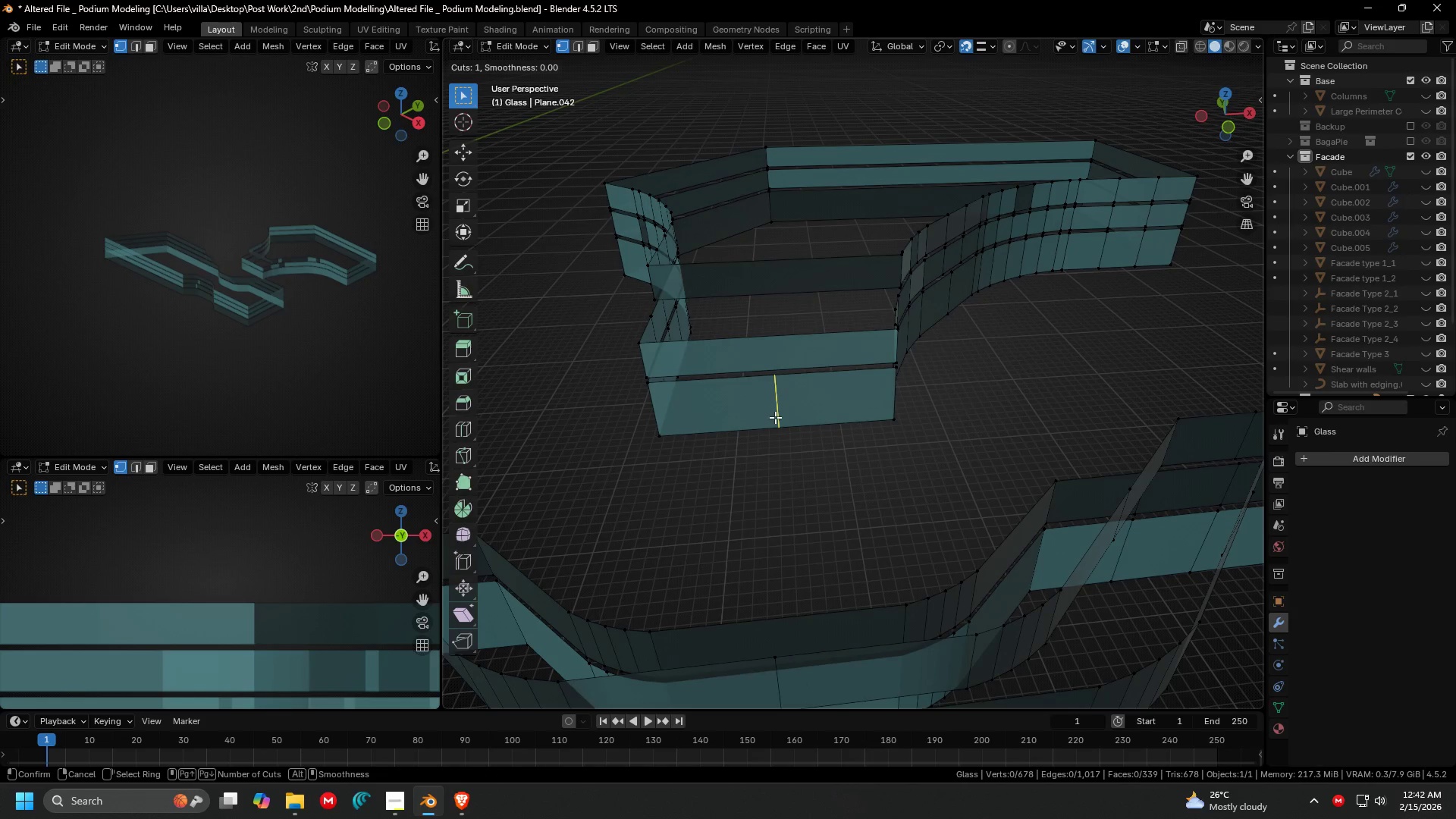 
scroll: coordinate [775, 417], scroll_direction: up, amount: 4.0
 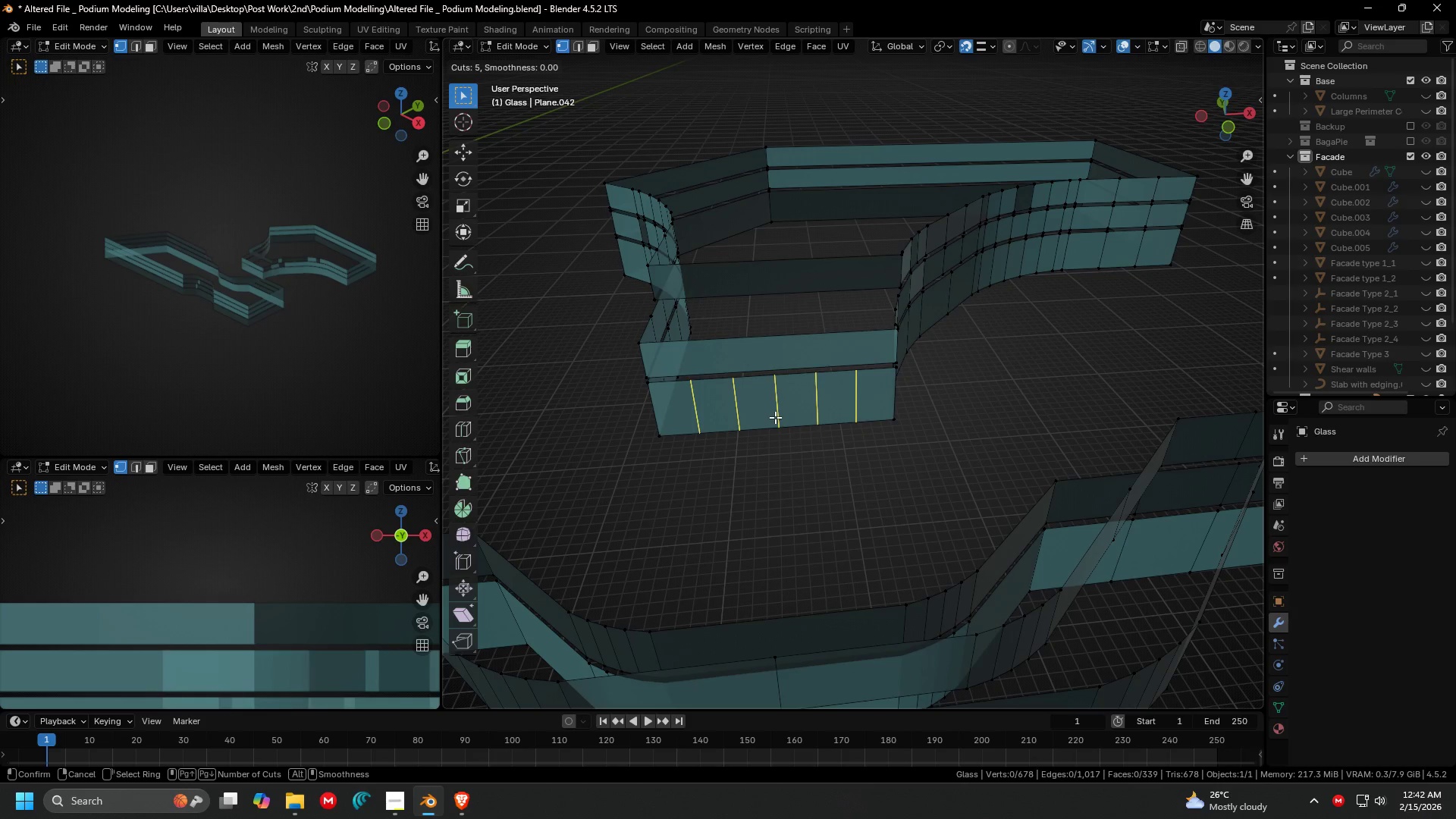 
scroll: coordinate [775, 417], scroll_direction: down, amount: 1.0
 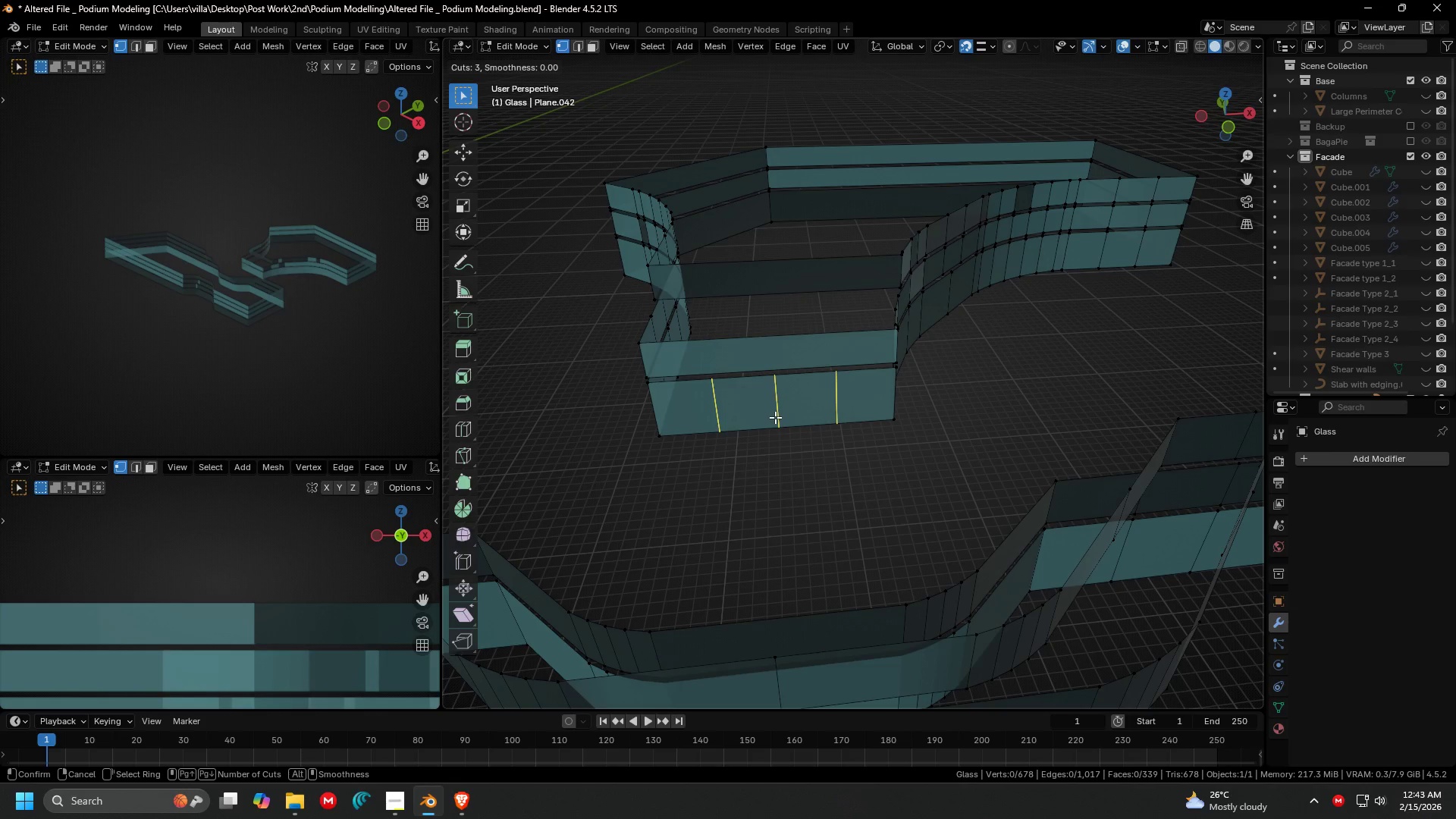 
left_click([775, 417])
 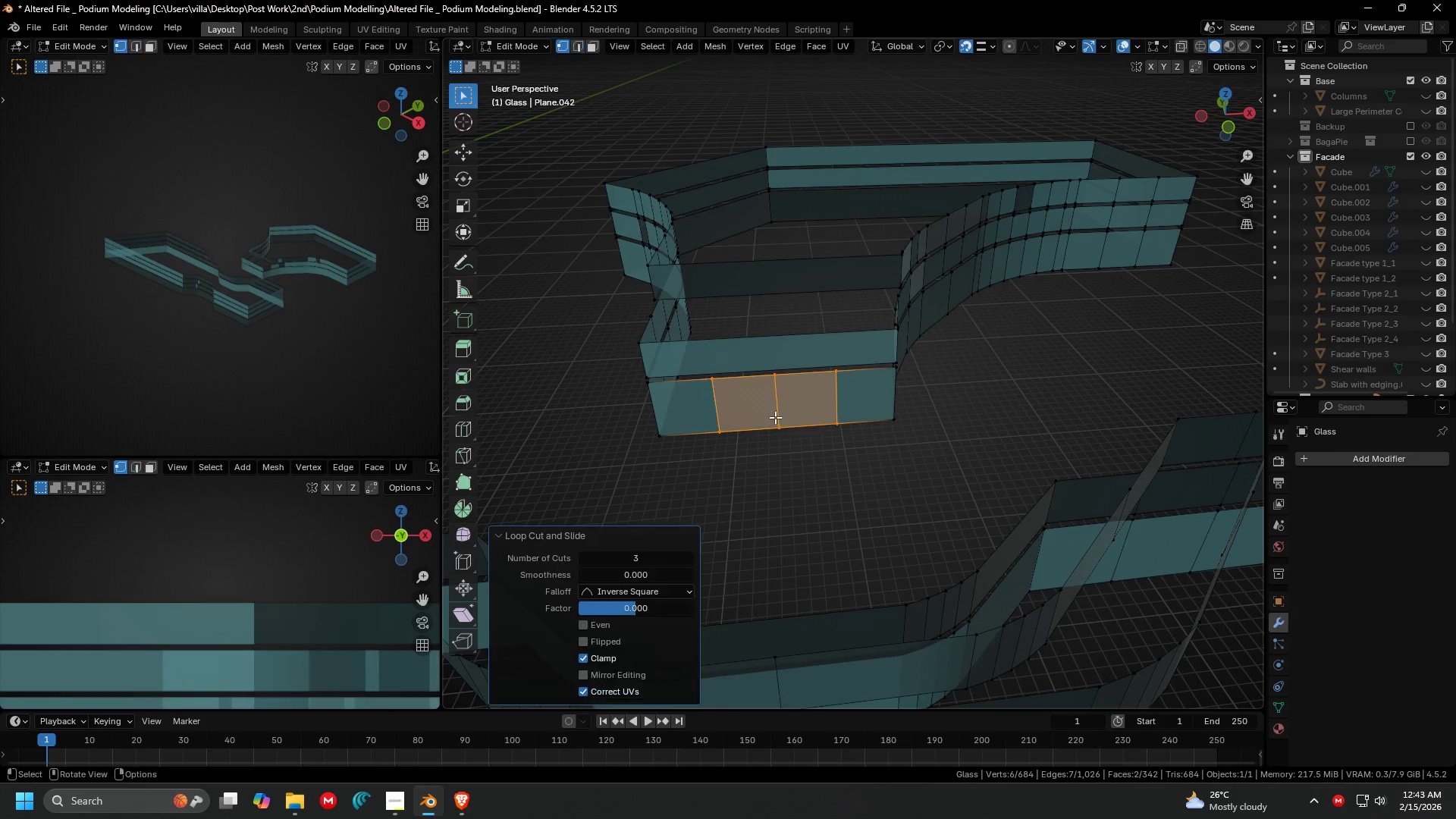 
right_click([775, 417])
 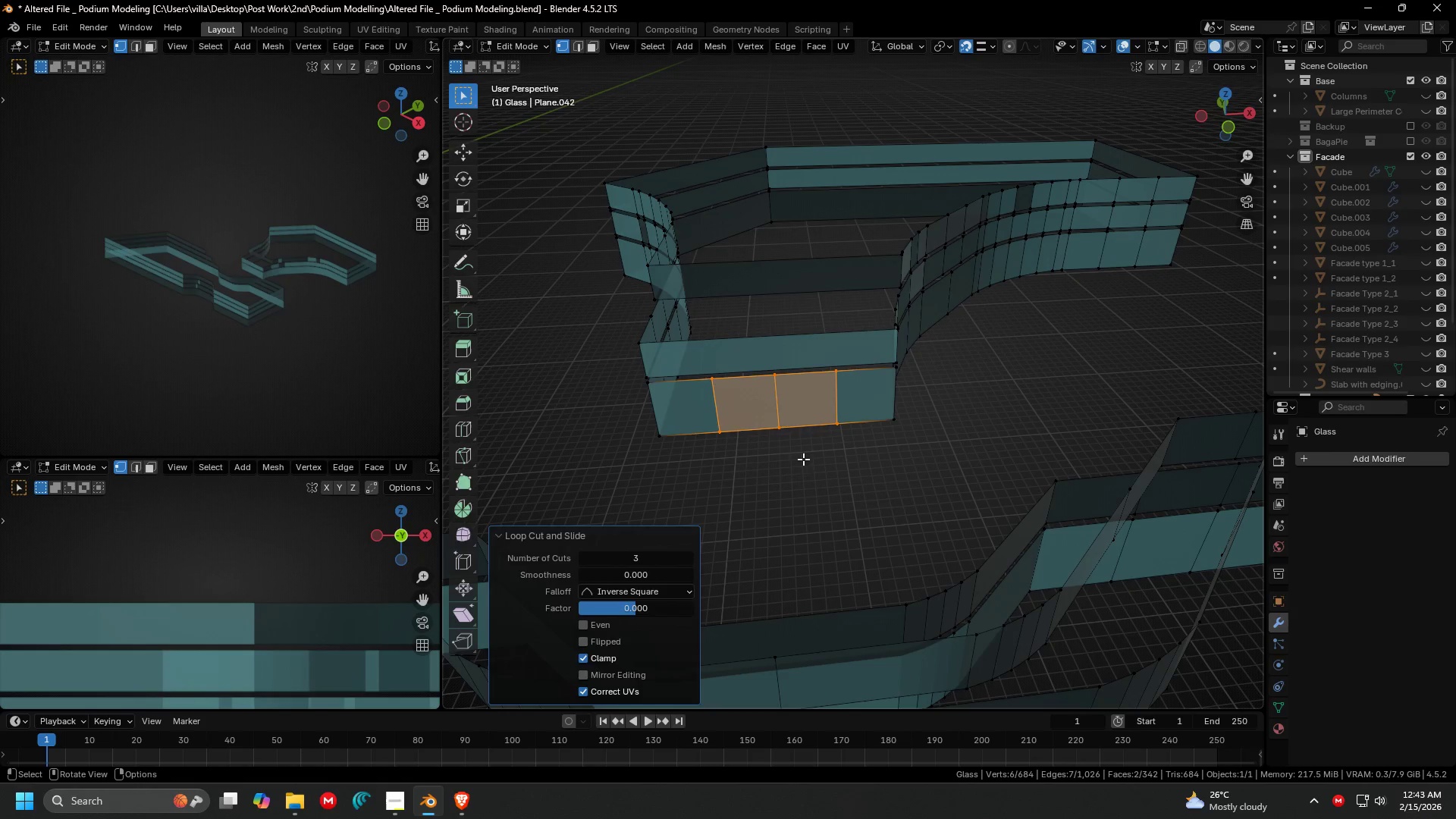 
left_click([805, 461])
 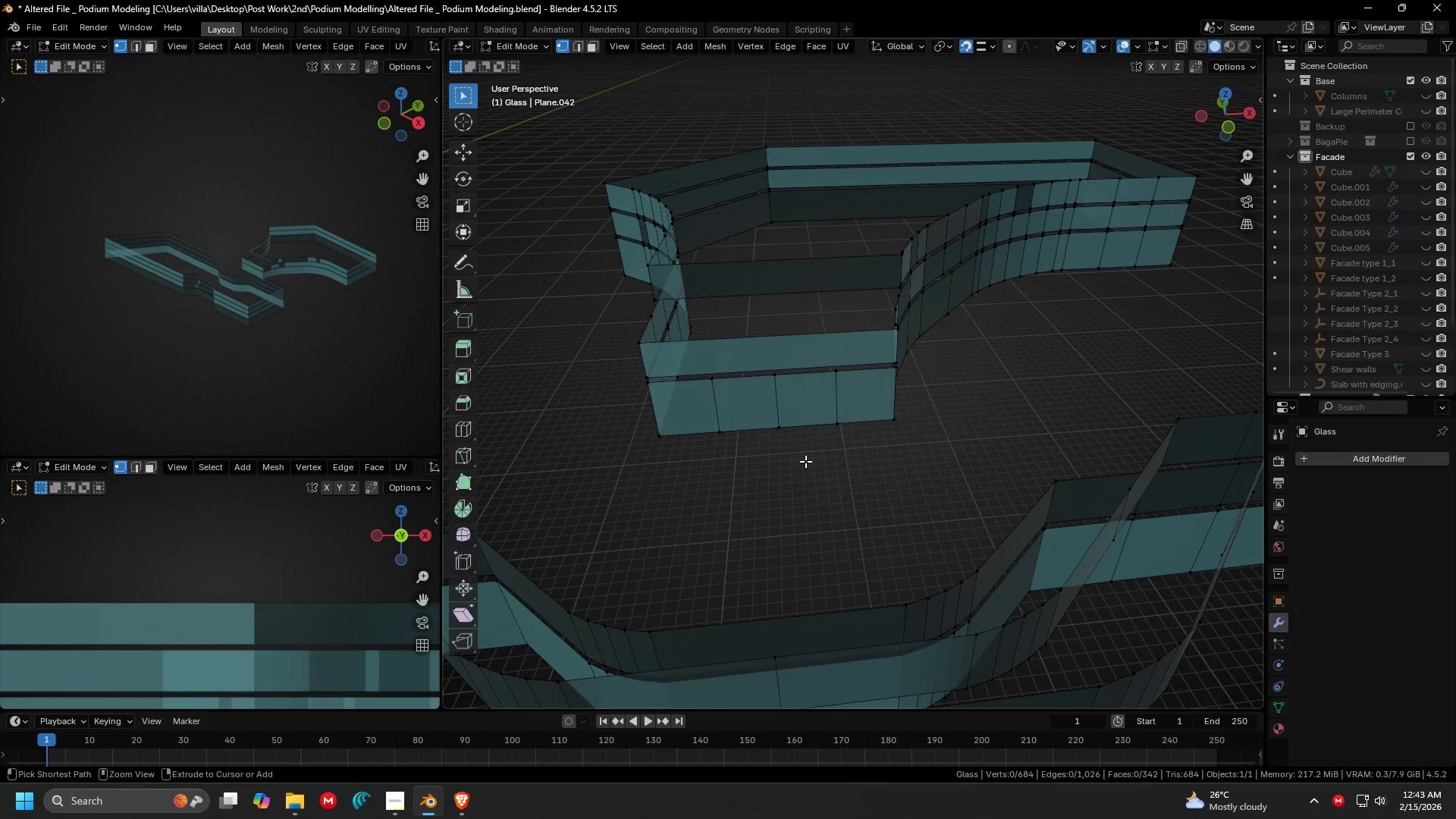 
key(Control+R)
 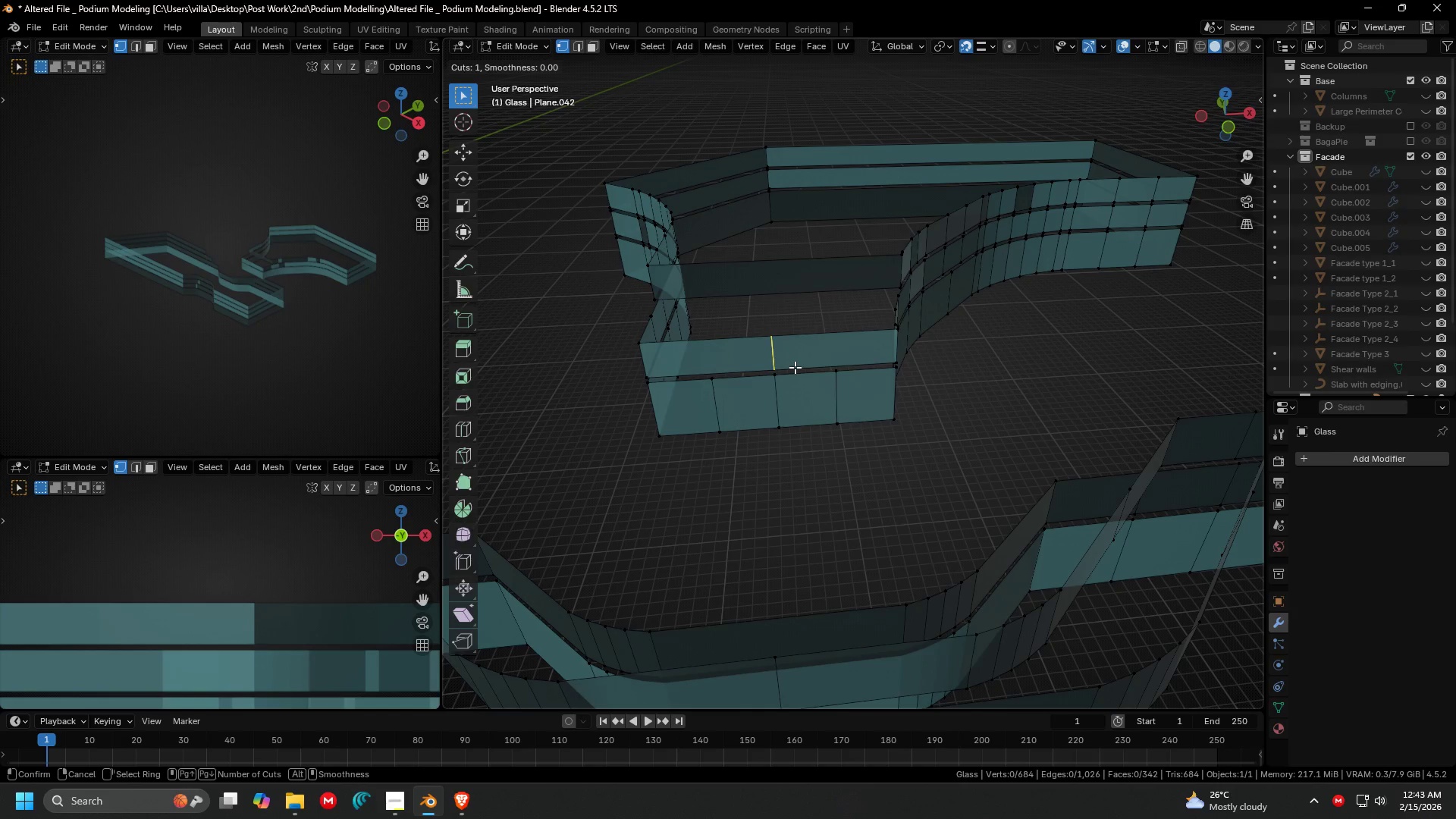 
scroll: coordinate [795, 367], scroll_direction: up, amount: 1.0
 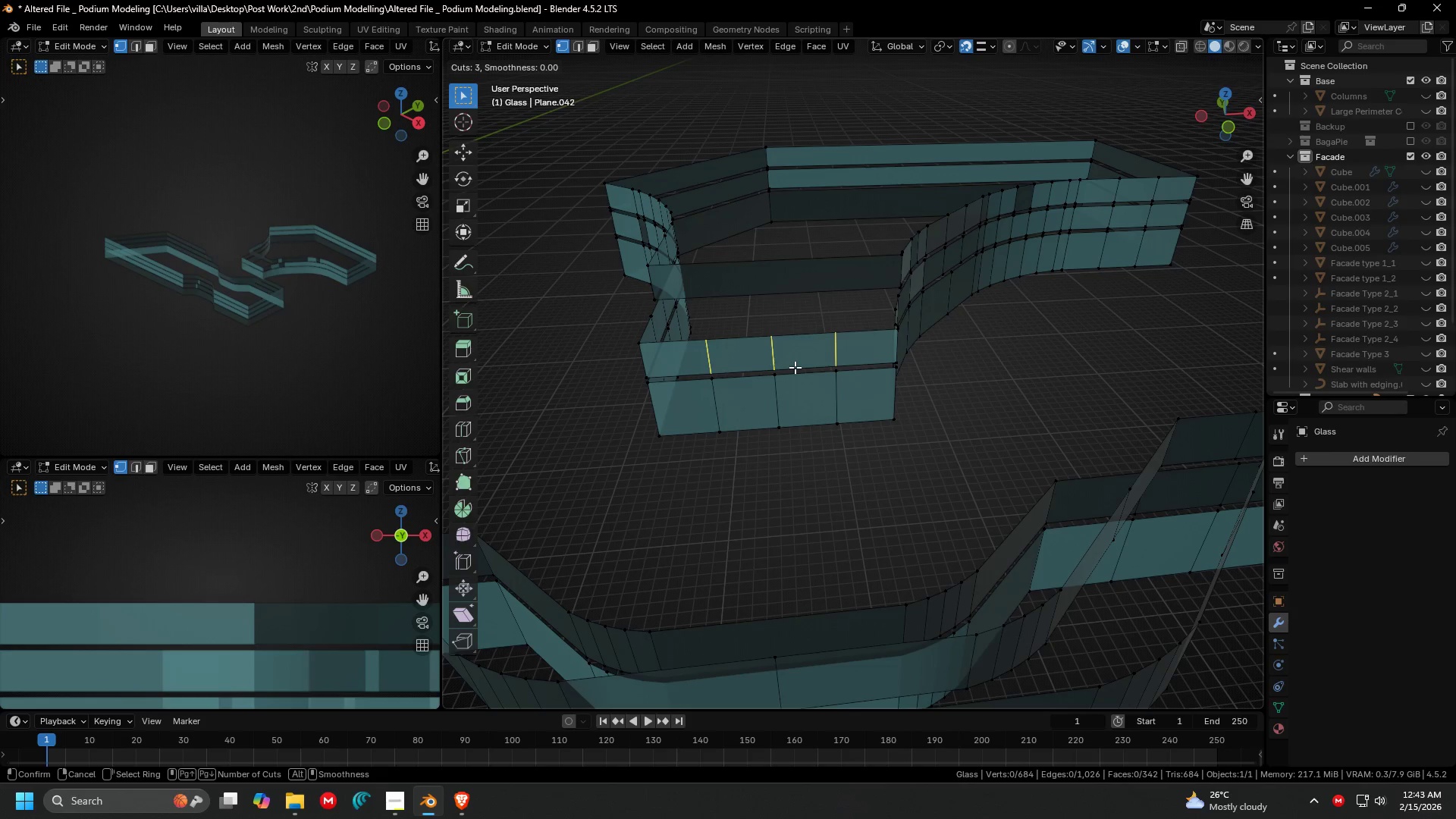 
left_click([795, 367])
 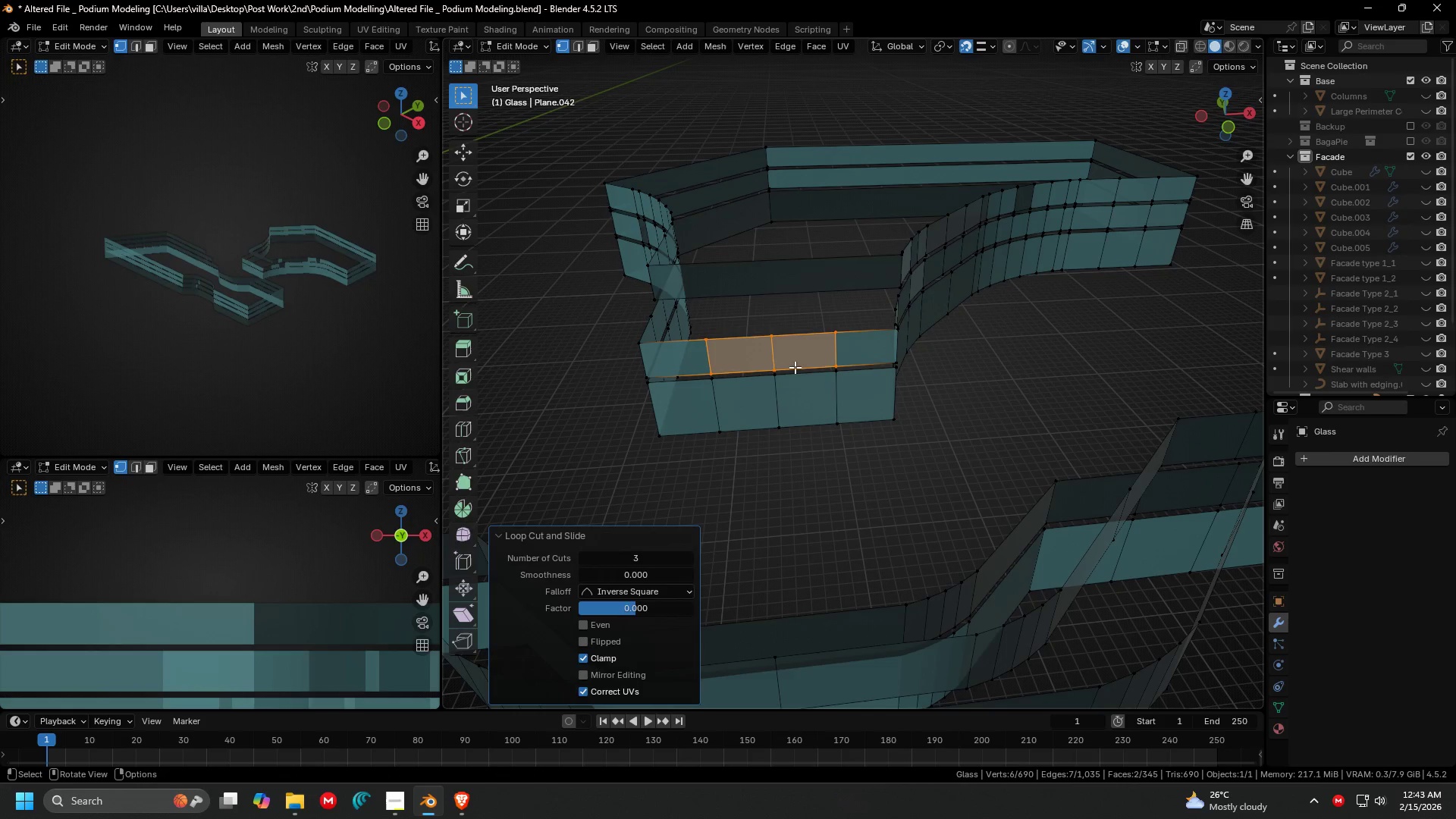 
right_click([795, 367])
 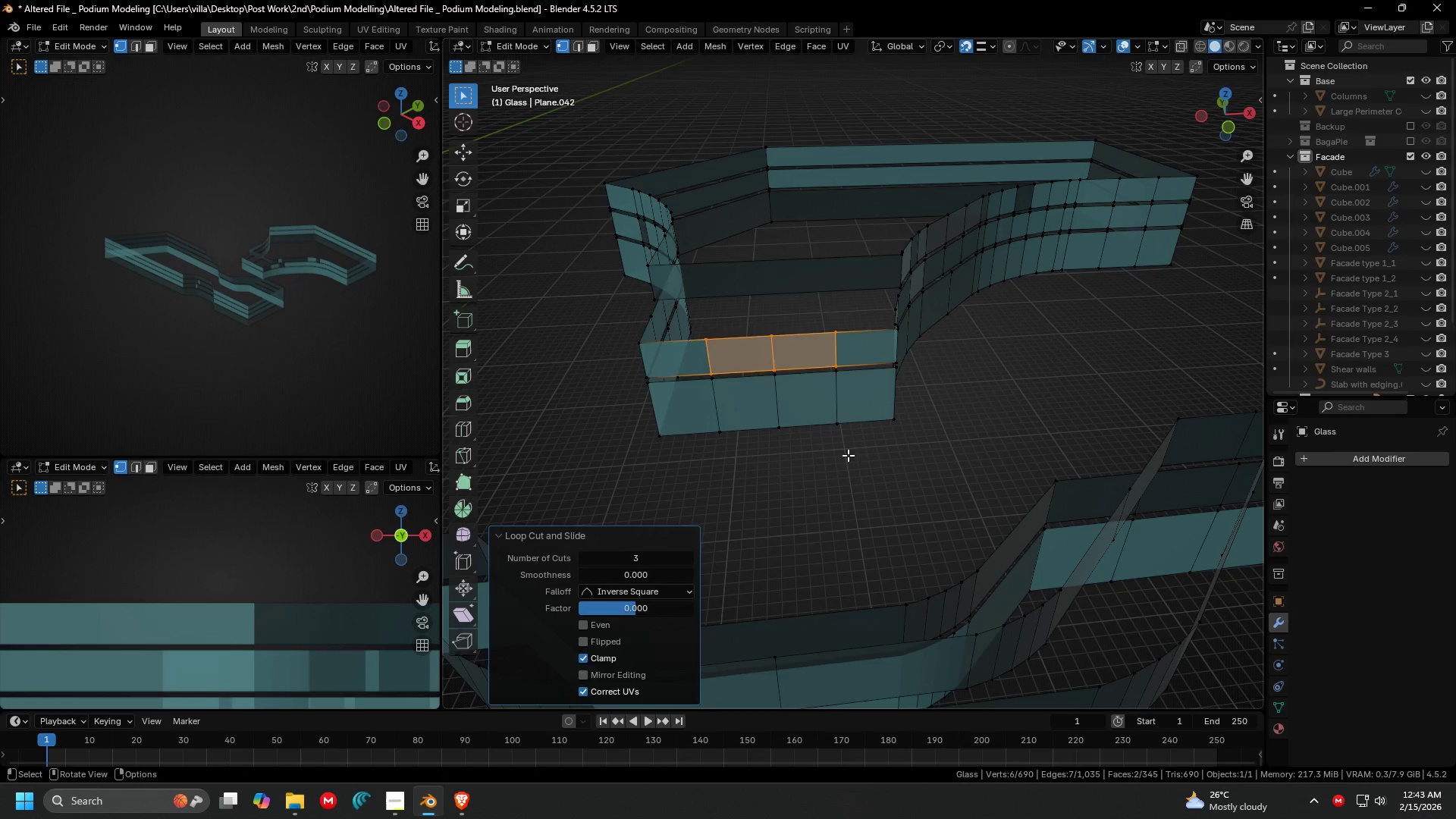 
left_click([848, 456])
 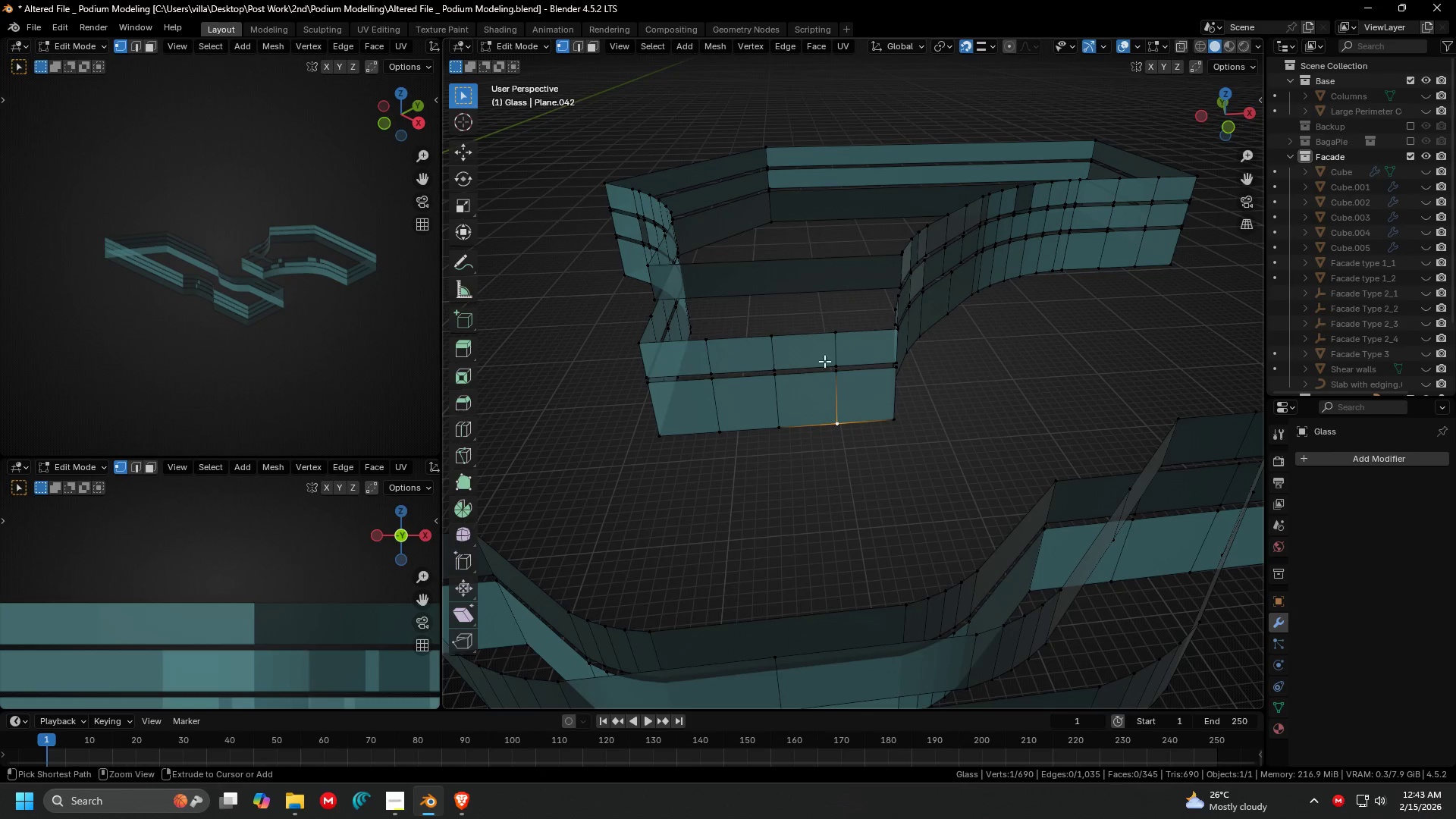 
key(Control+ControlLeft)
 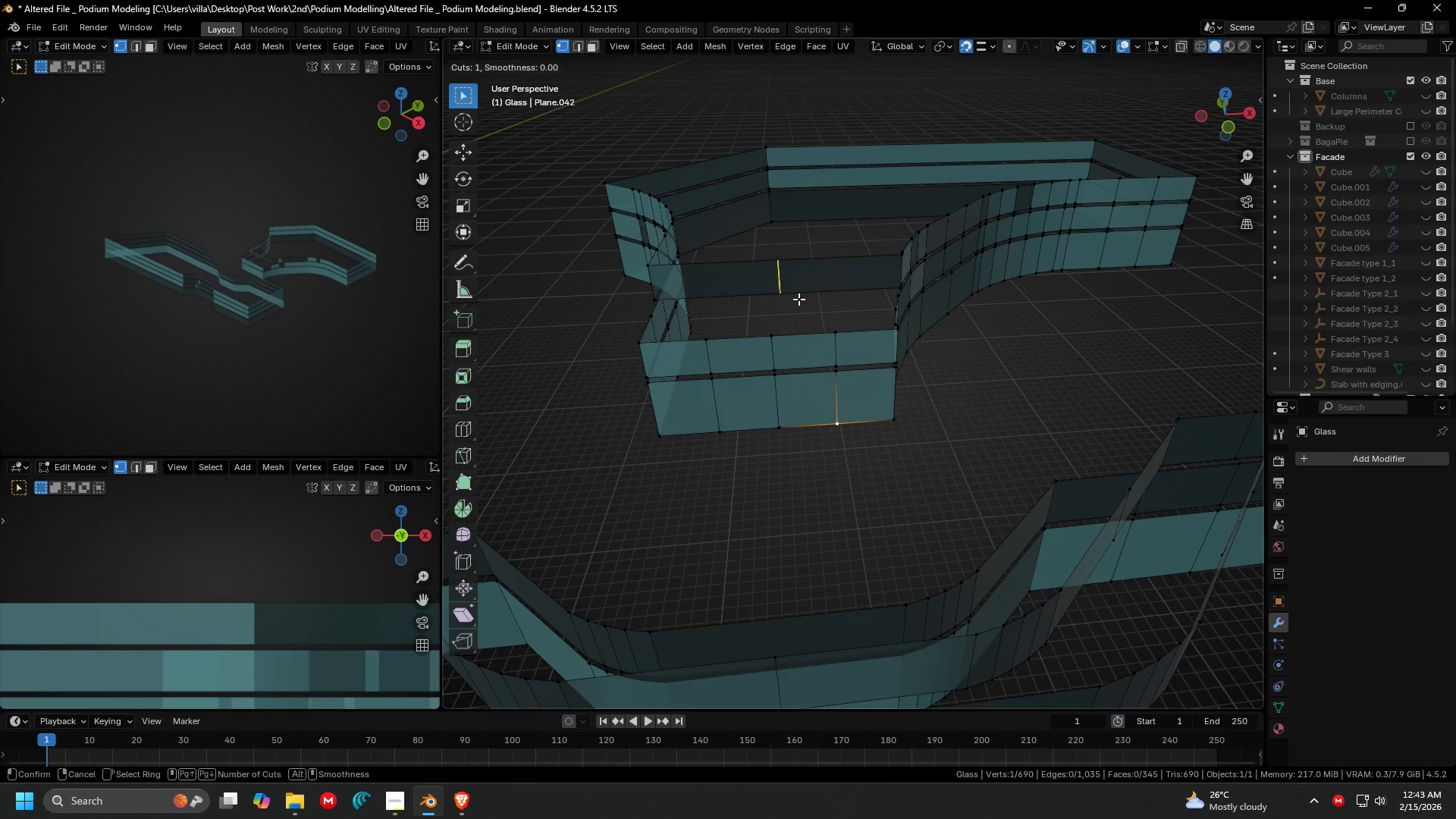 
key(Control+R)
 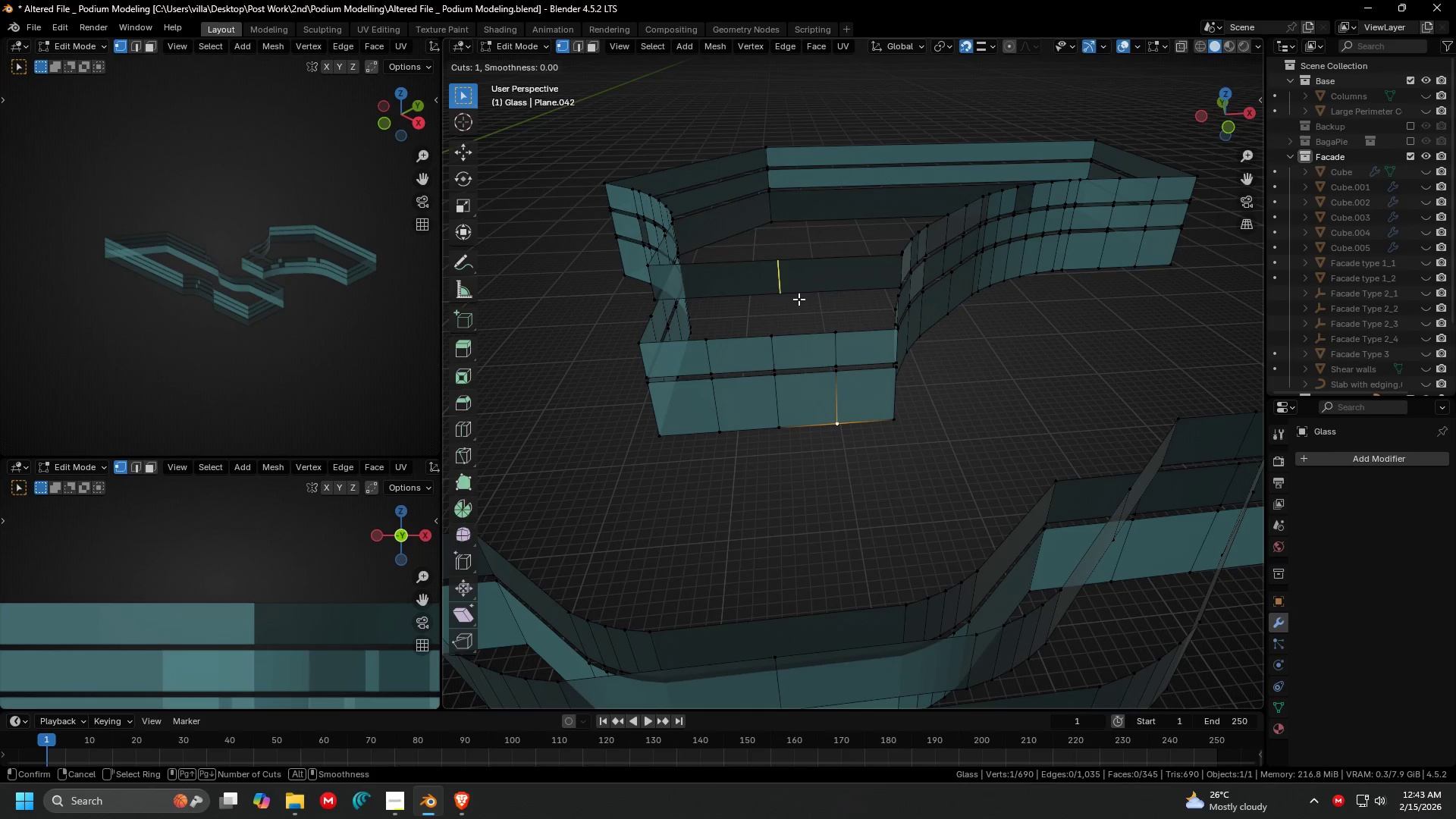 
left_click([799, 299])
 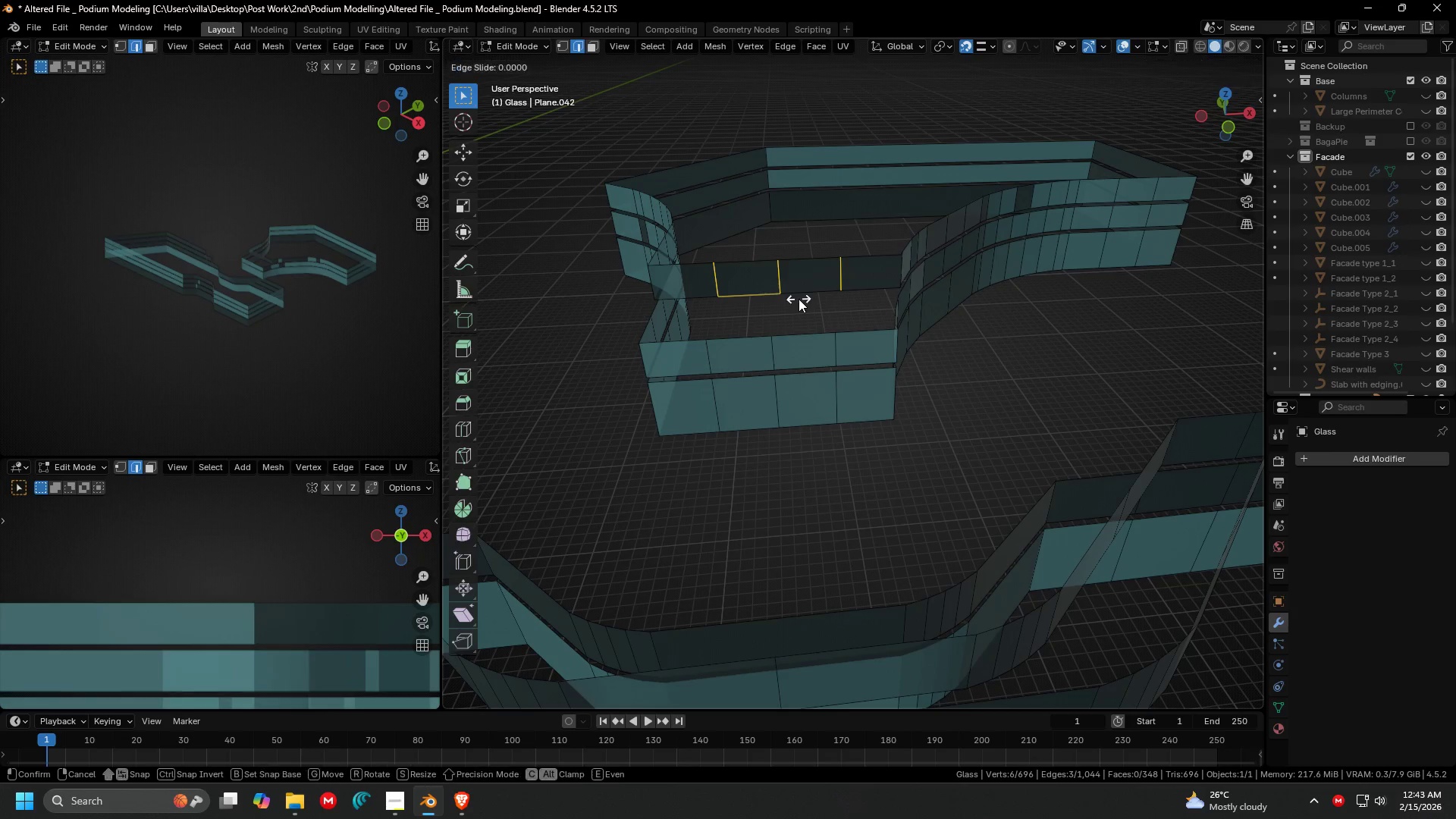 
scroll: coordinate [799, 299], scroll_direction: up, amount: 2.0
 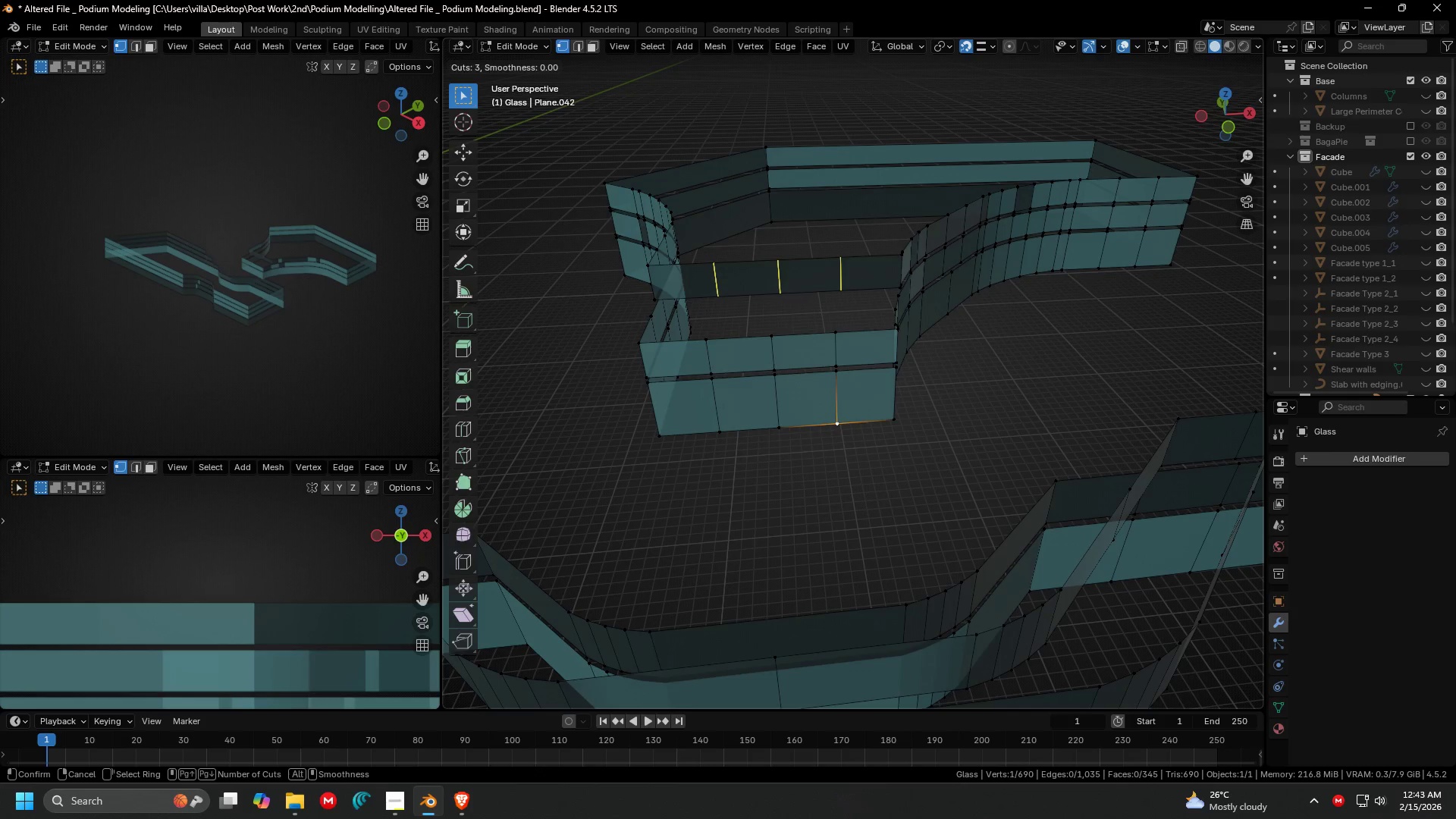 
double_click([799, 299])
 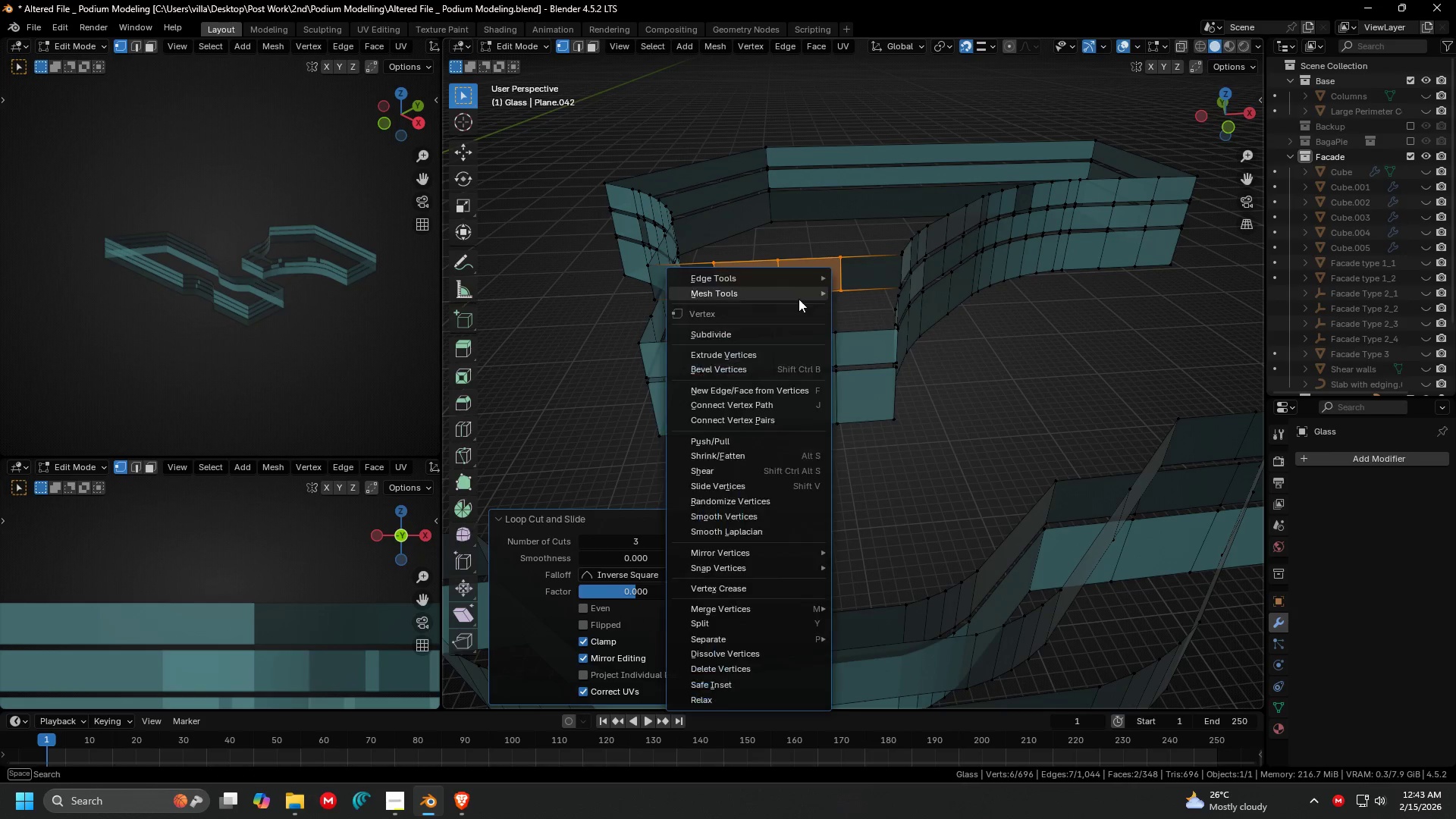 
right_click([799, 299])
 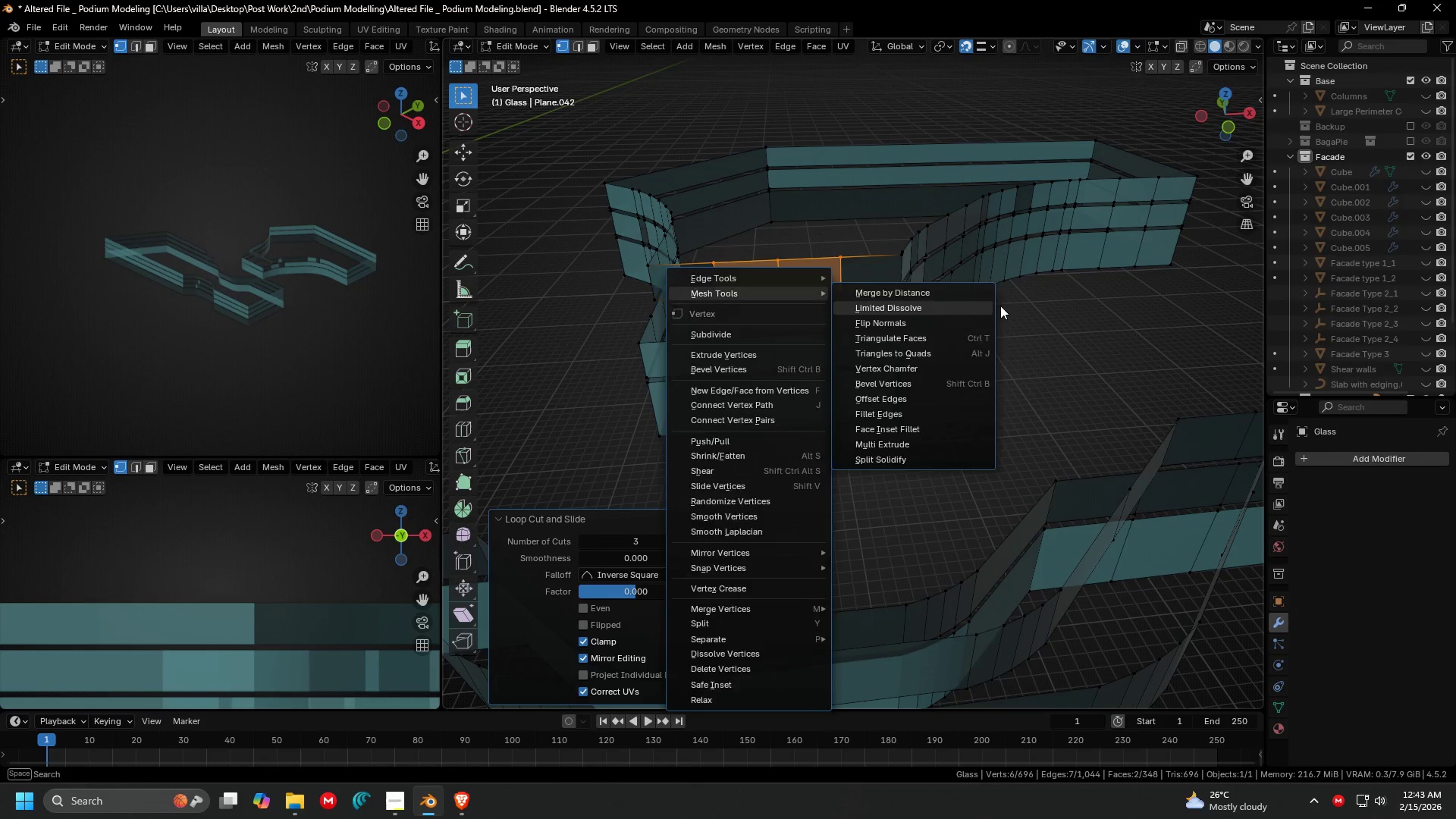 
left_click([1224, 306])
 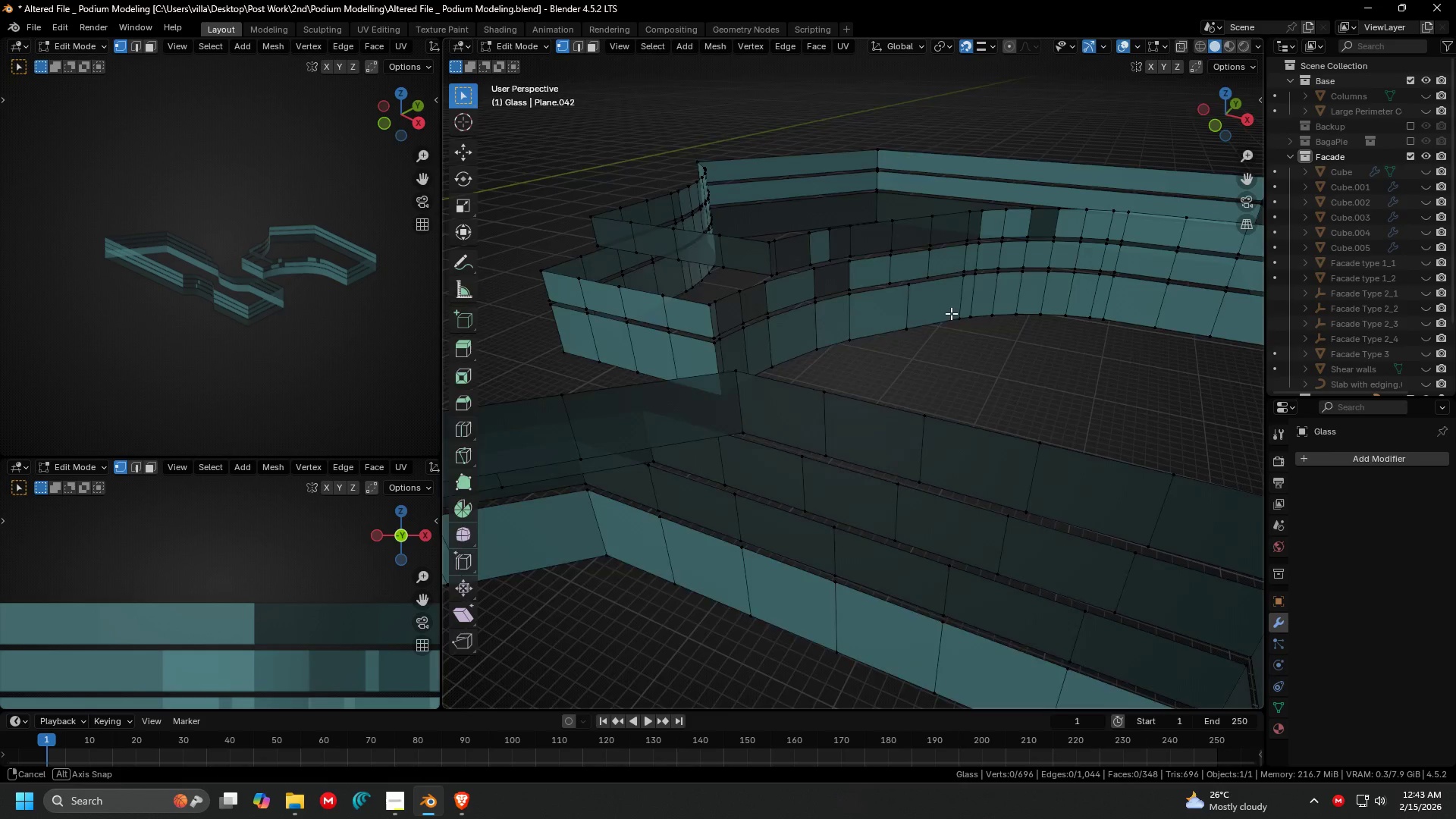 
scroll: coordinate [877, 307], scroll_direction: down, amount: 2.0
 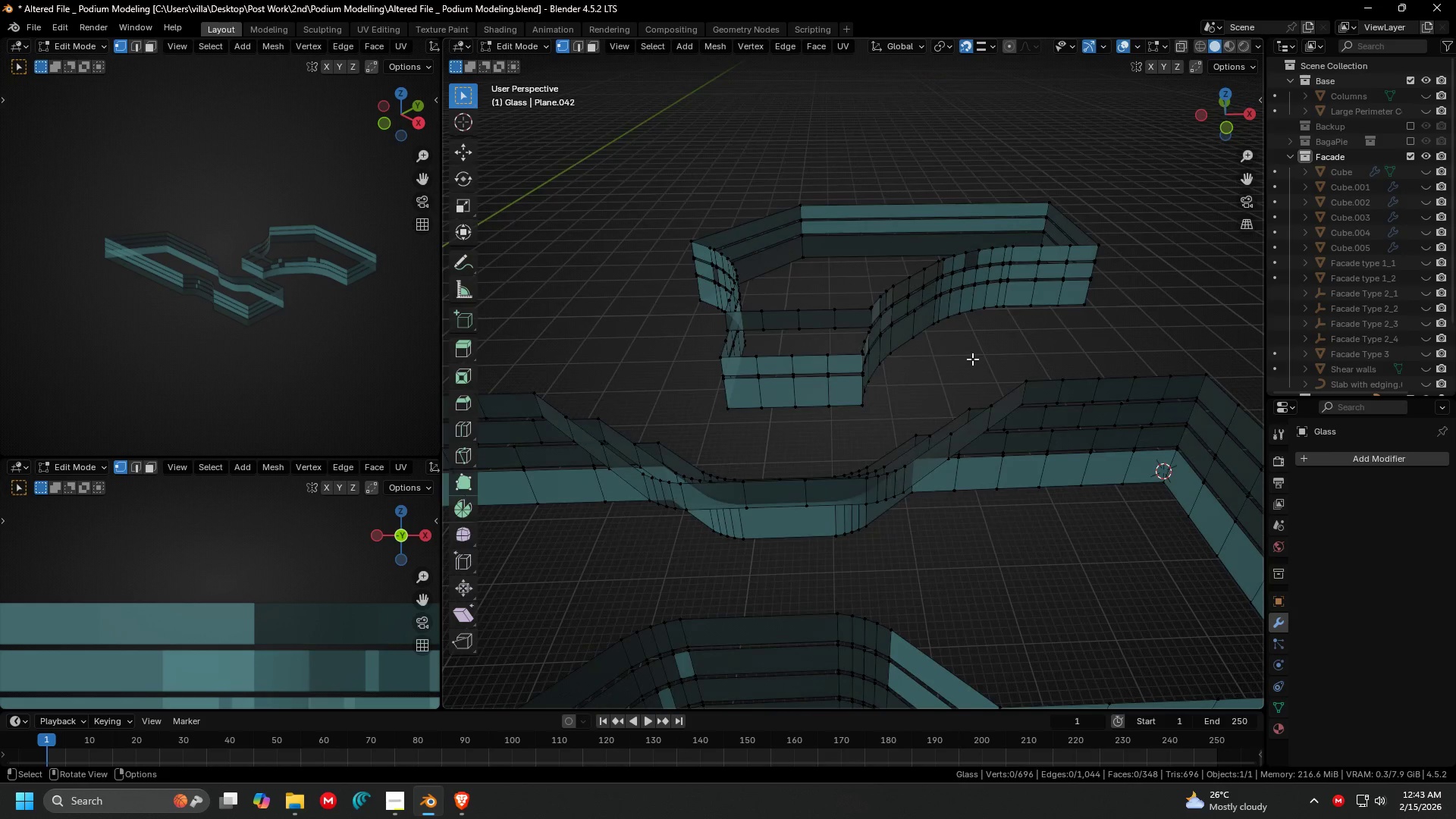 
key(Tab)
 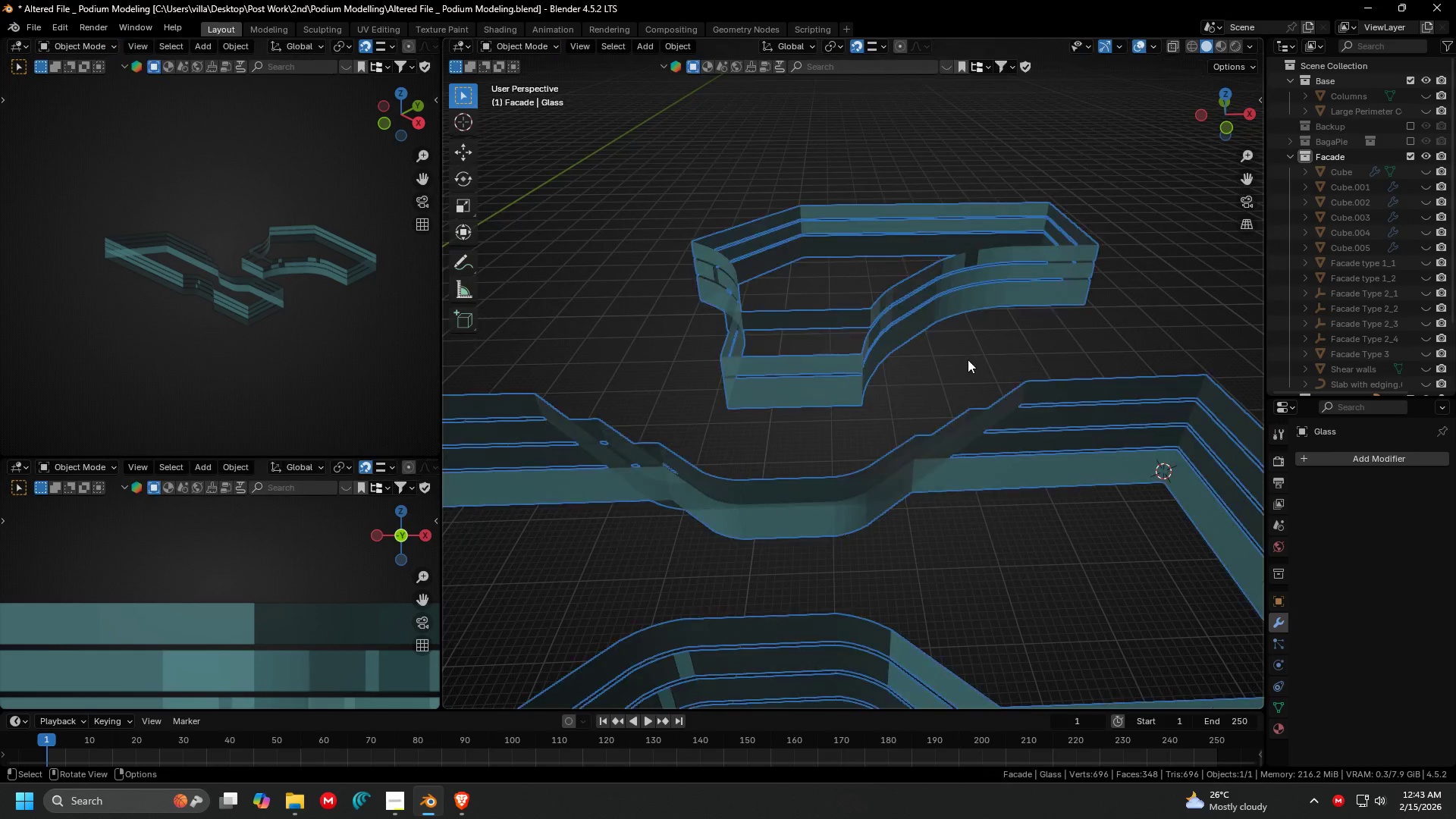 
key(Shift+ShiftLeft)
 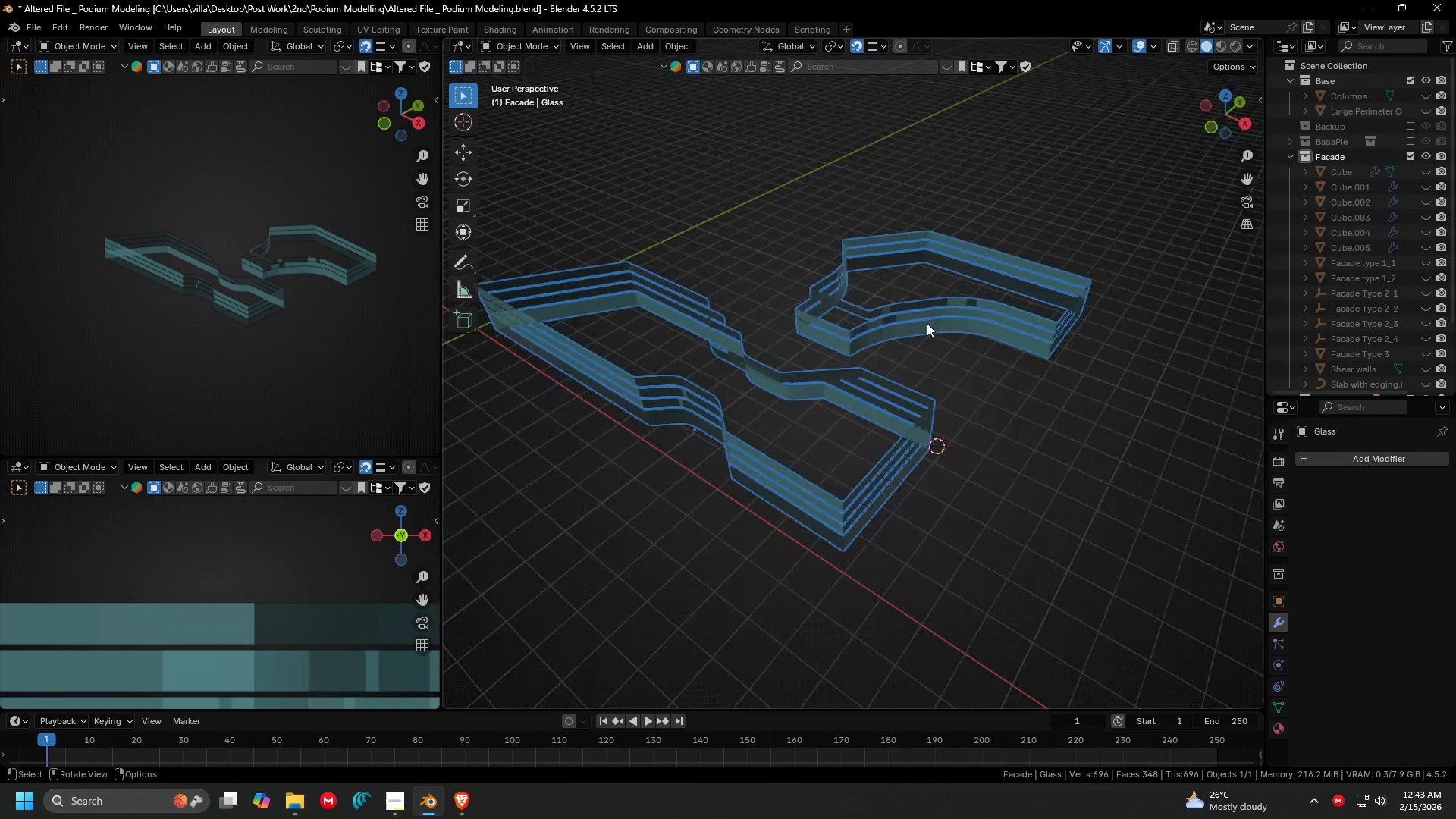 
scroll: coordinate [968, 360], scroll_direction: down, amount: 3.0
 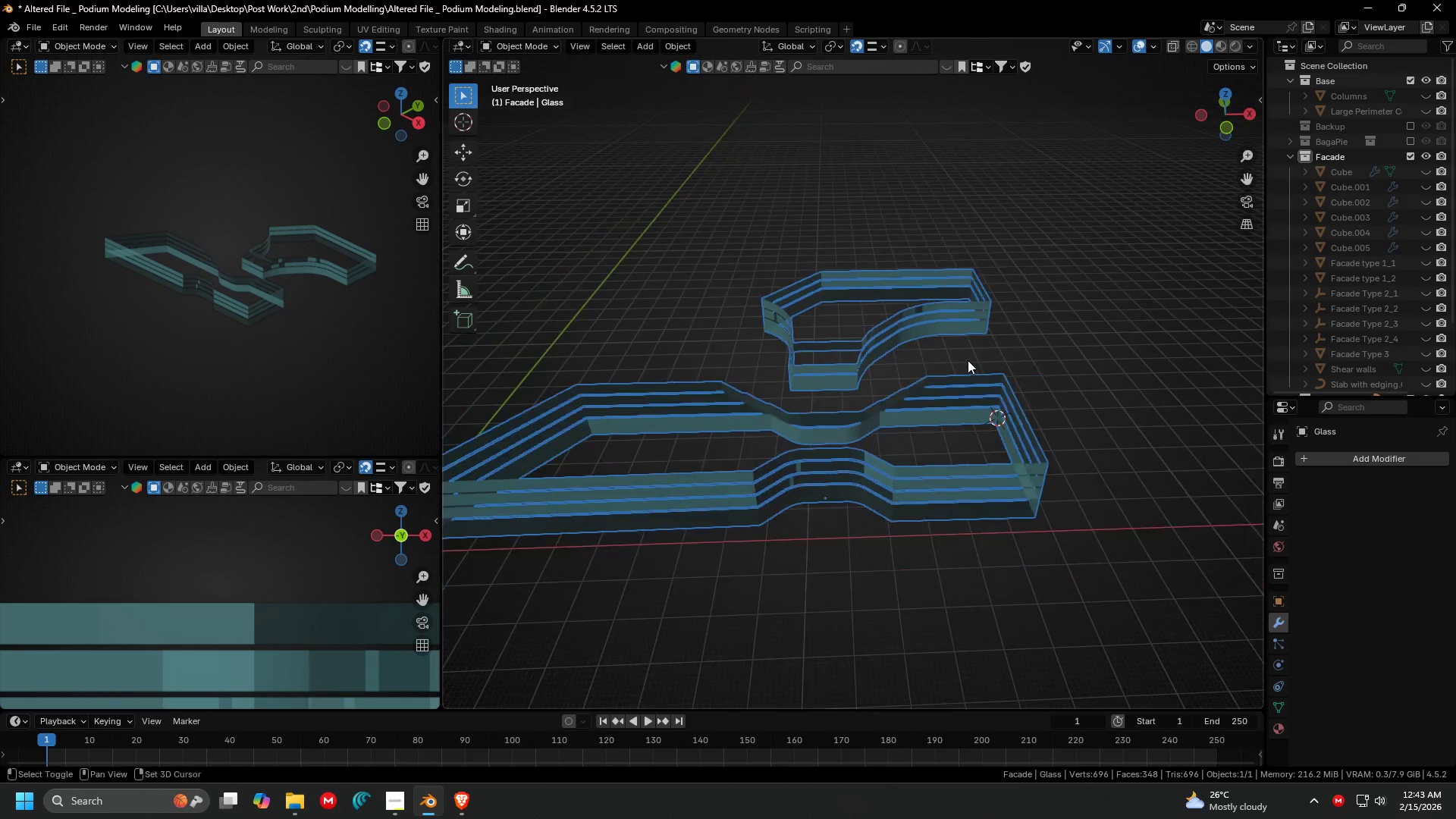 
key(Shift+D)
 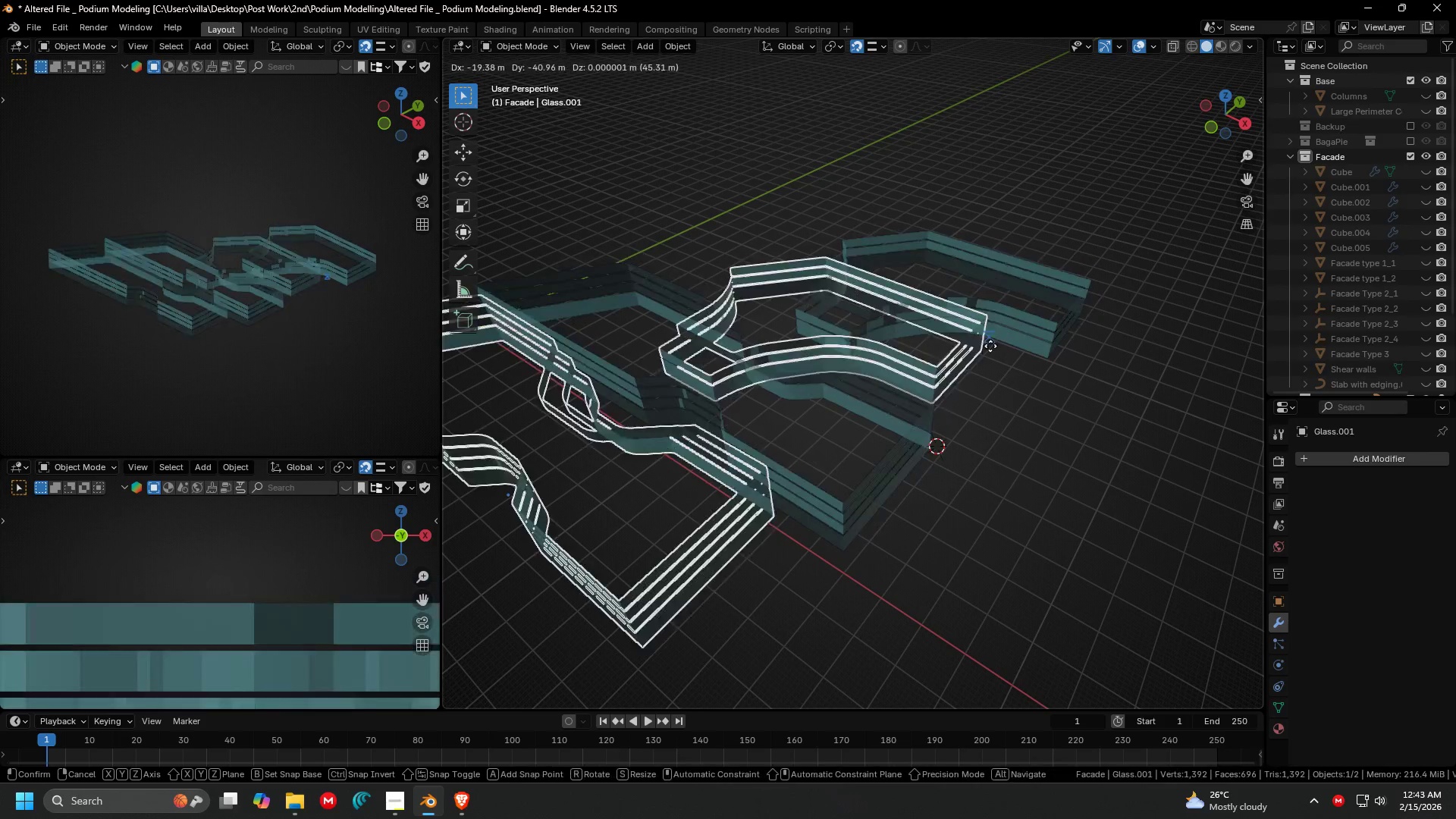 
right_click([996, 343])
 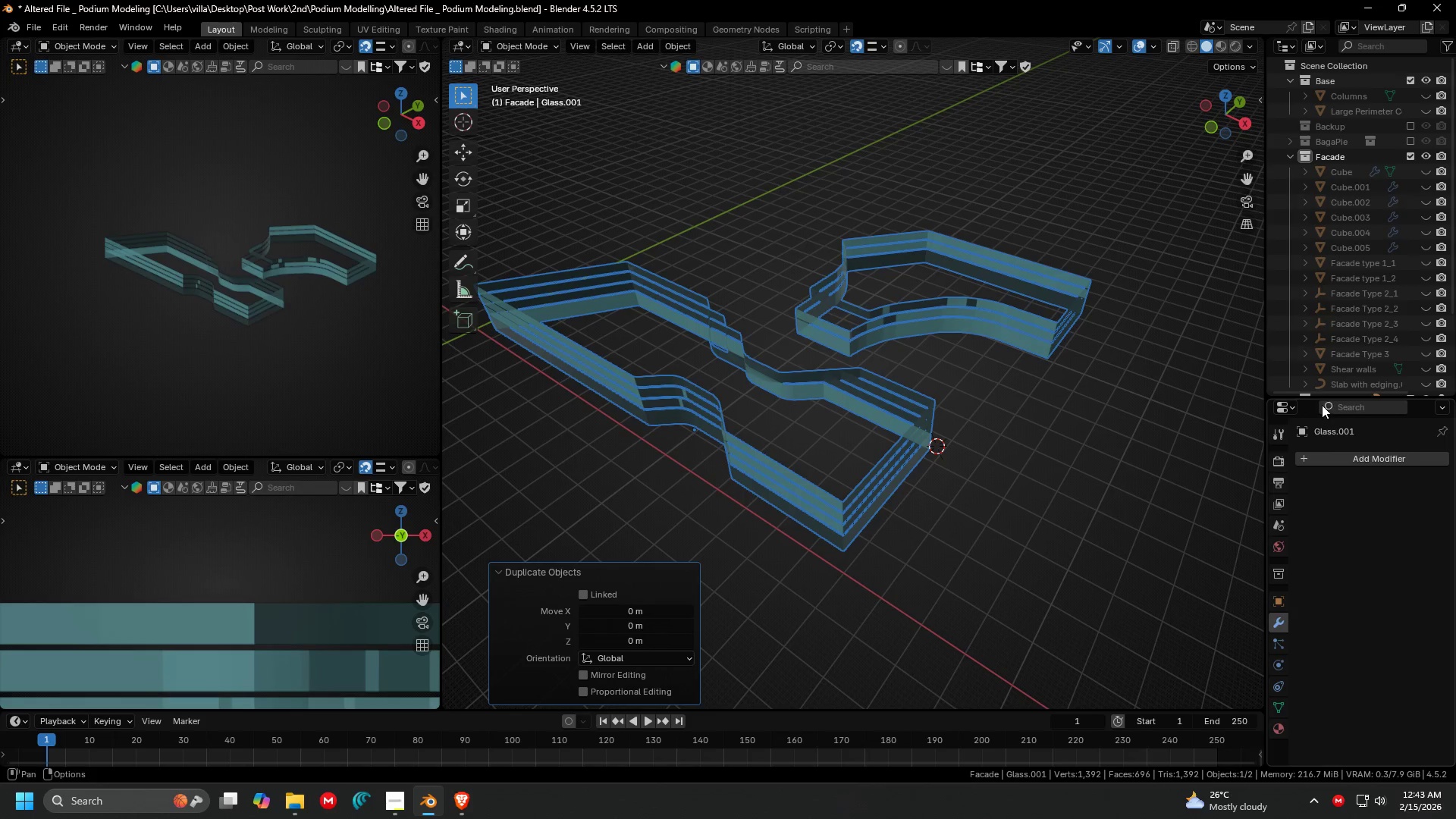 
left_click_drag(start_coordinate=[1320, 396], to_coordinate=[1326, 623])
 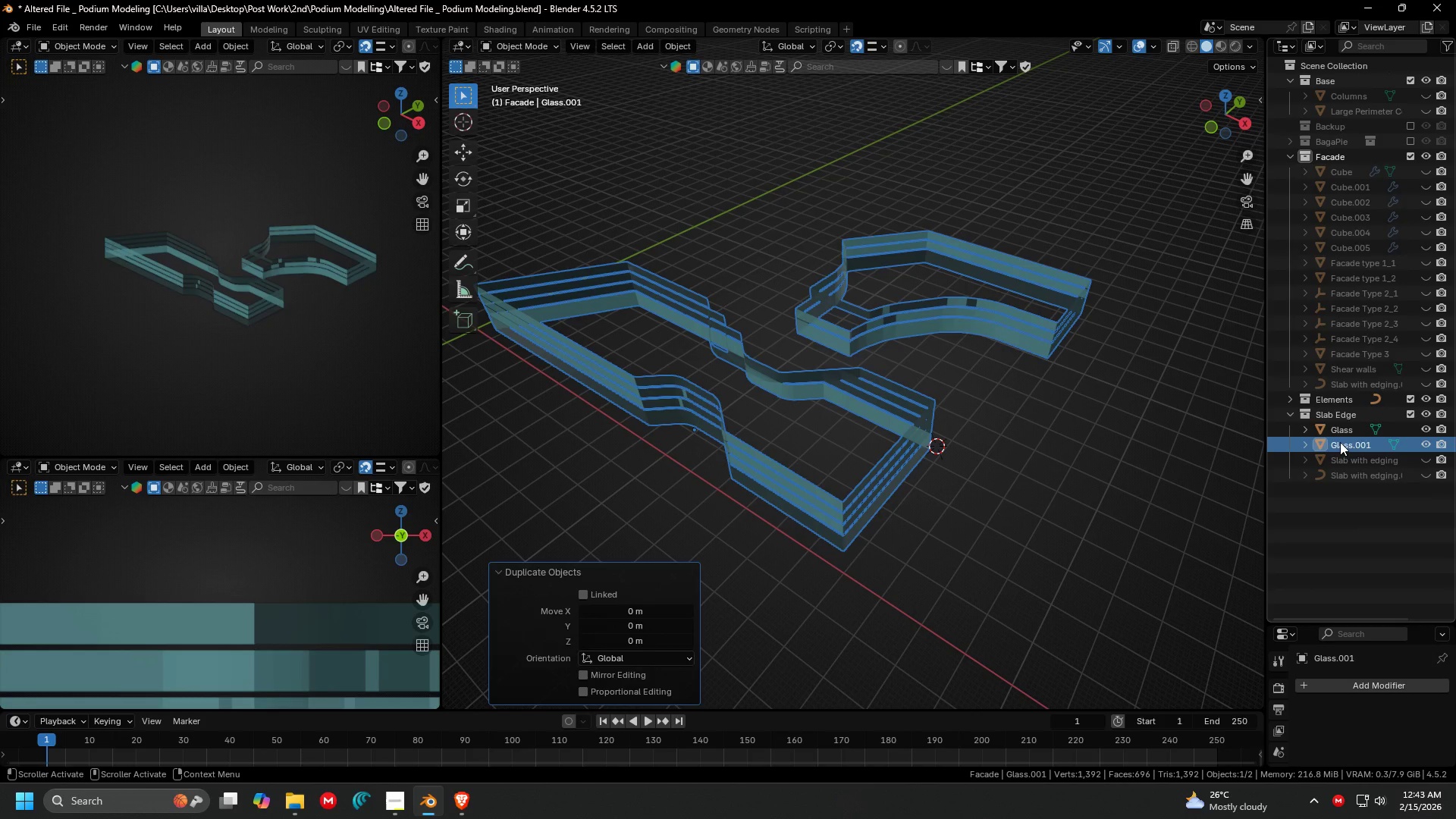 
double_click([1340, 442])
 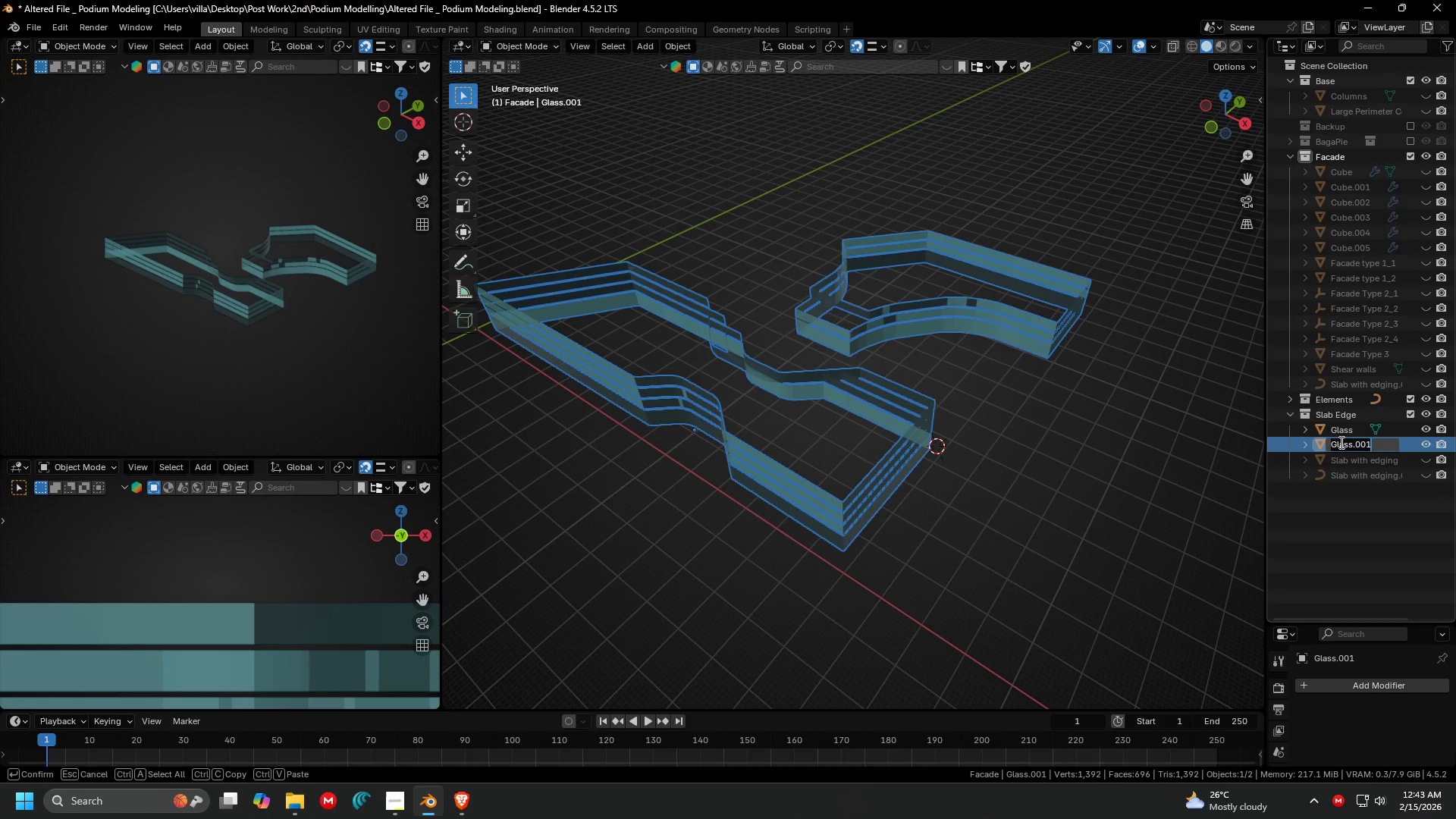 
type(Muillion)
 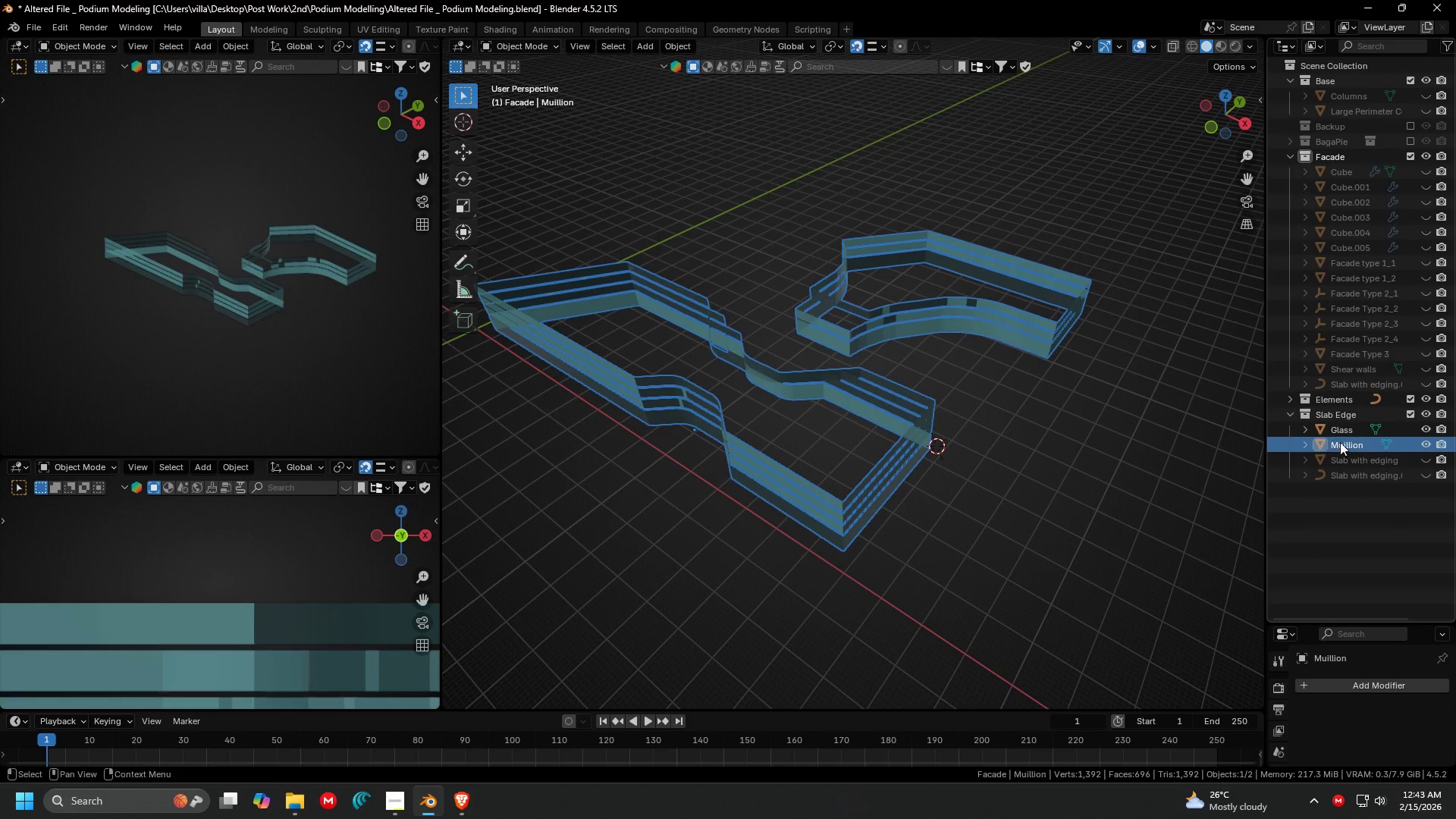 
key(Enter)
 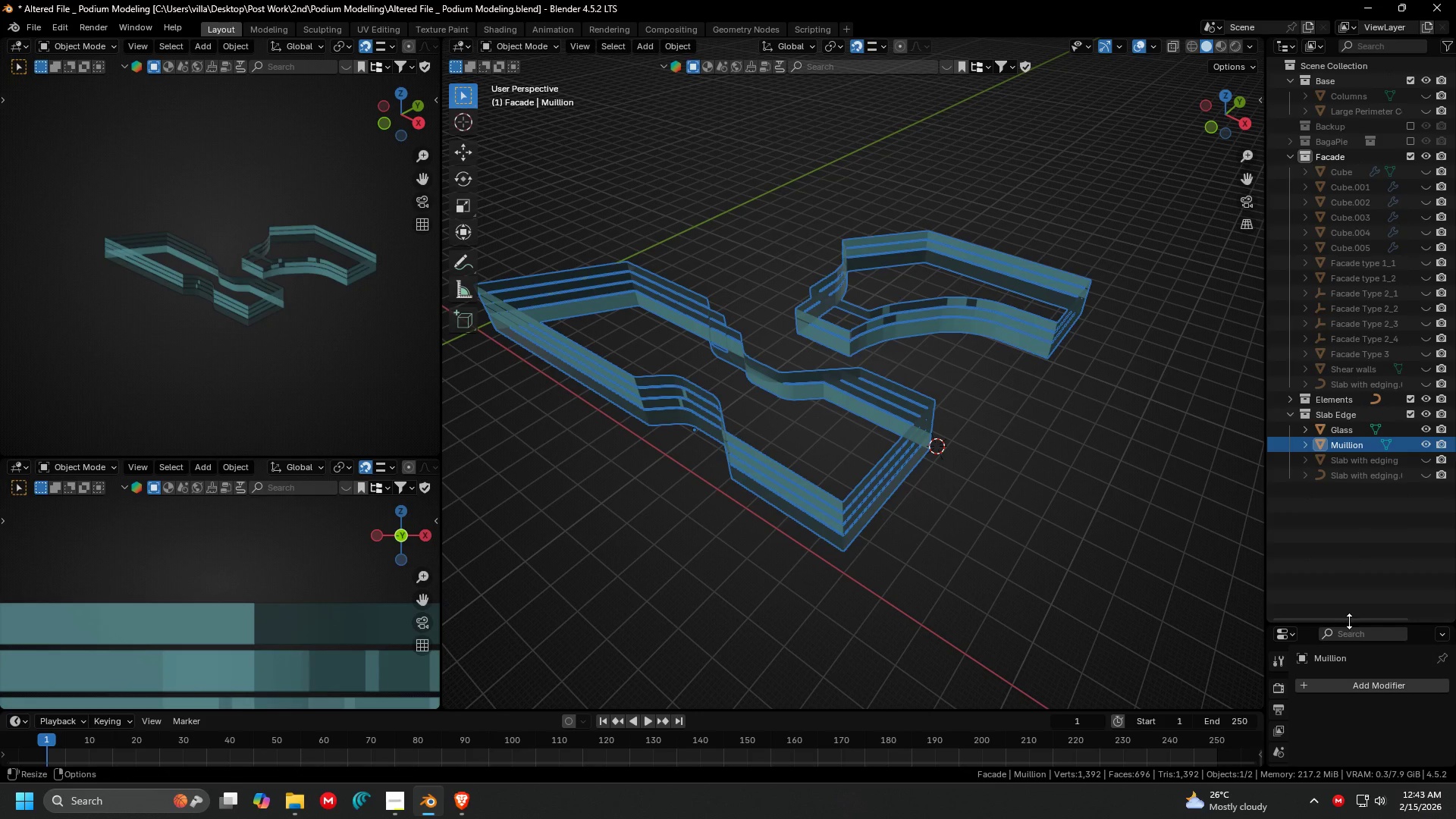 
left_click_drag(start_coordinate=[1349, 621], to_coordinate=[1348, 459])
 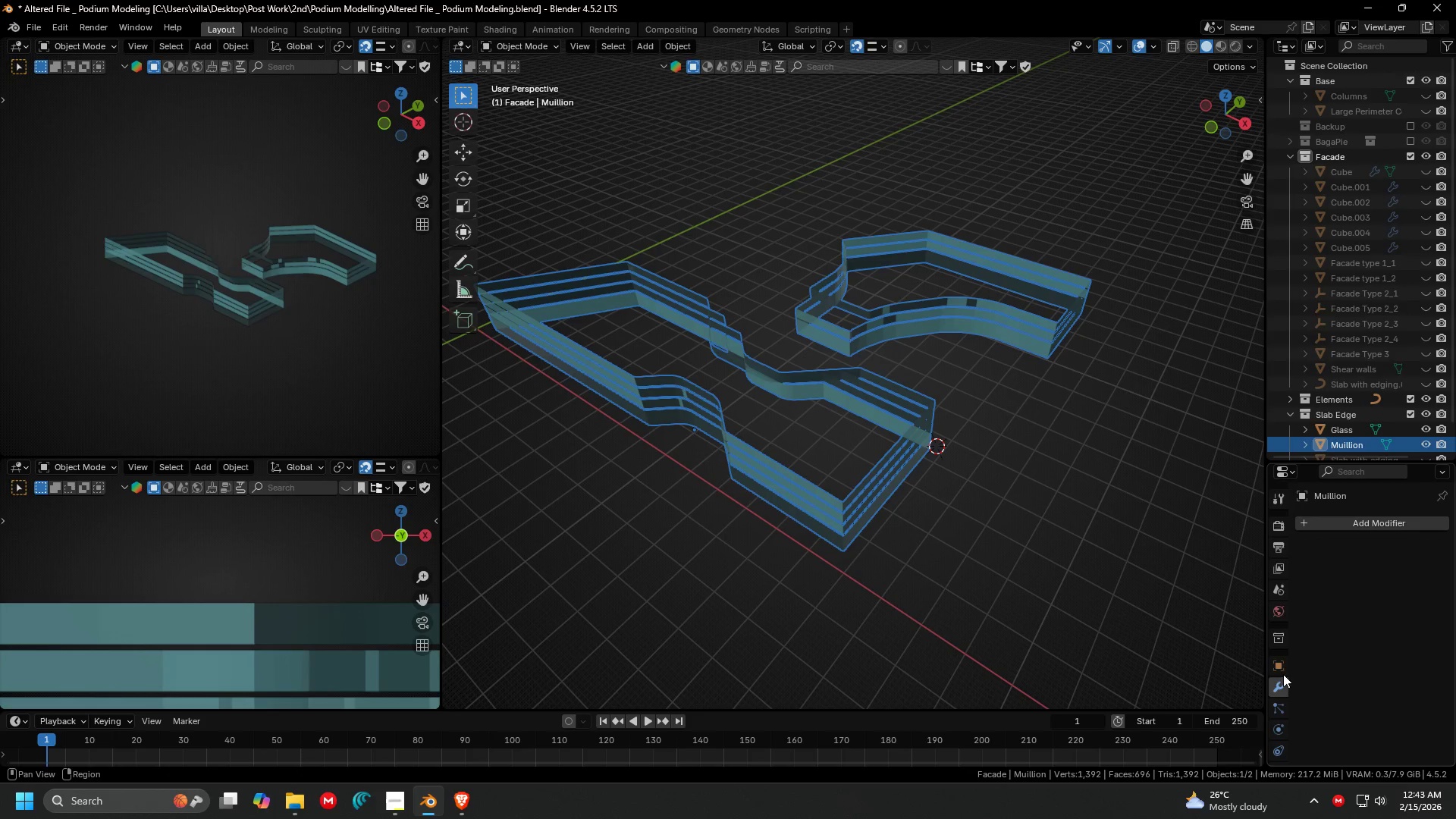 
scroll: coordinate [1279, 645], scroll_direction: down, amount: 5.0
 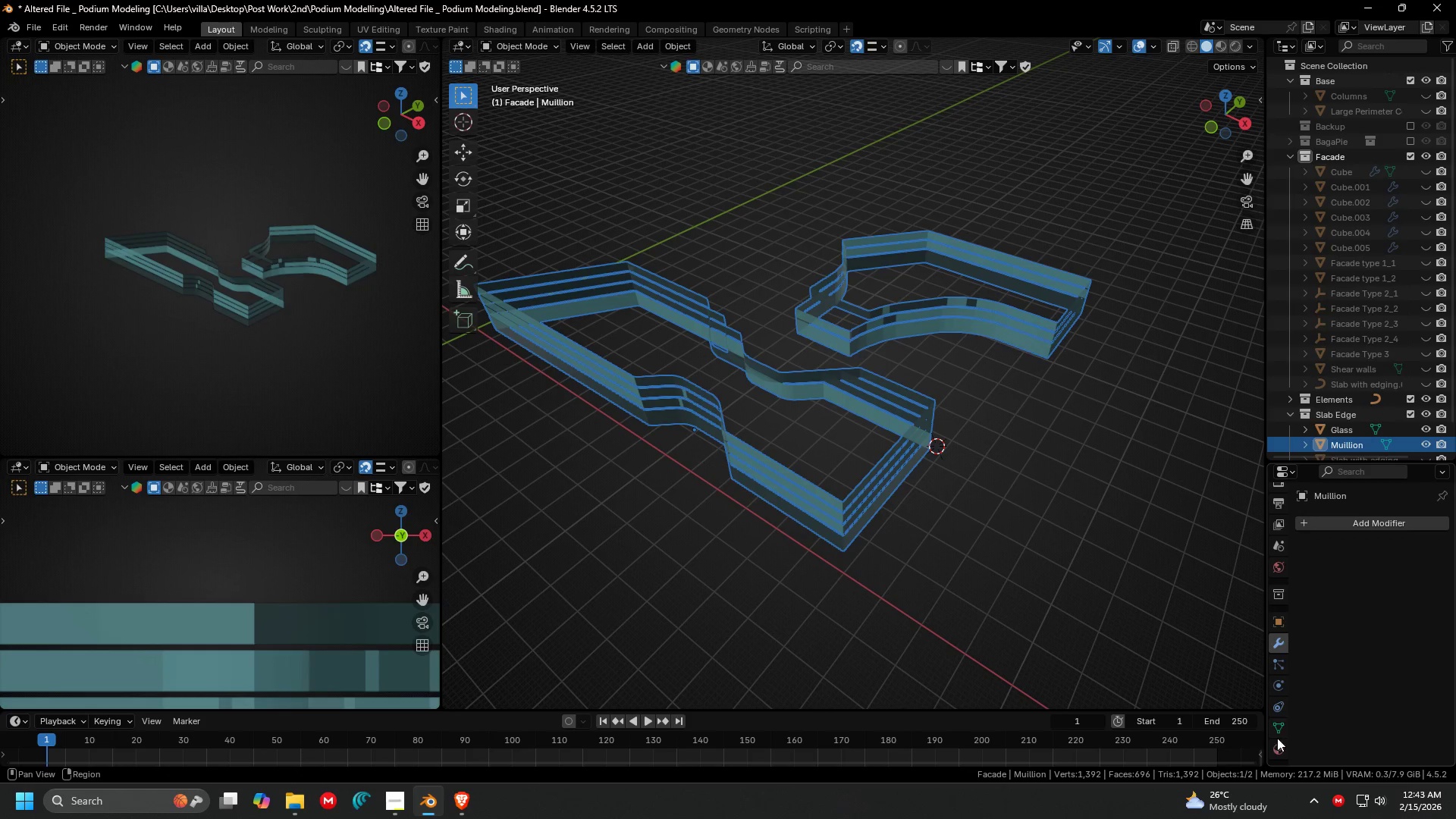 
left_click([1277, 743])
 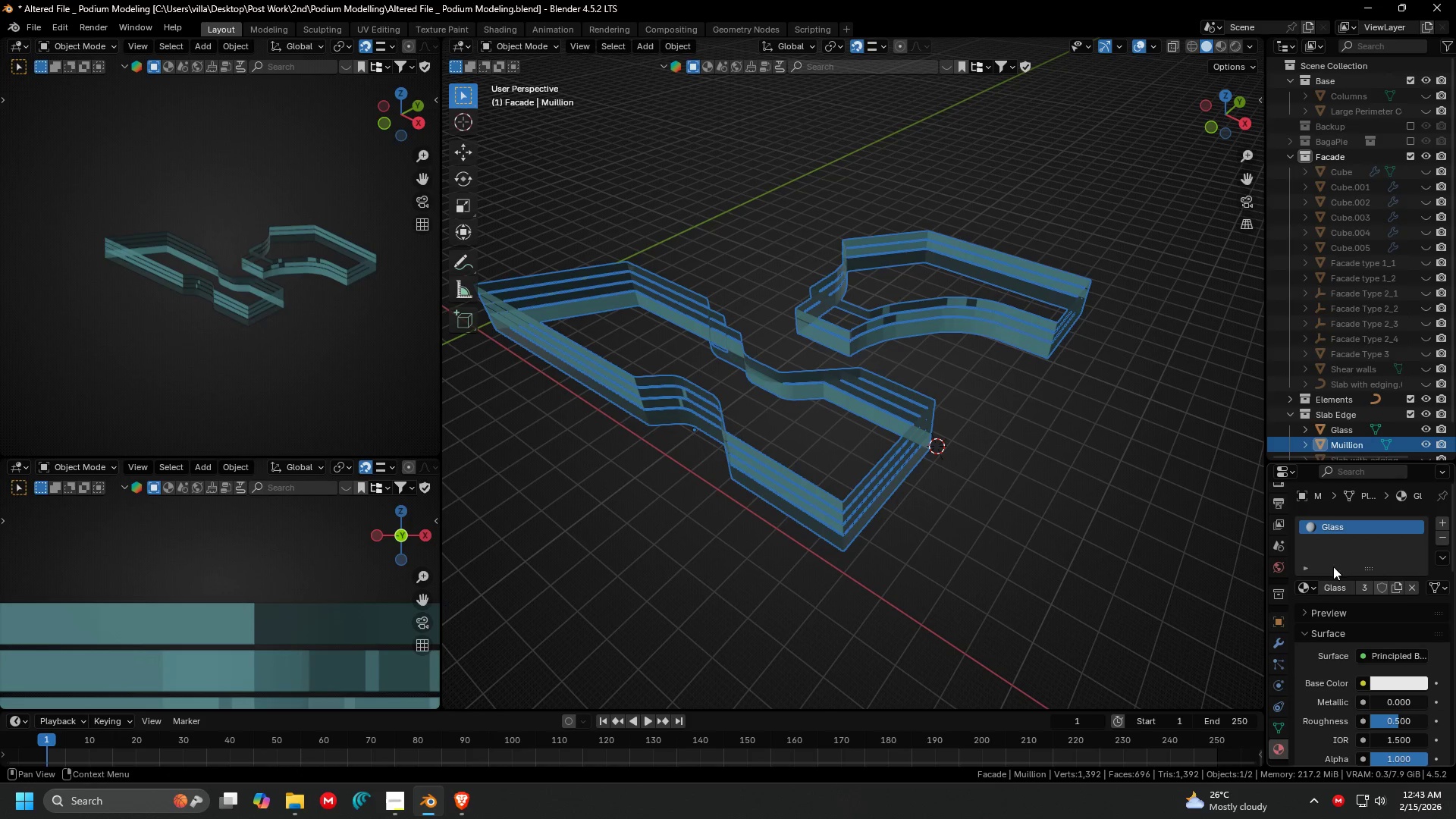 
left_click([1332, 590])
 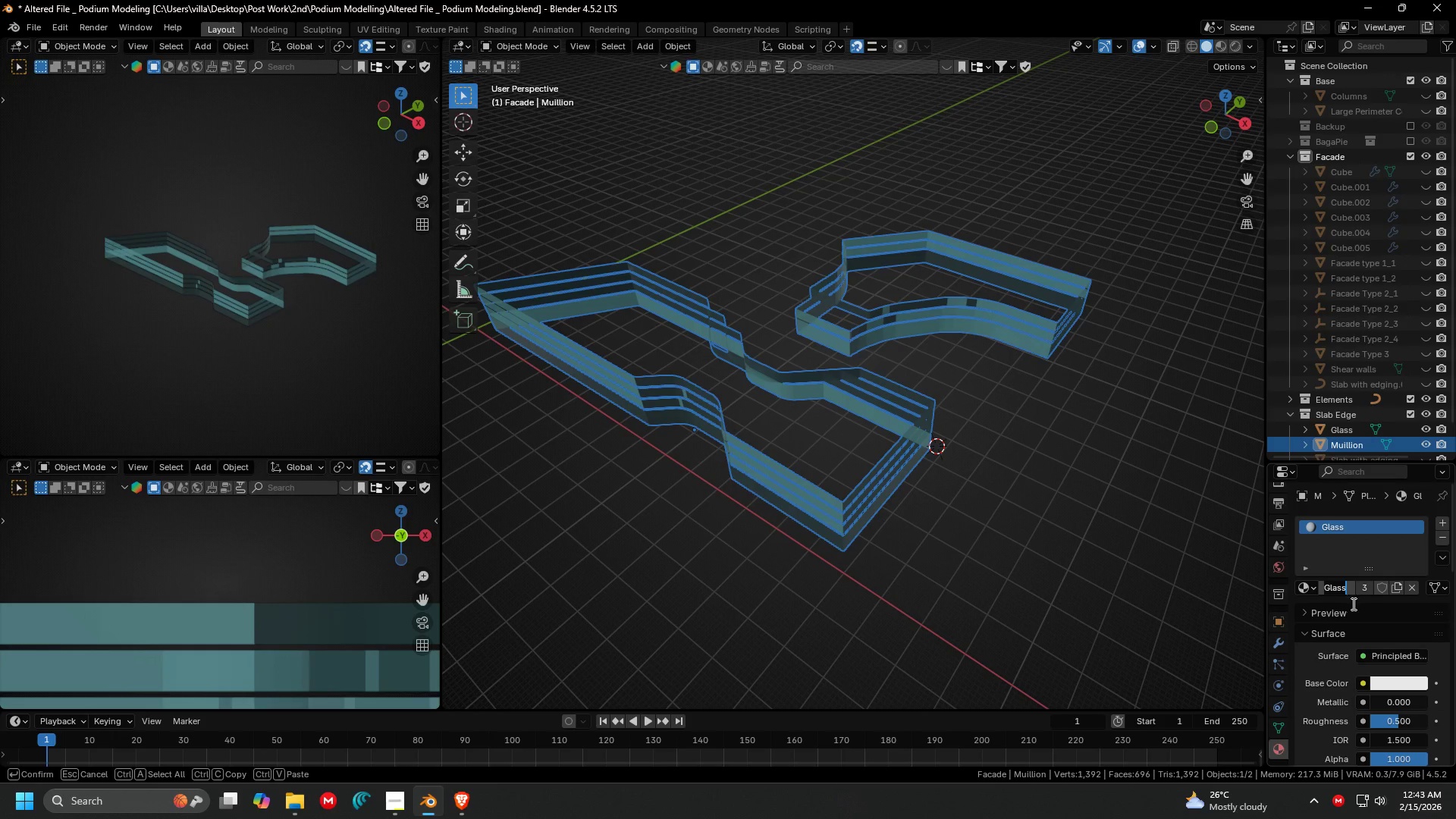 
key(Escape)
type(metal)
 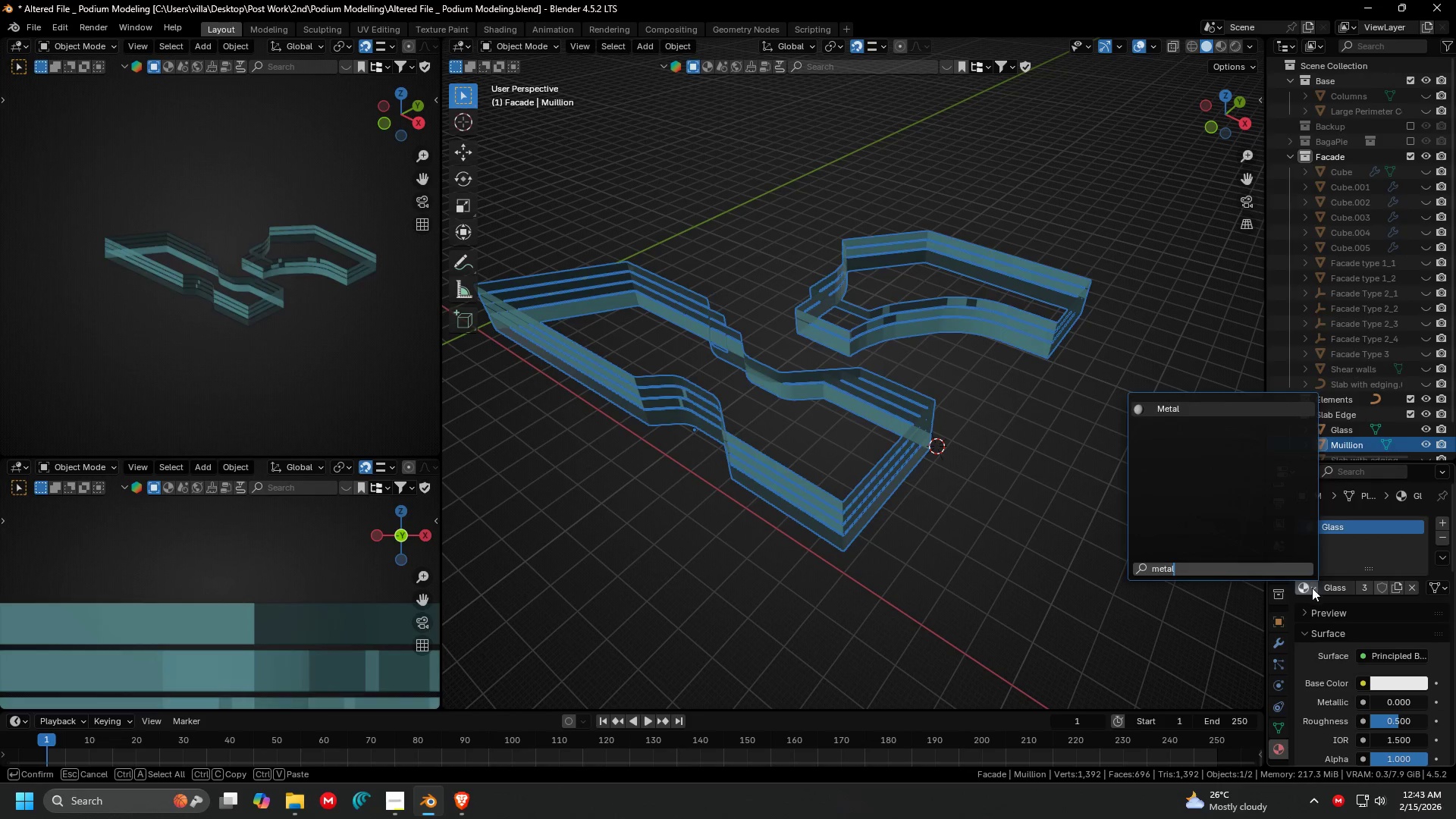 
key(Enter)
 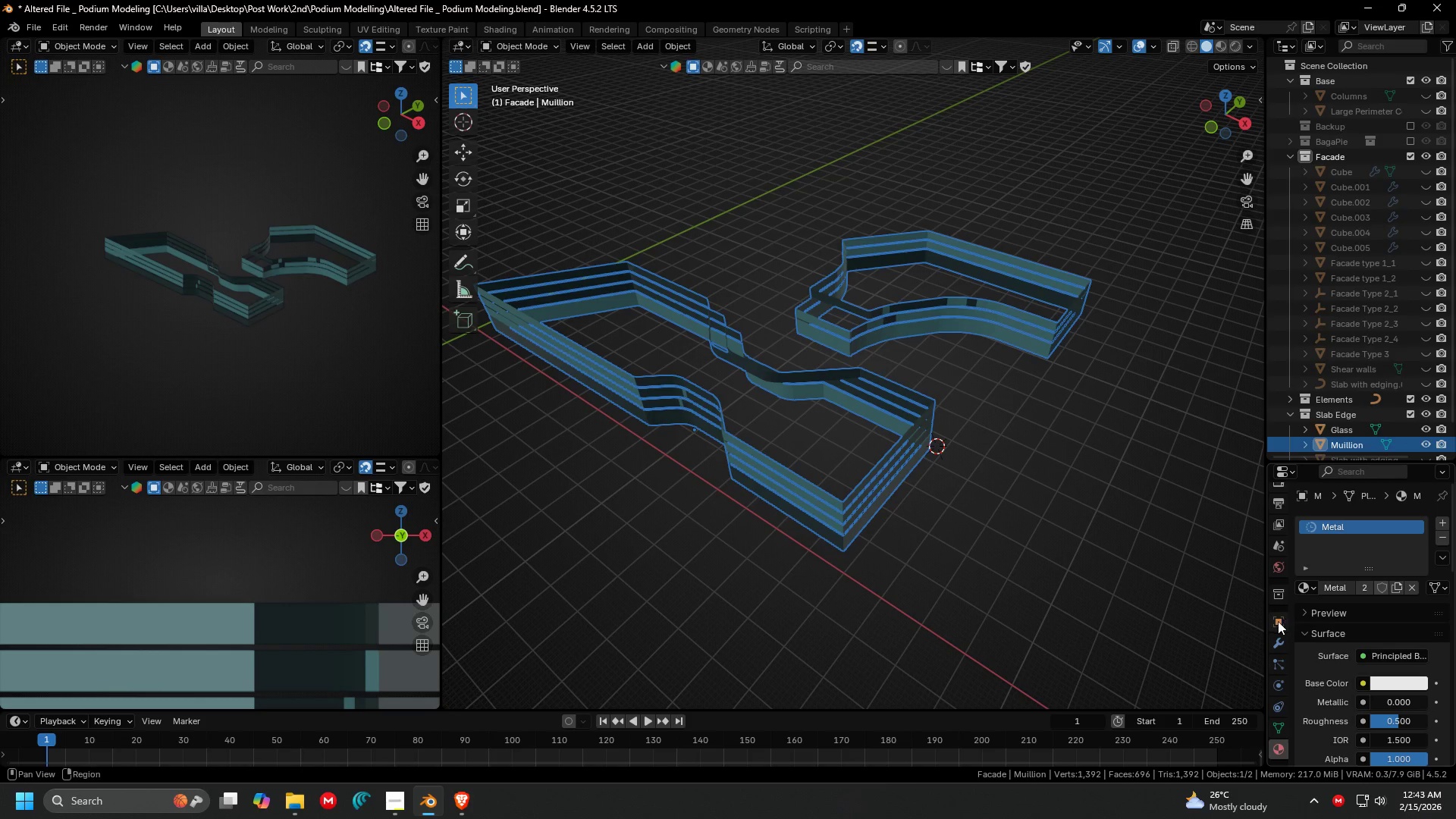 
left_click([1279, 643])
 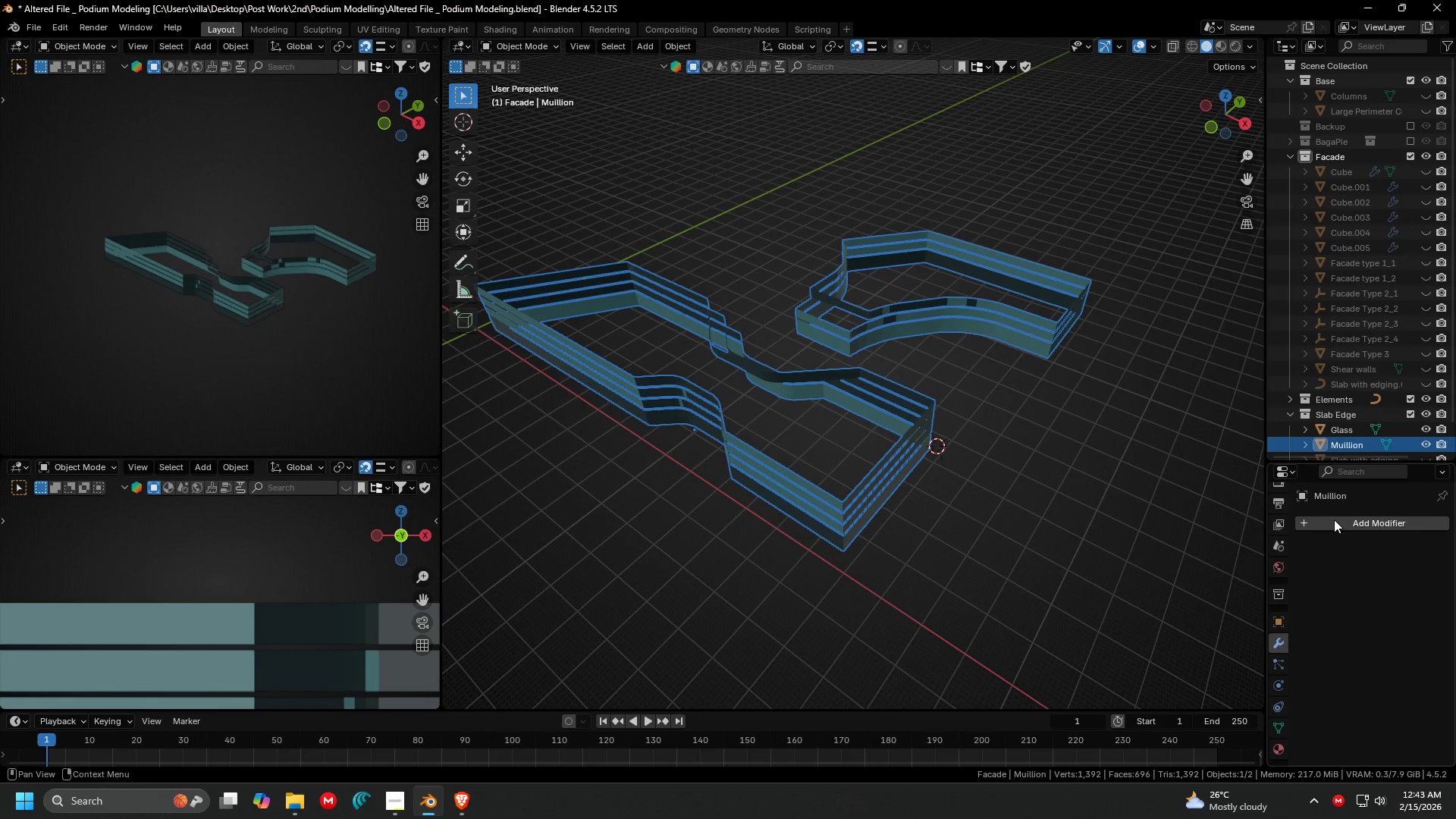 
double_click([1334, 519])
 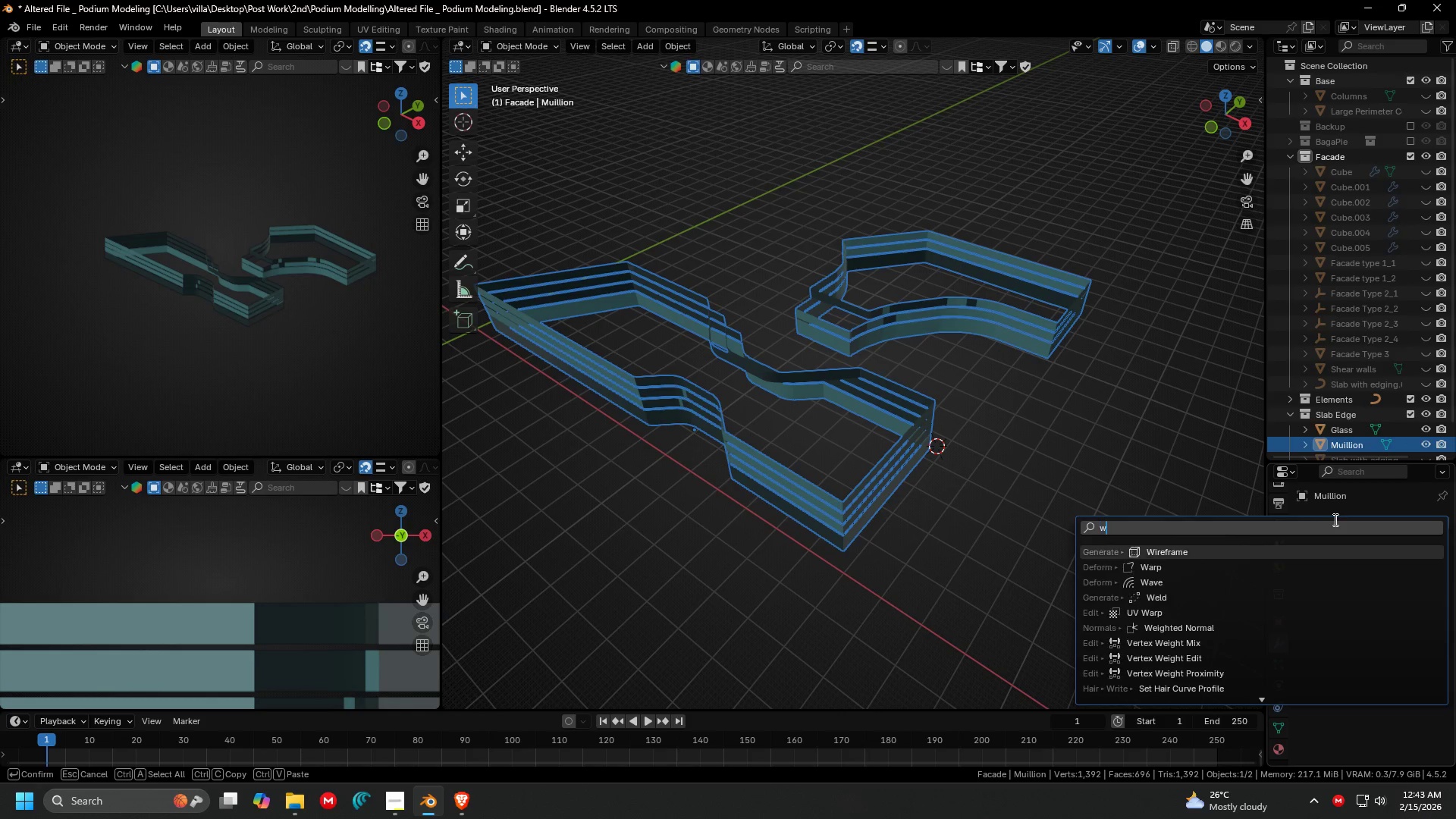 
type(wire)
 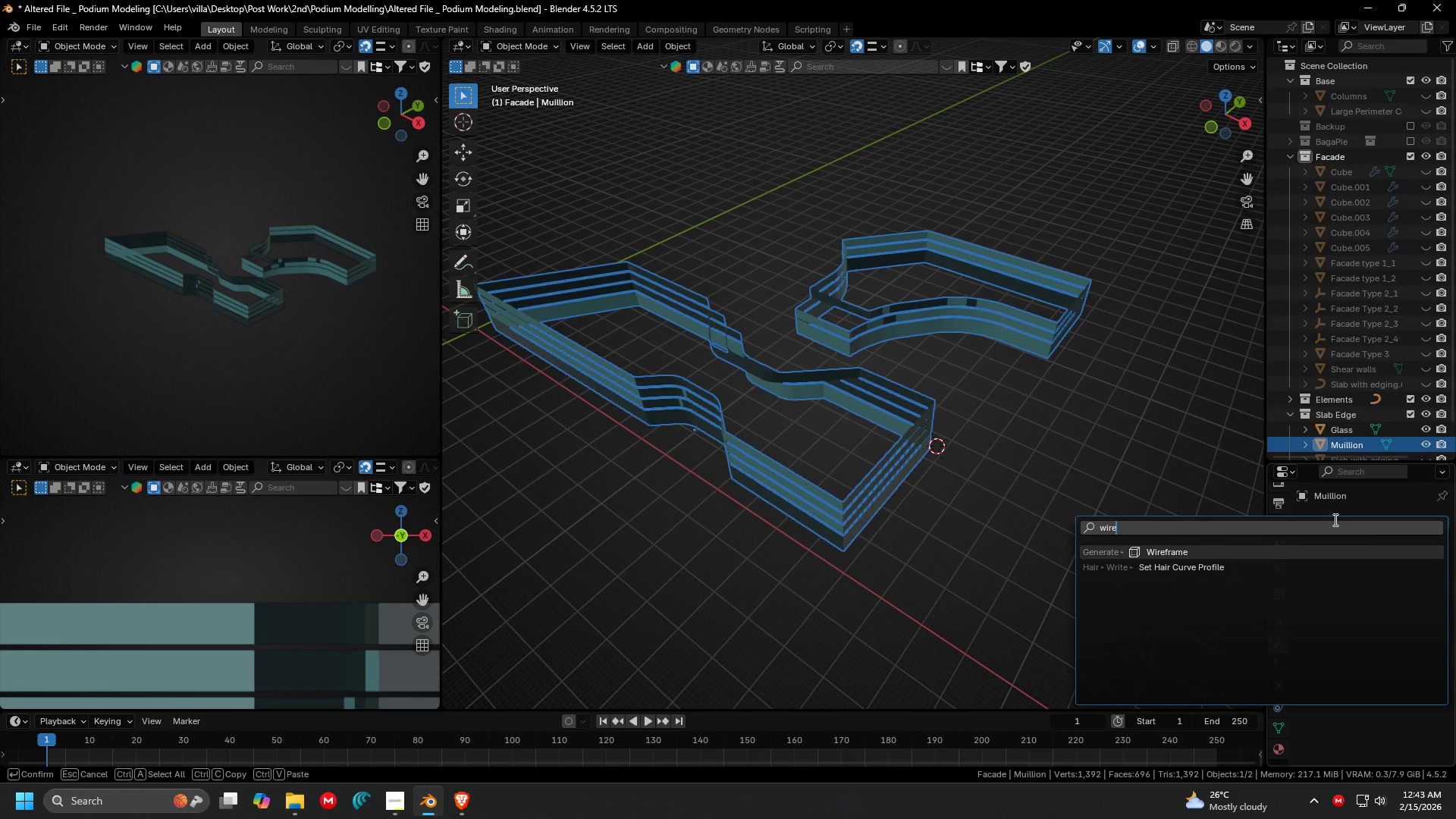 
key(Enter)
 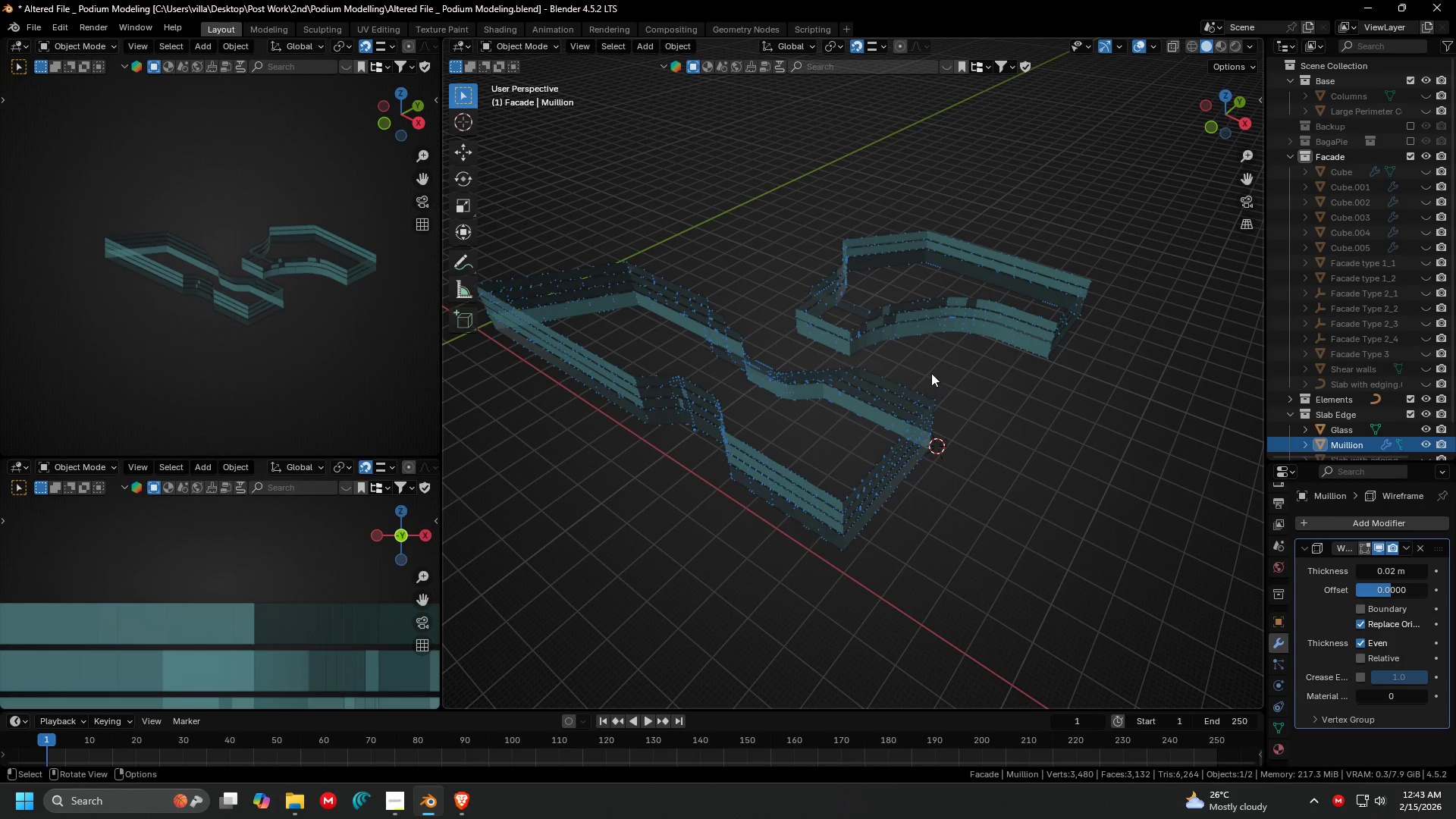 
hold_key(key=ShiftLeft, duration=0.34)
 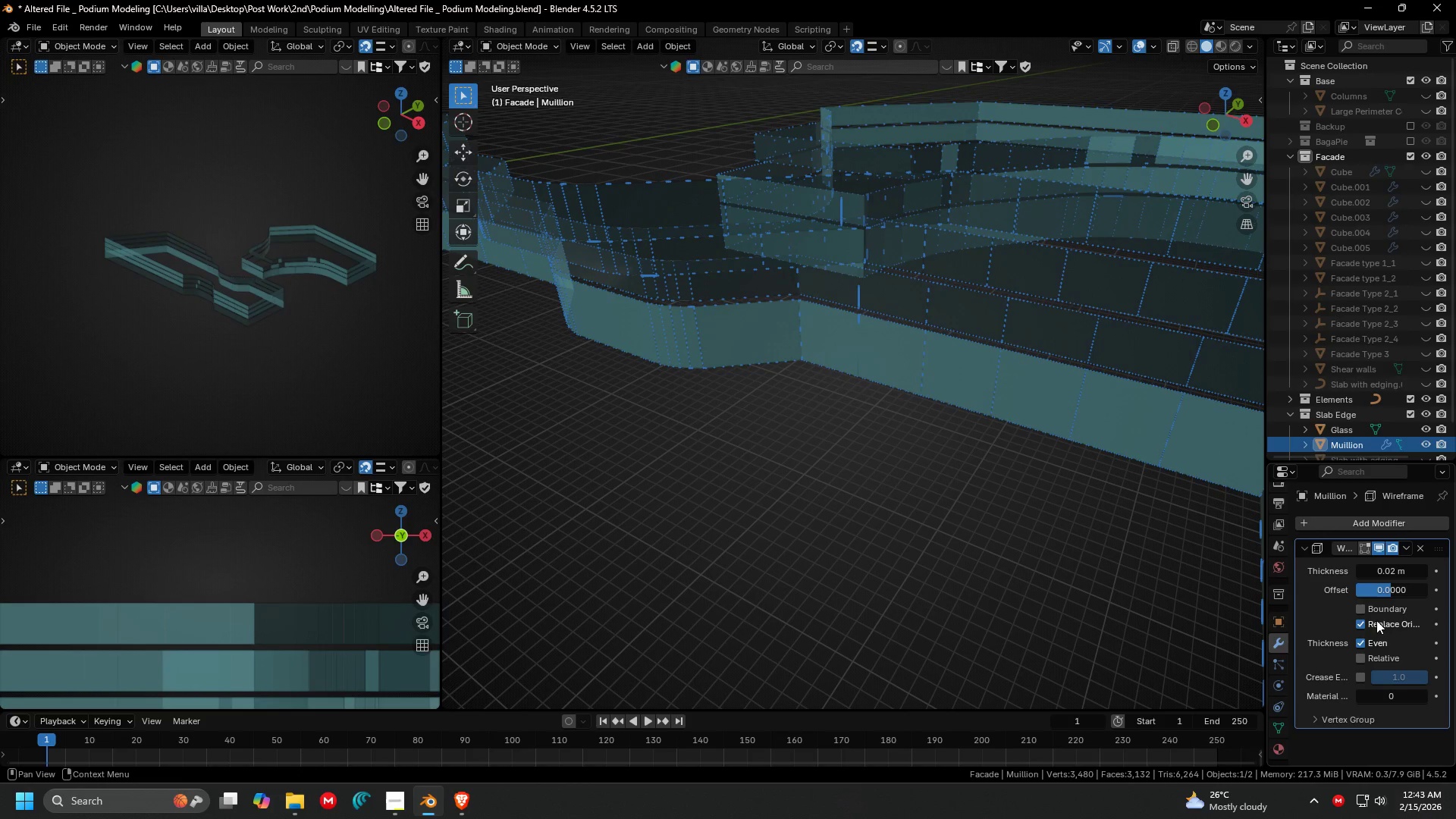 
scroll: coordinate [929, 411], scroll_direction: up, amount: 4.0
 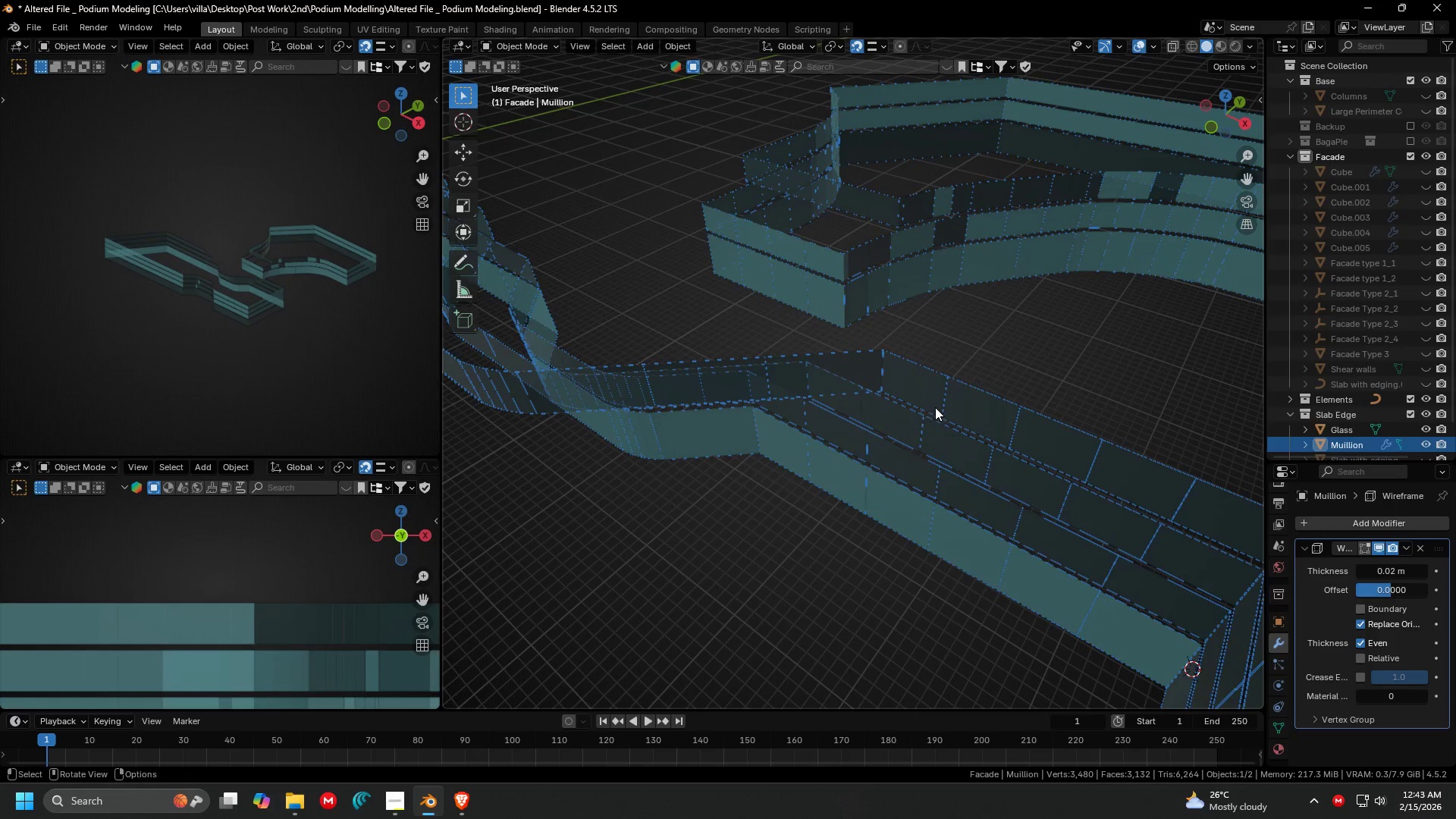 
hold_key(key=ShiftLeft, duration=0.34)
 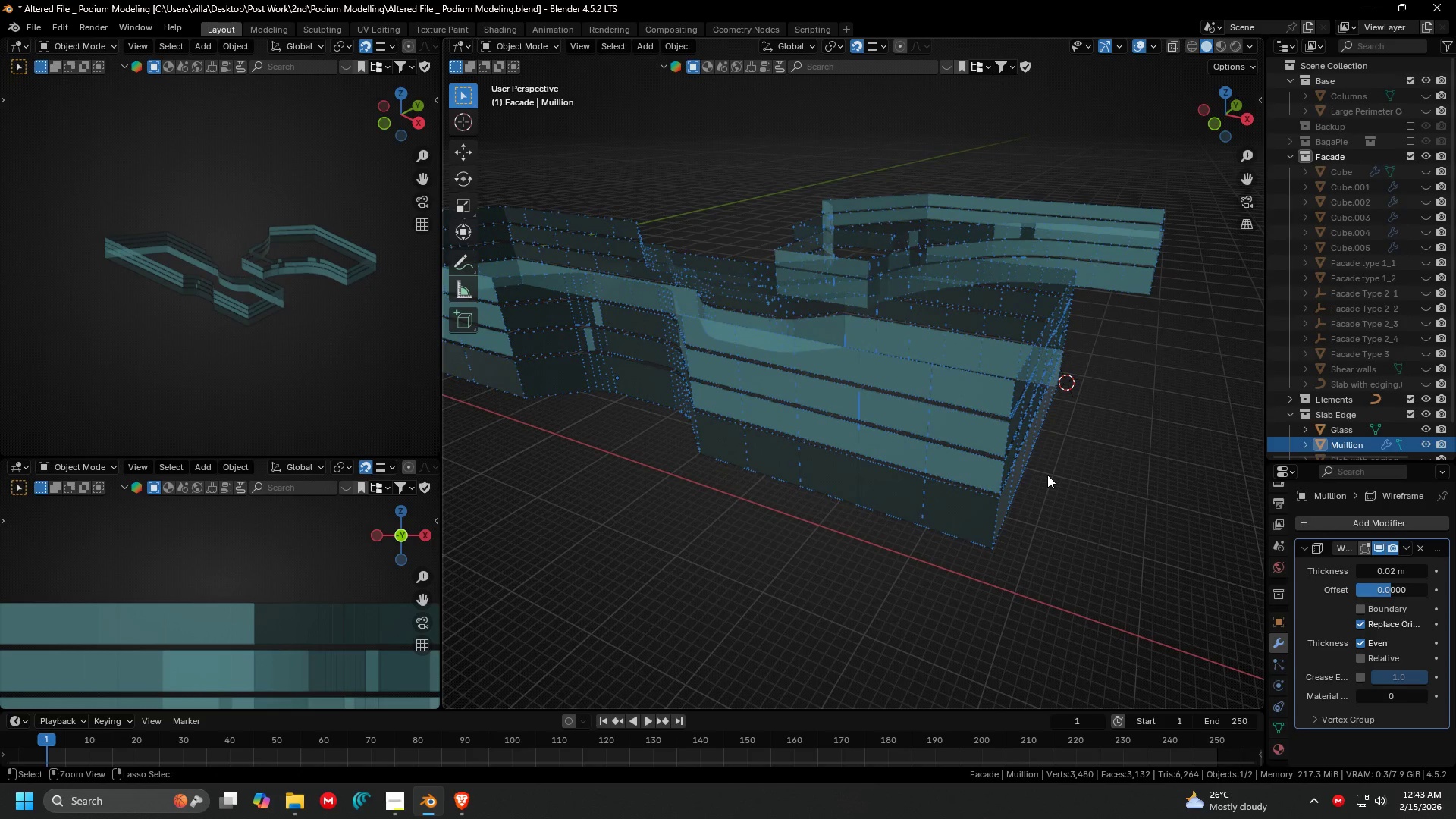 
scroll: coordinate [1120, 518], scroll_direction: down, amount: 2.0
 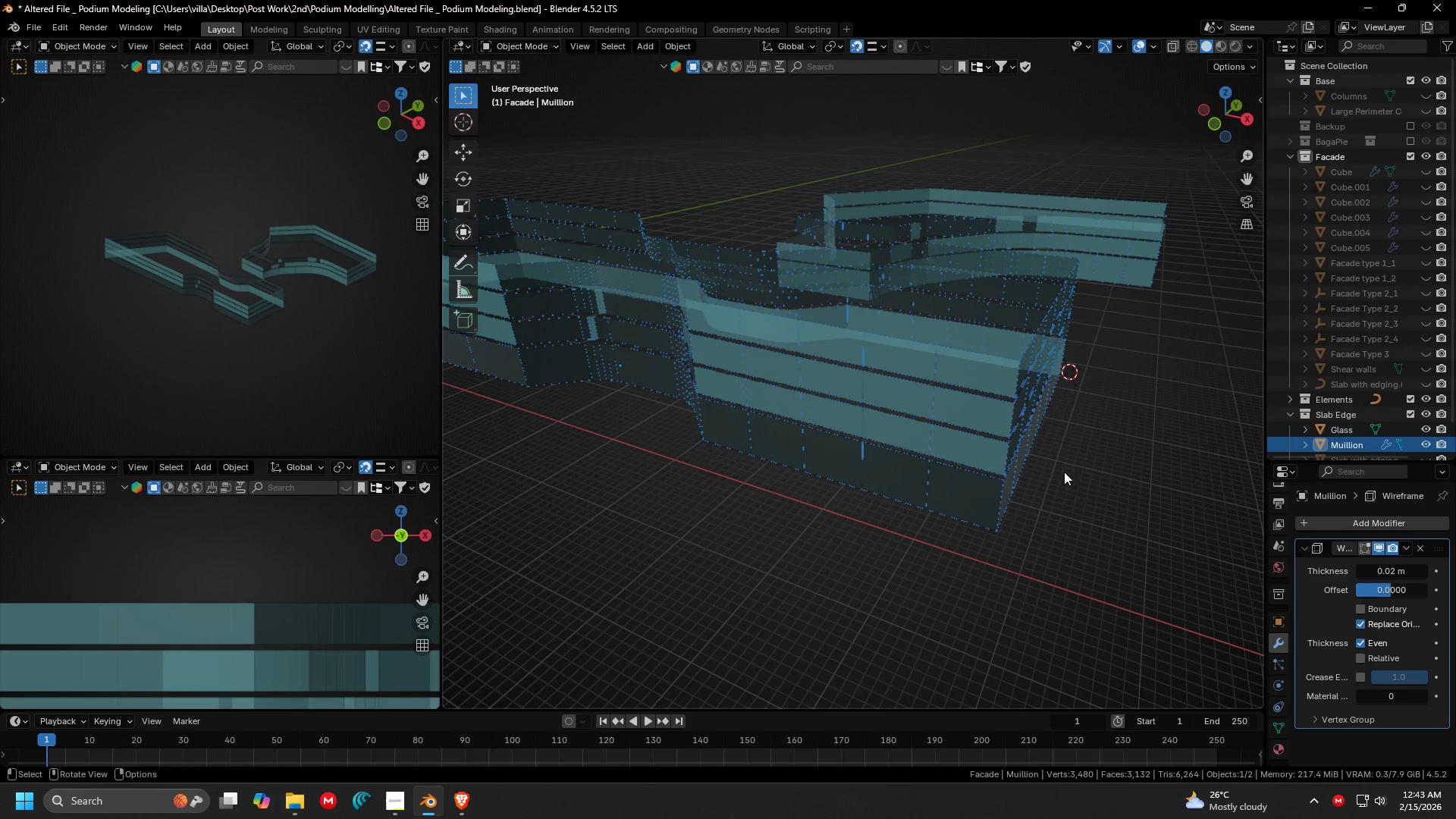 
scroll: coordinate [1049, 469], scroll_direction: up, amount: 1.0
 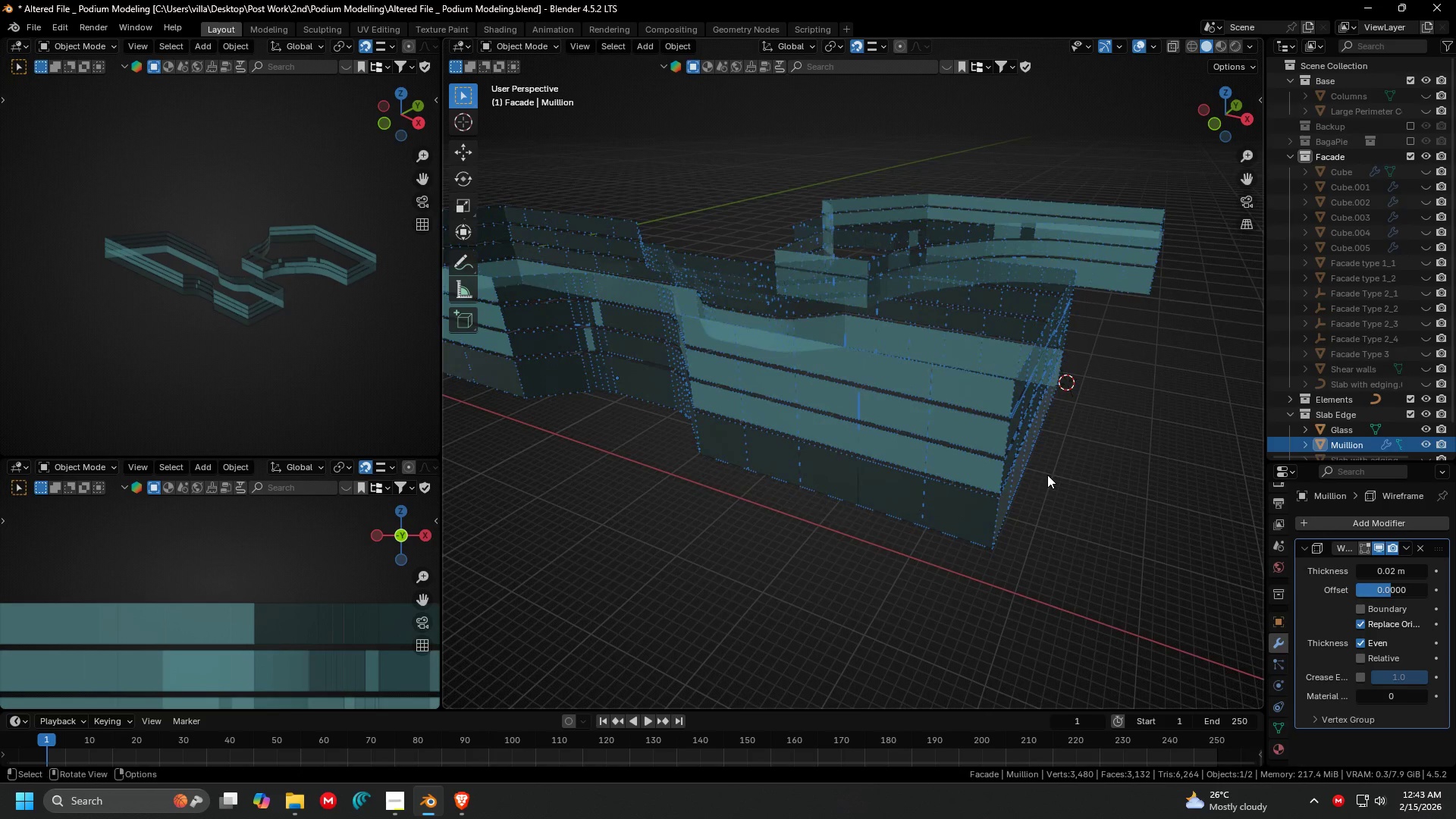 
key(Control+S)
 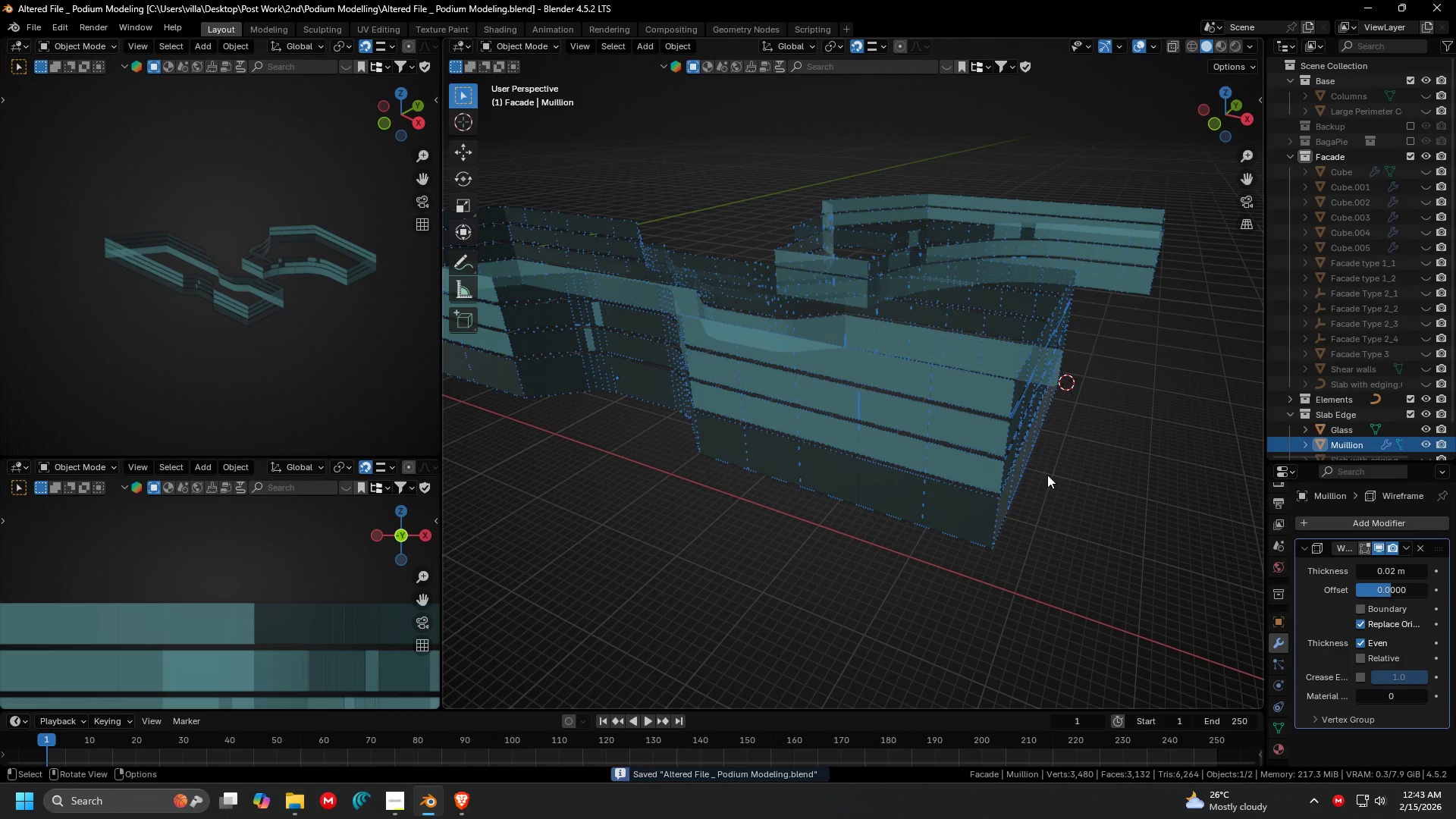 
key(Control+ControlLeft)
 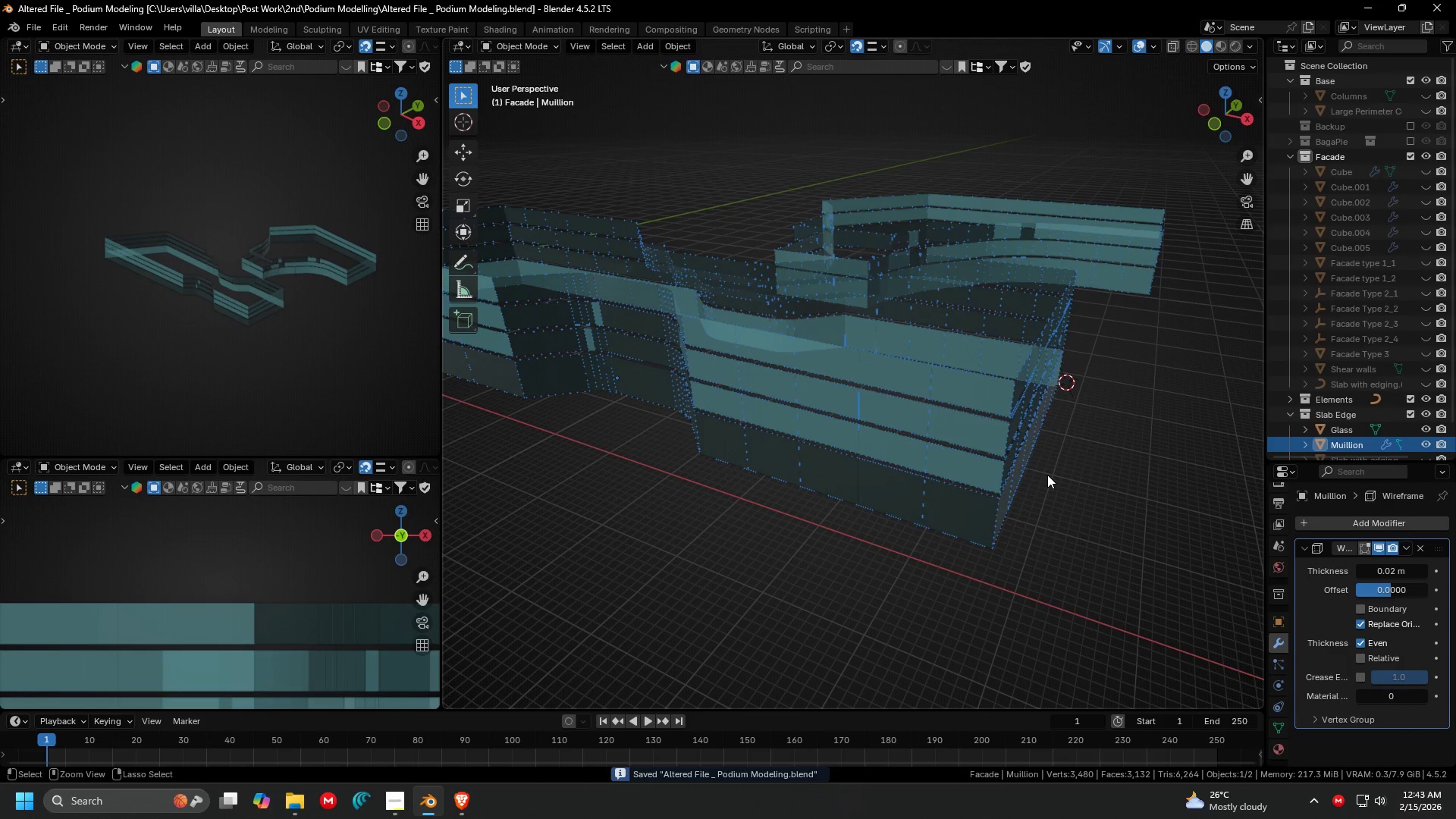 
key(Control+A)
 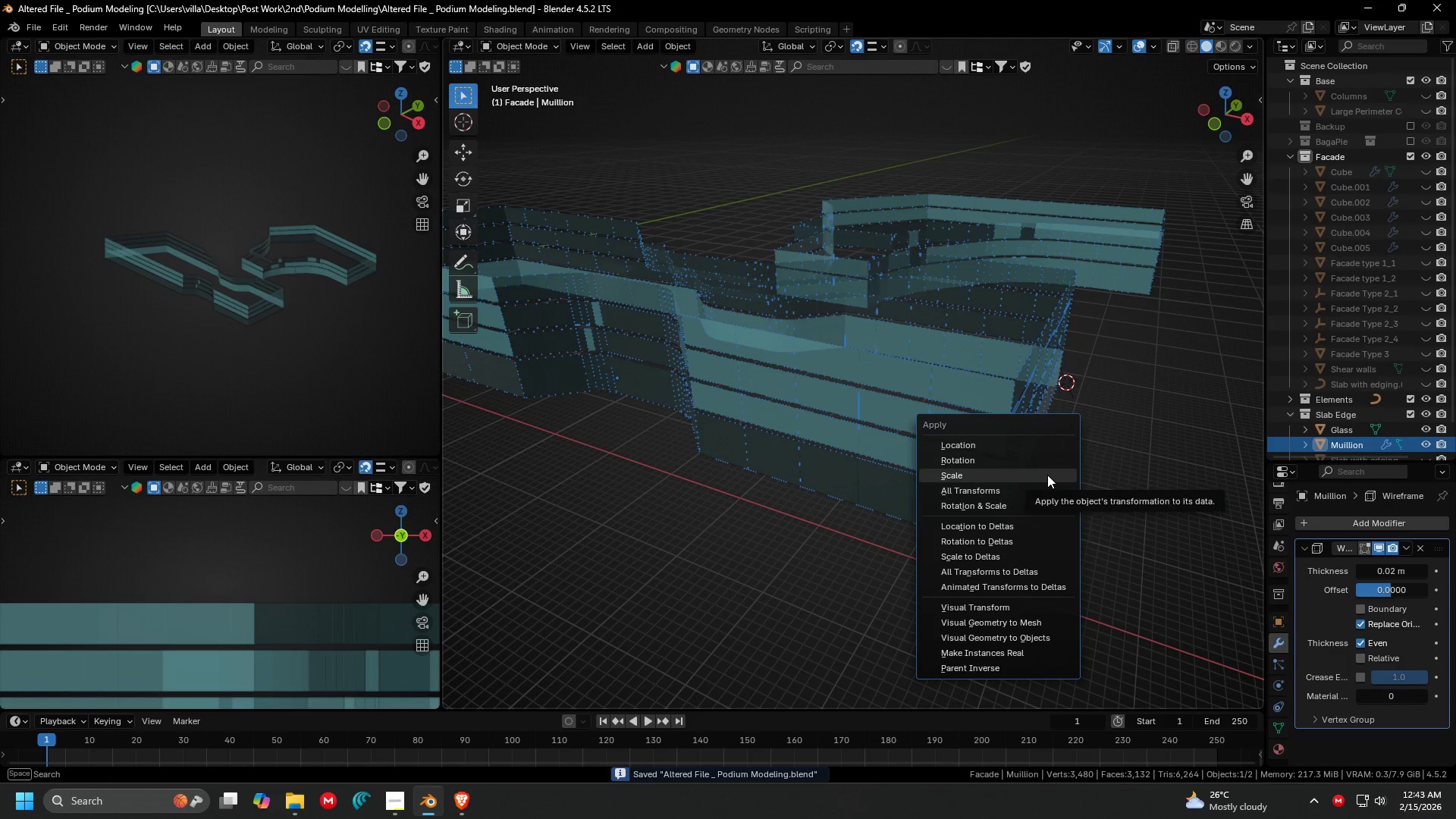 
left_click([1047, 475])
 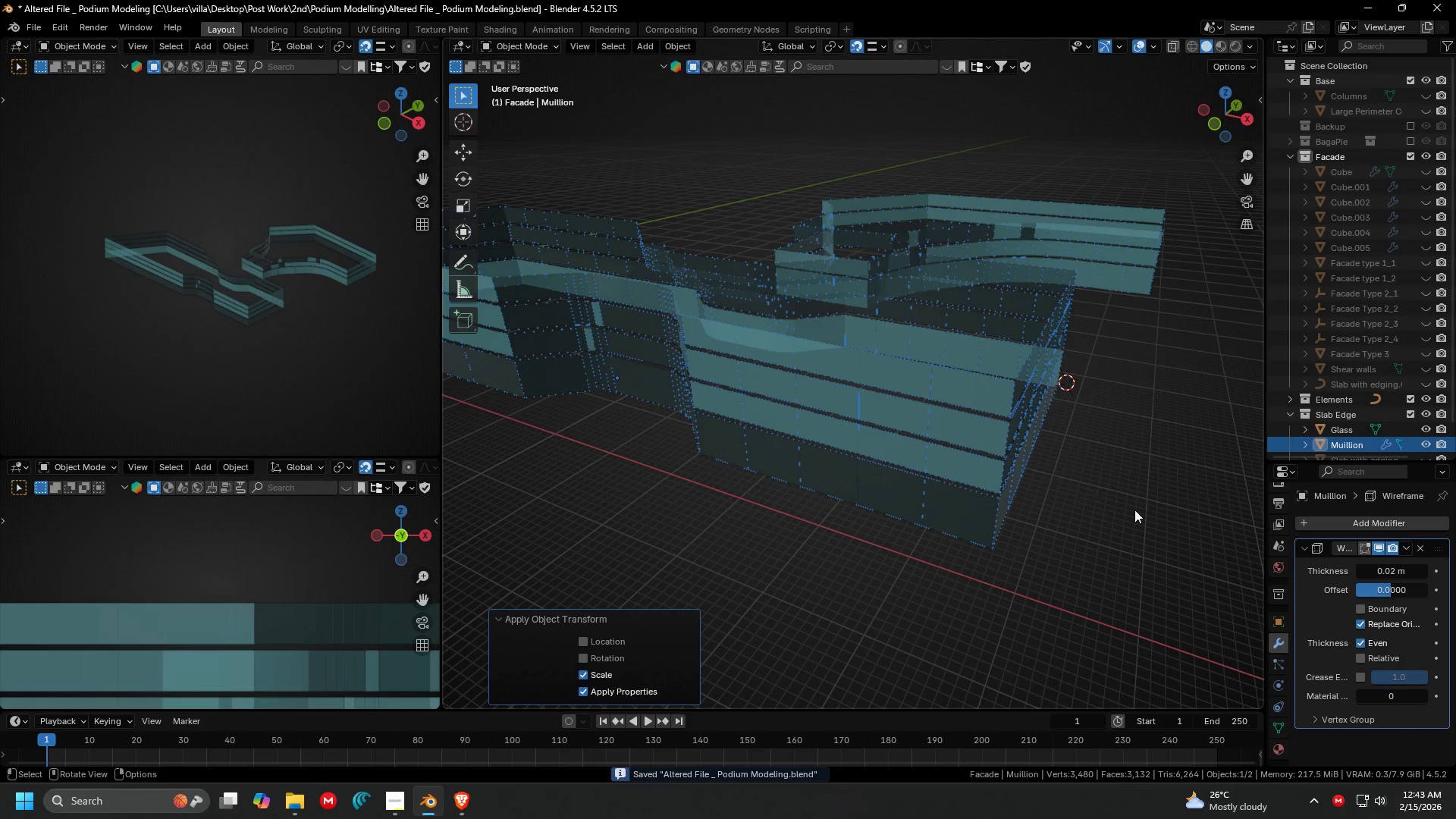 
key(Shift+ShiftLeft)
 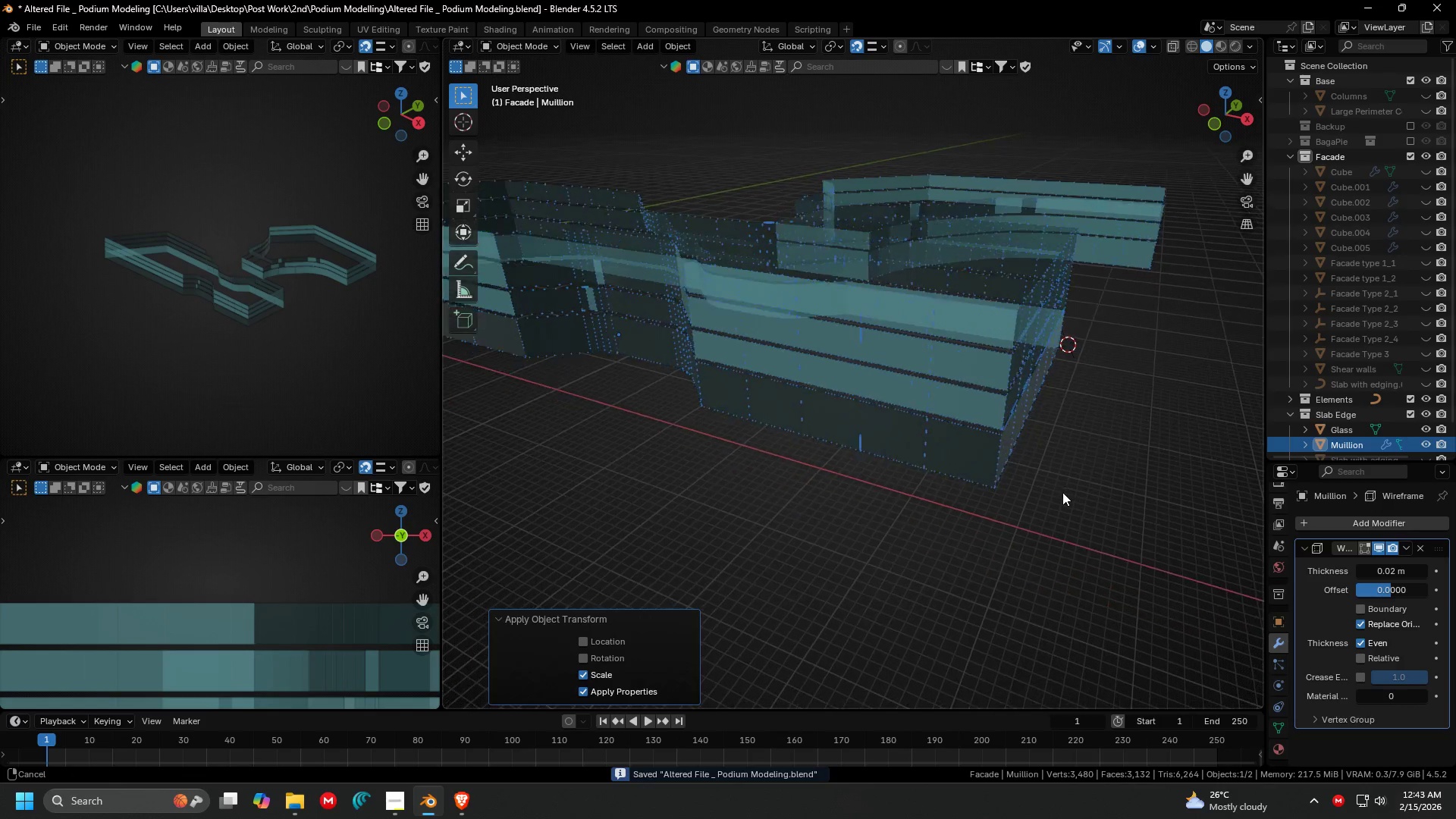 
scroll: coordinate [1065, 489], scroll_direction: up, amount: 1.0
 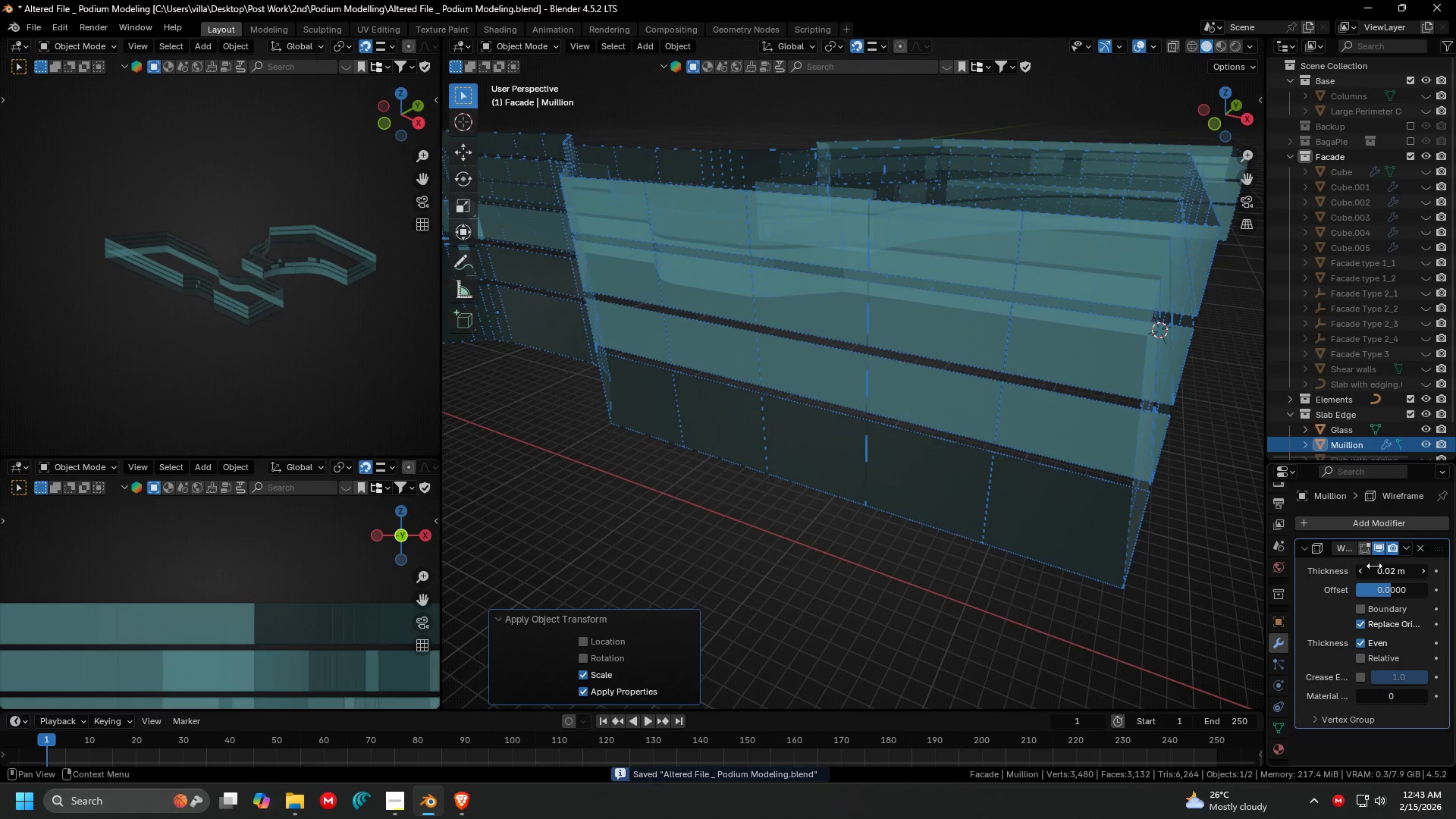 
left_click([1390, 567])
 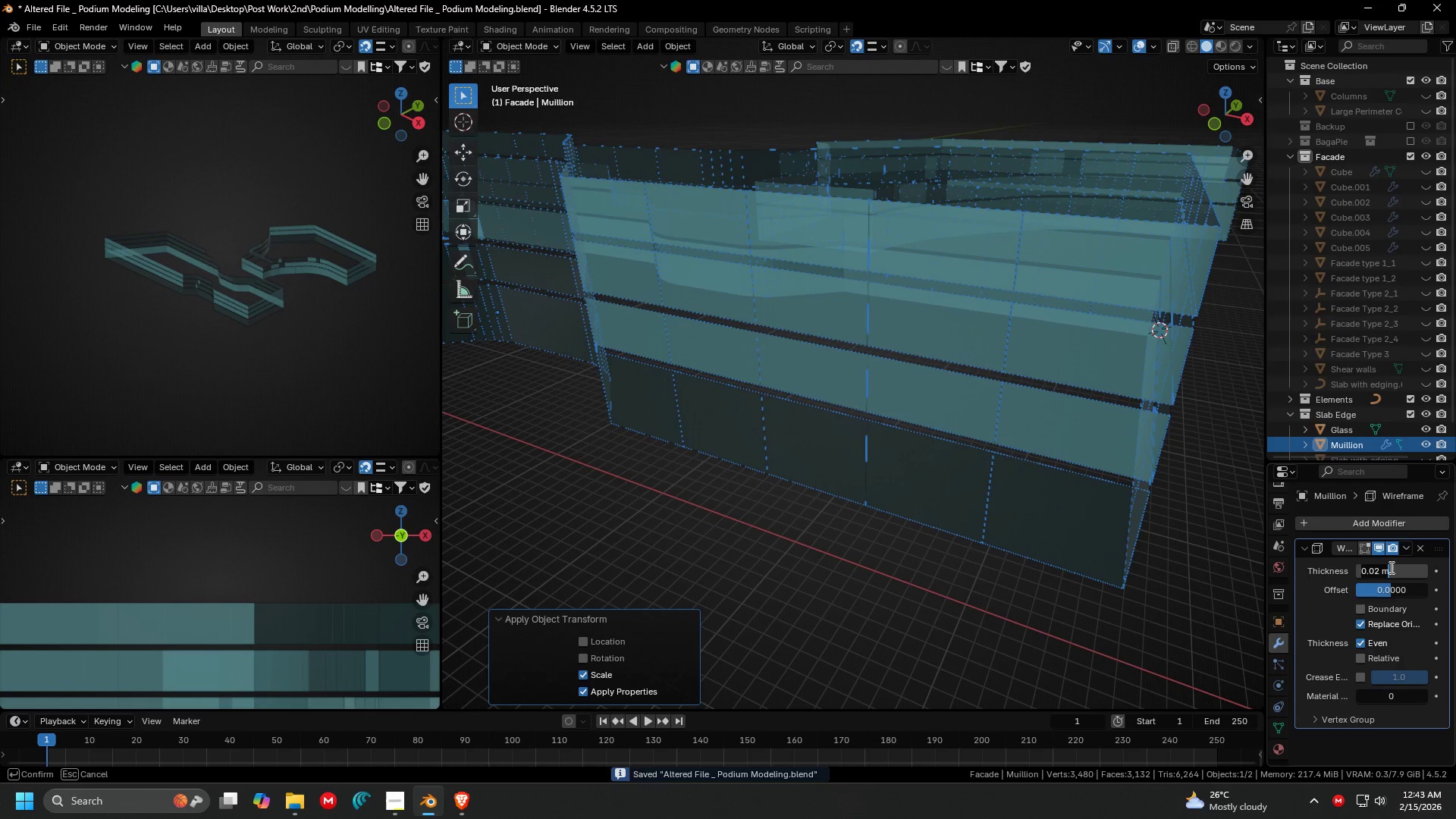 
left_click([1390, 567])
 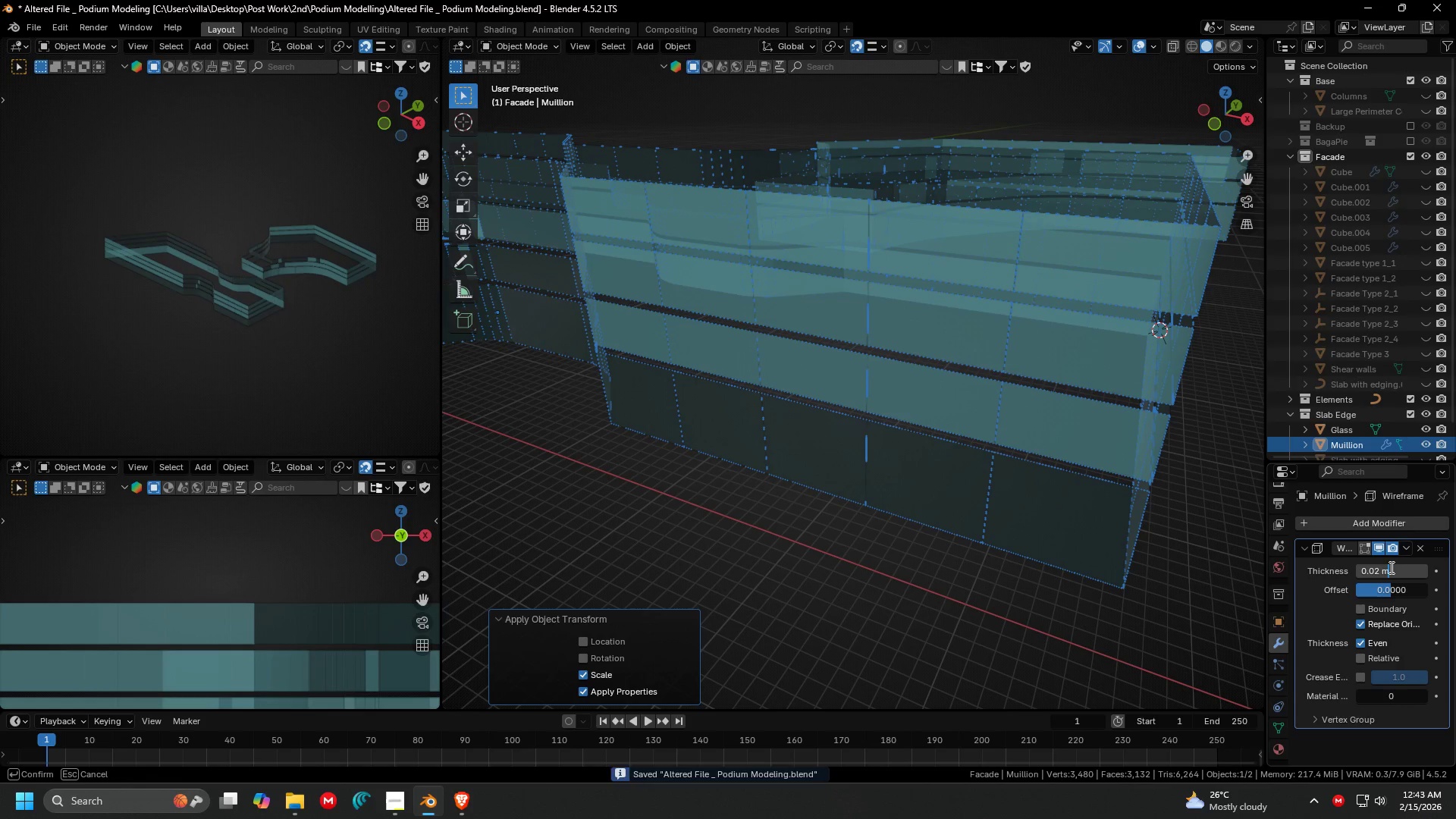 
key(Backspace)
 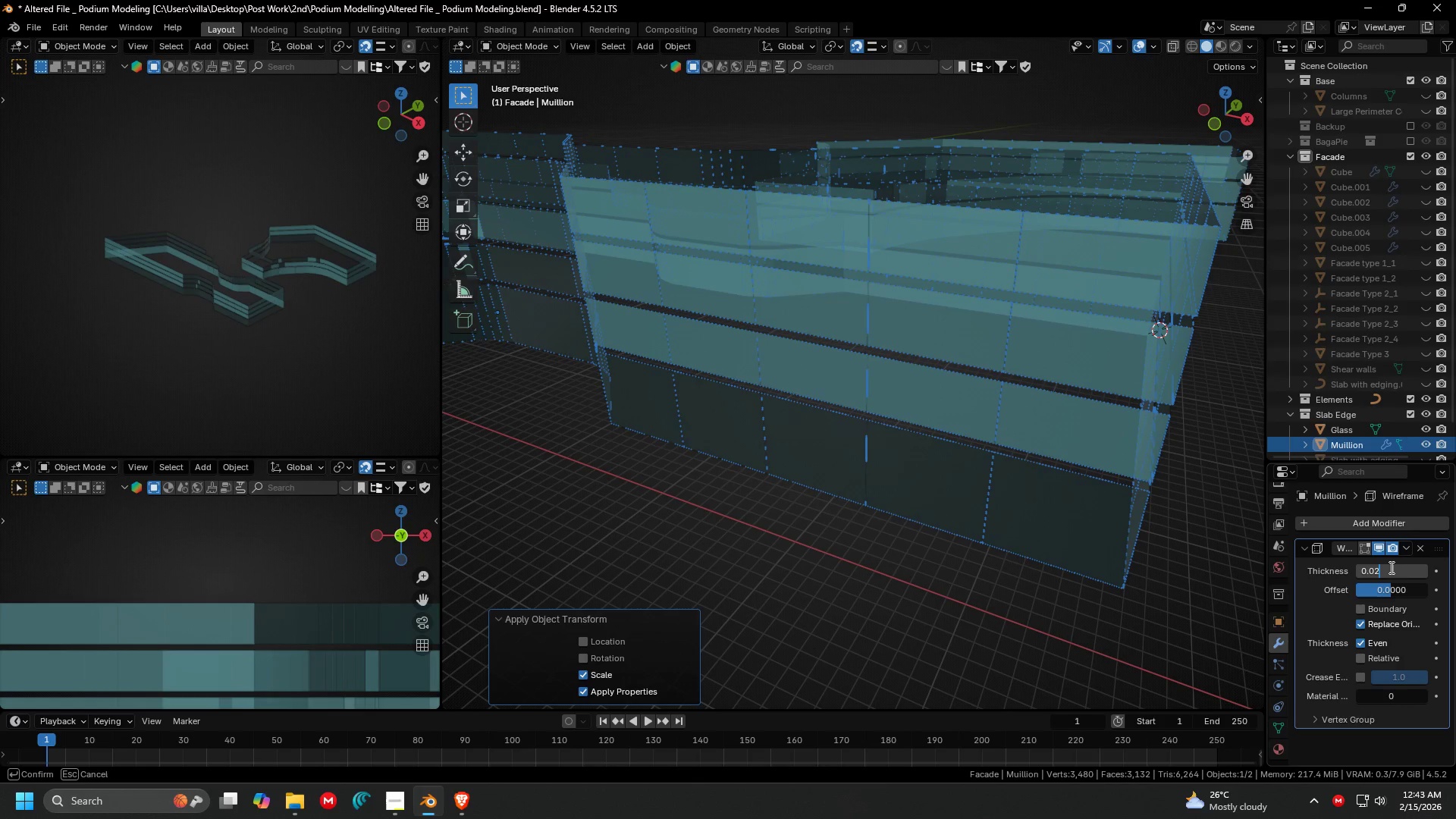 
key(Backspace)
 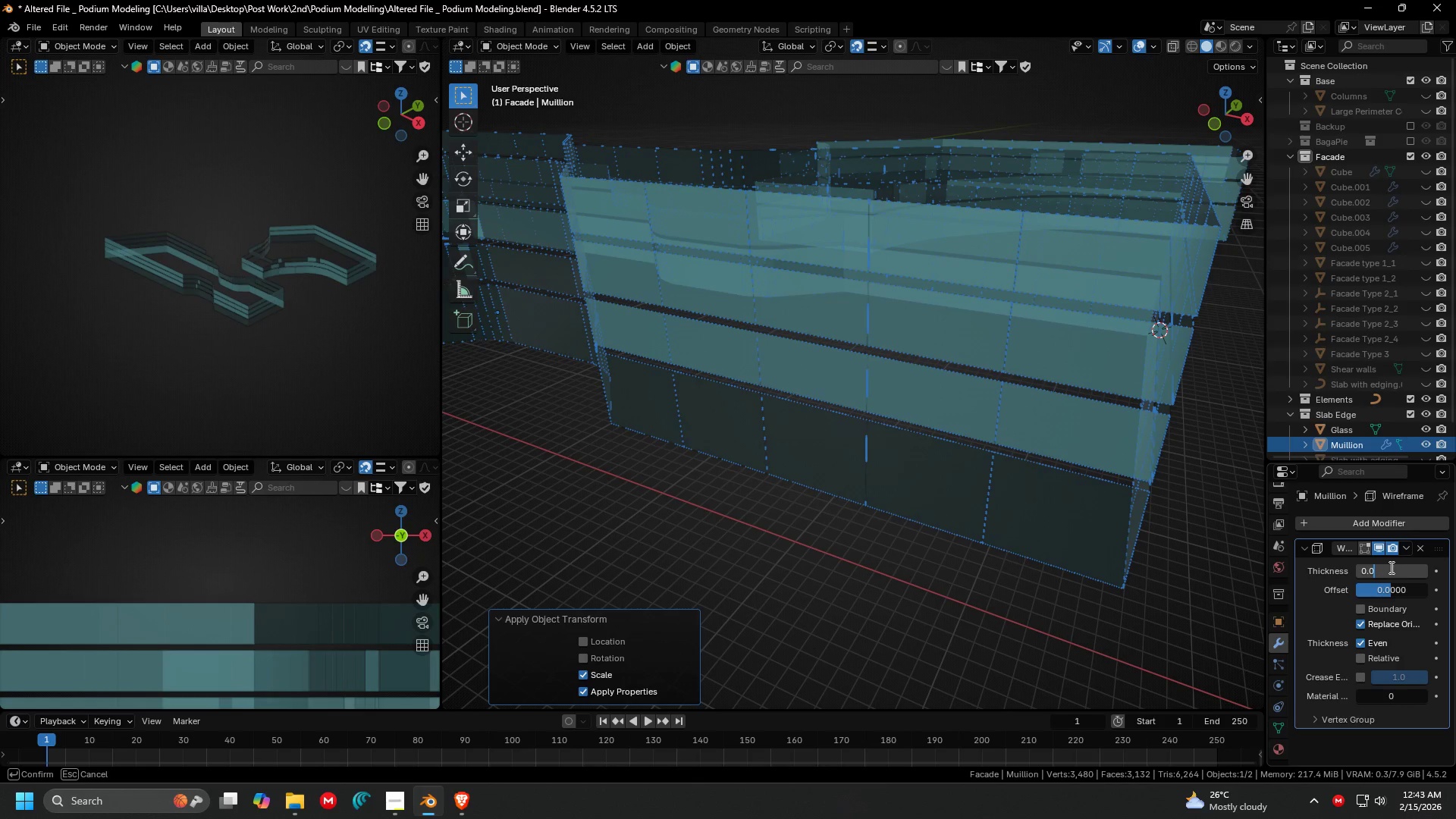 
key(Backspace)
 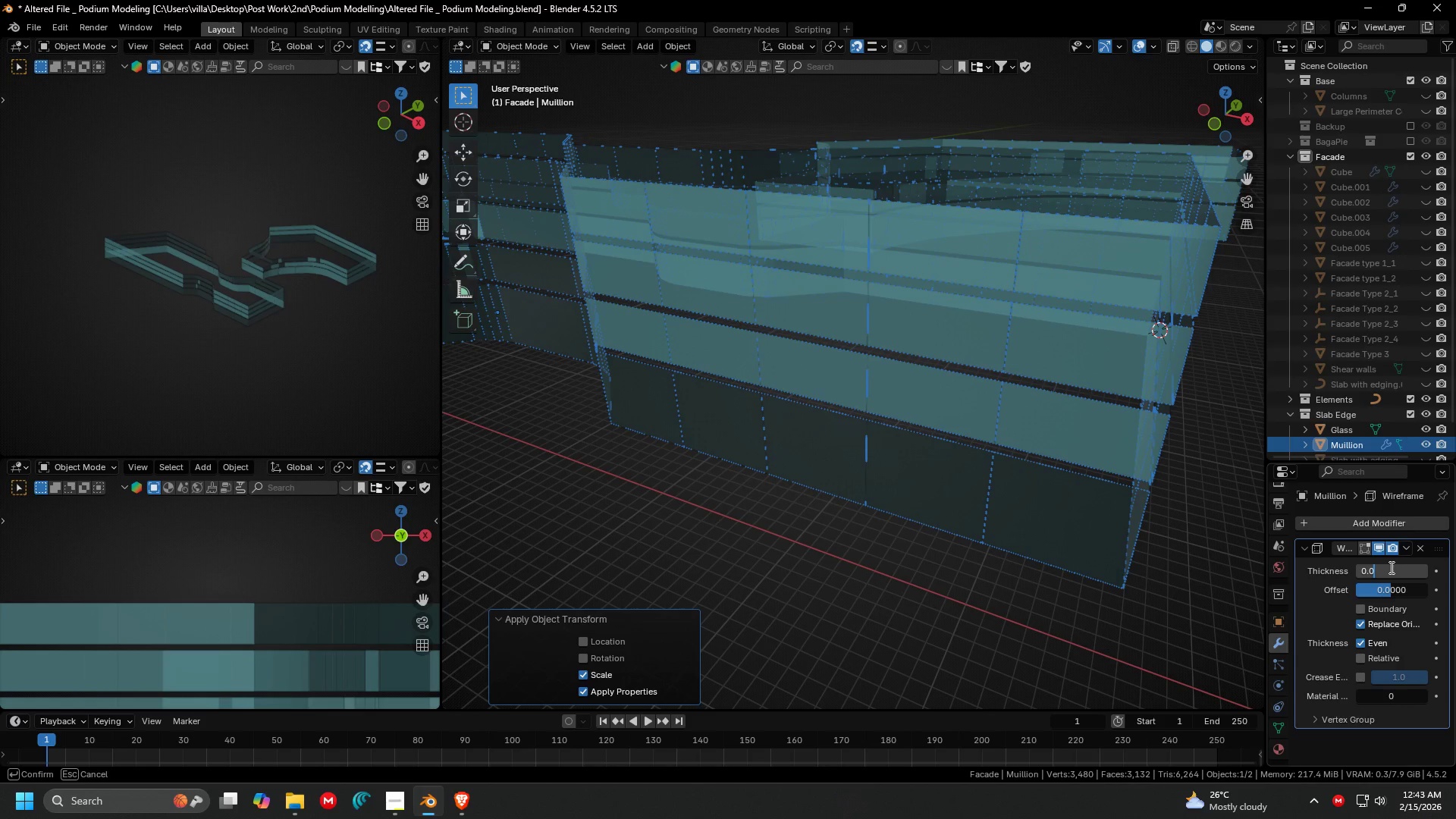 
key(5)
 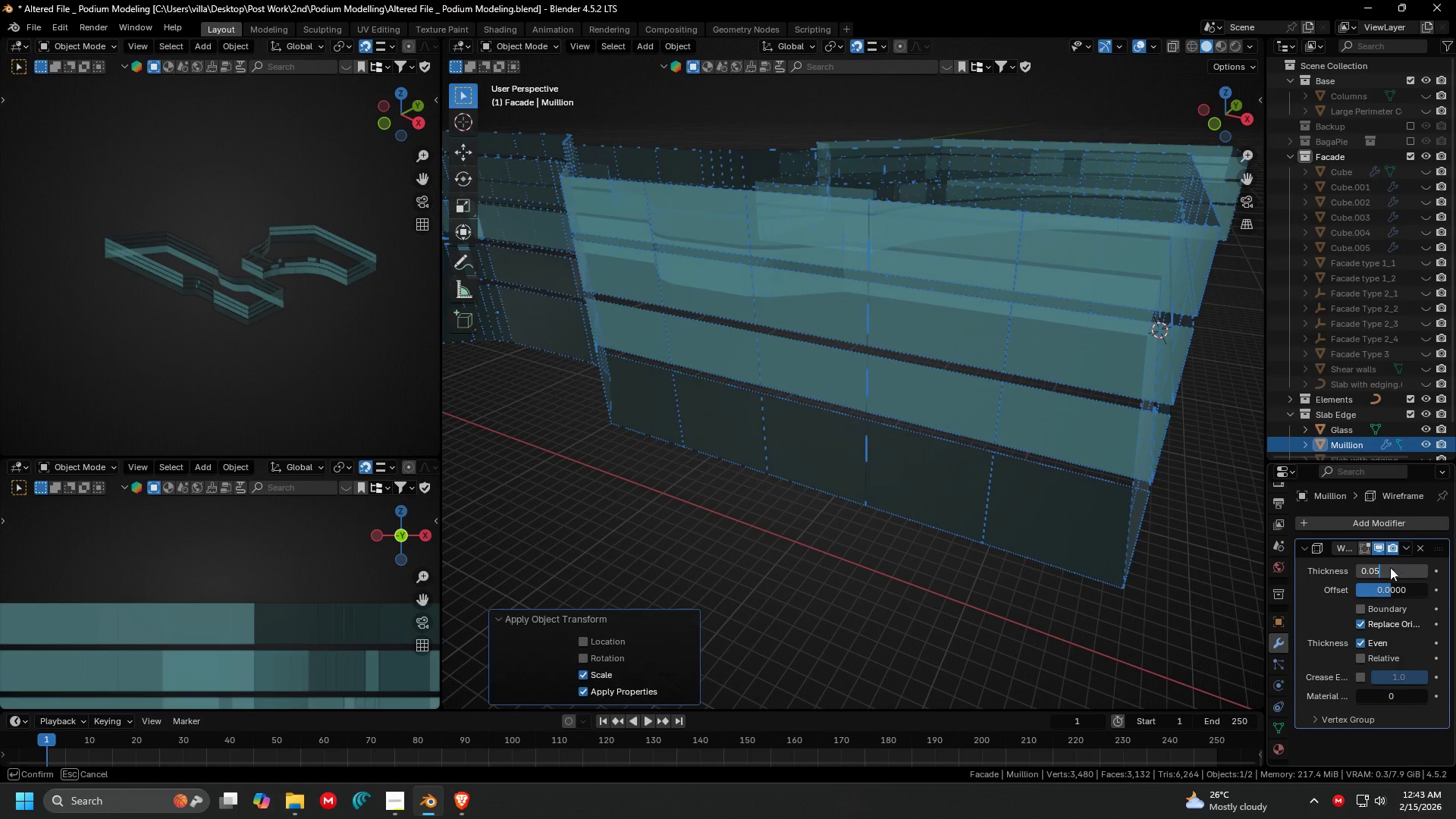 
key(Enter)
 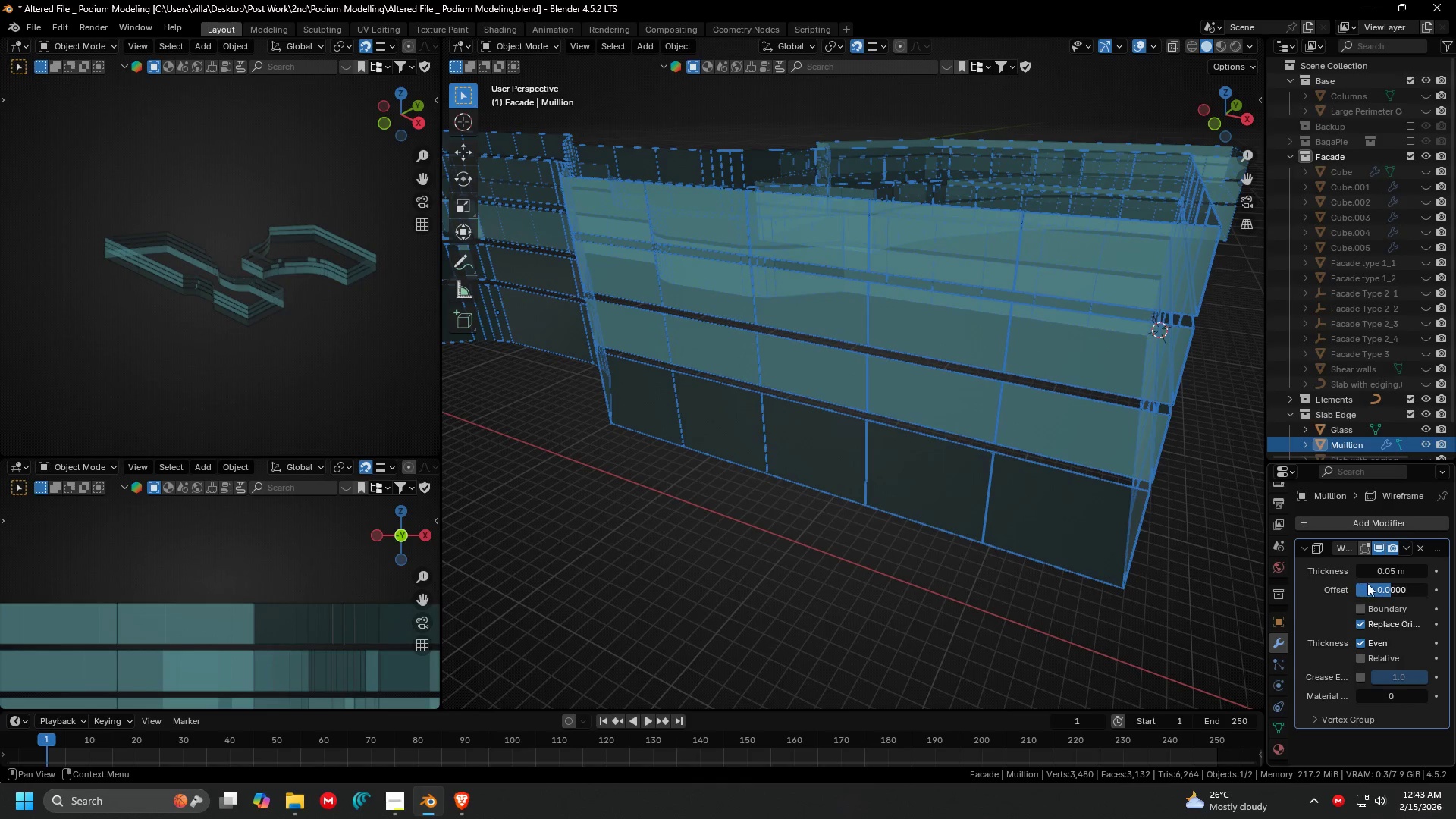 
hold_key(key=ShiftLeft, duration=0.38)
 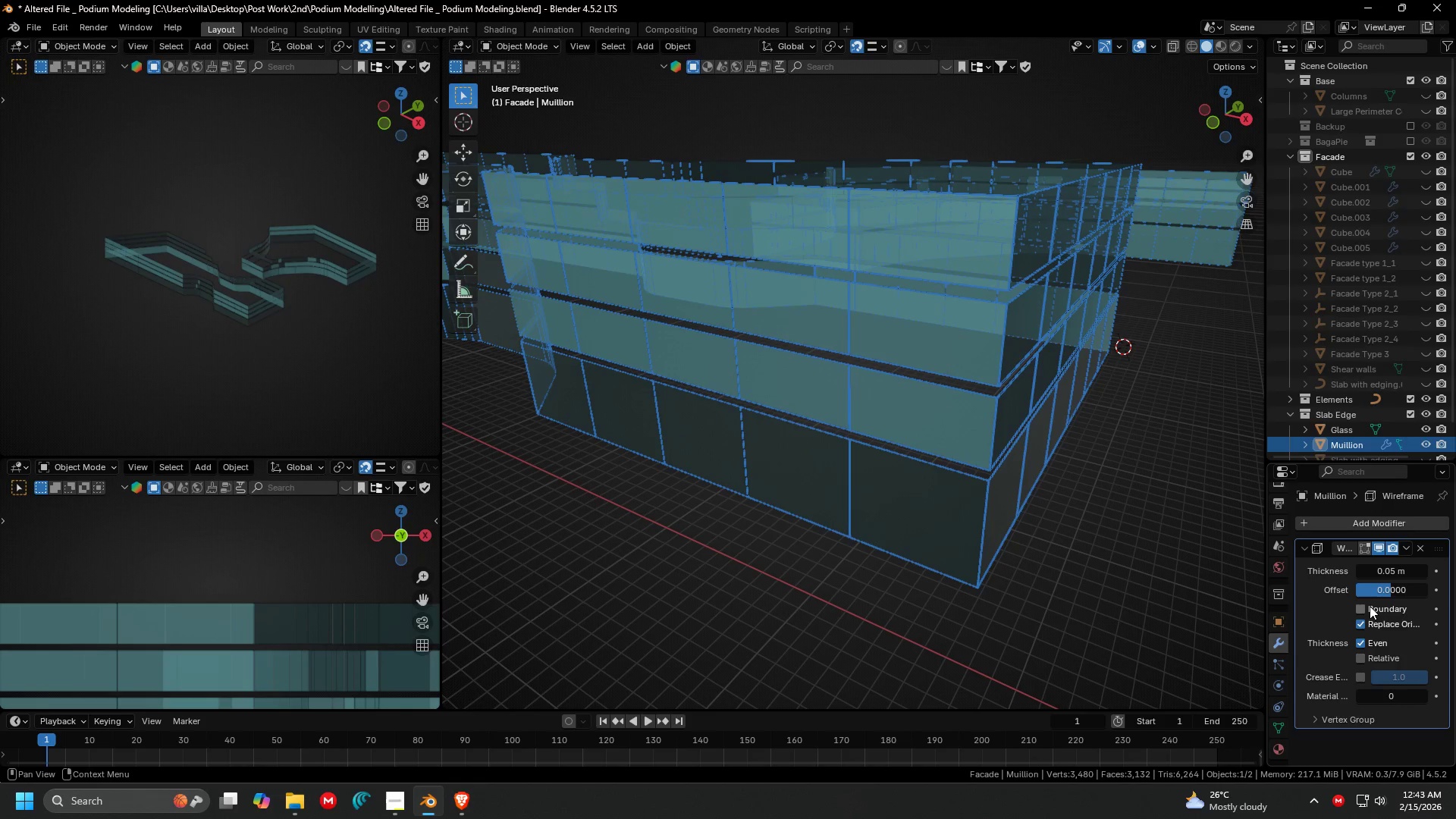 
left_click([1093, 556])
 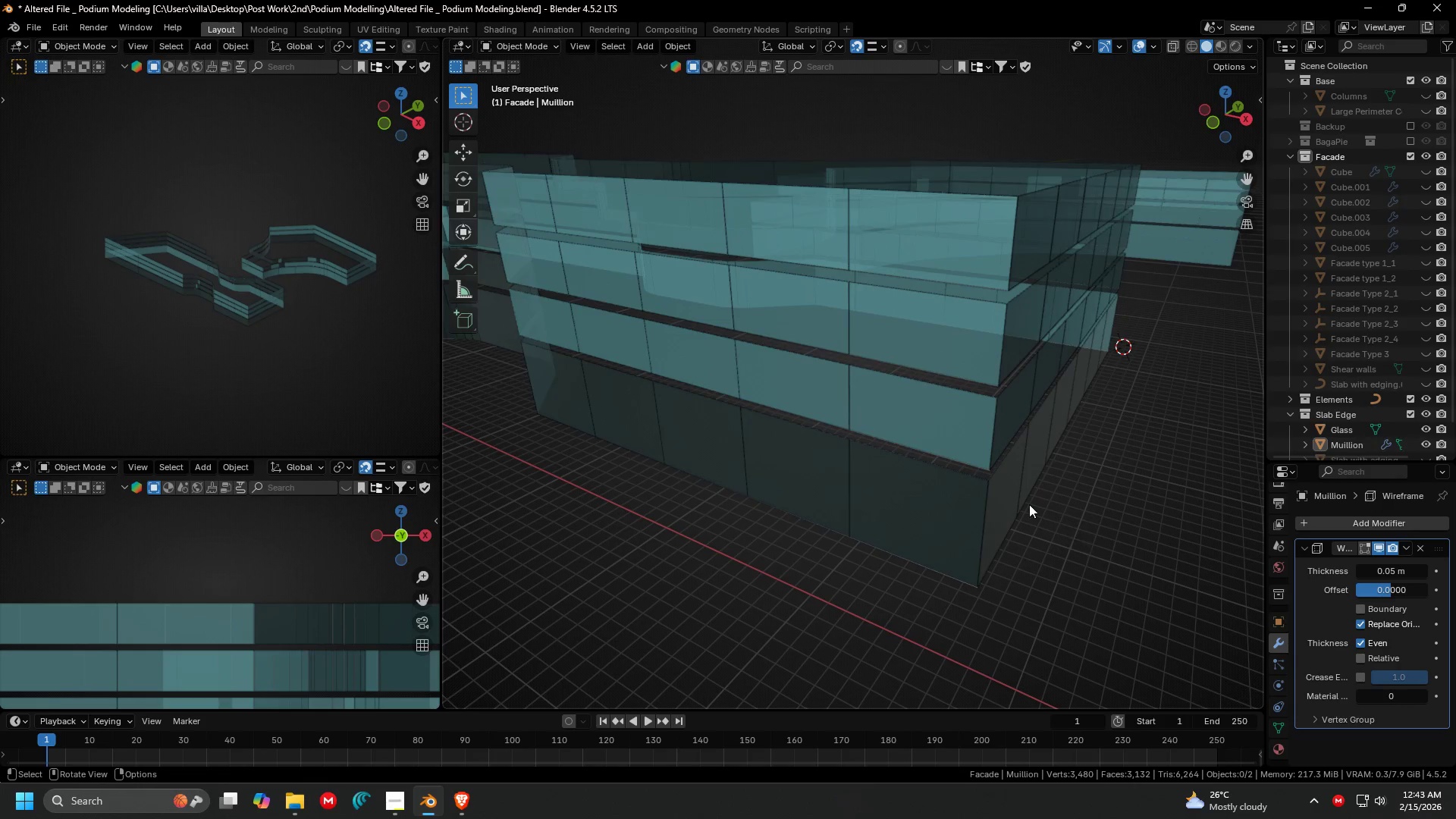 
hold_key(key=ShiftLeft, duration=0.39)
 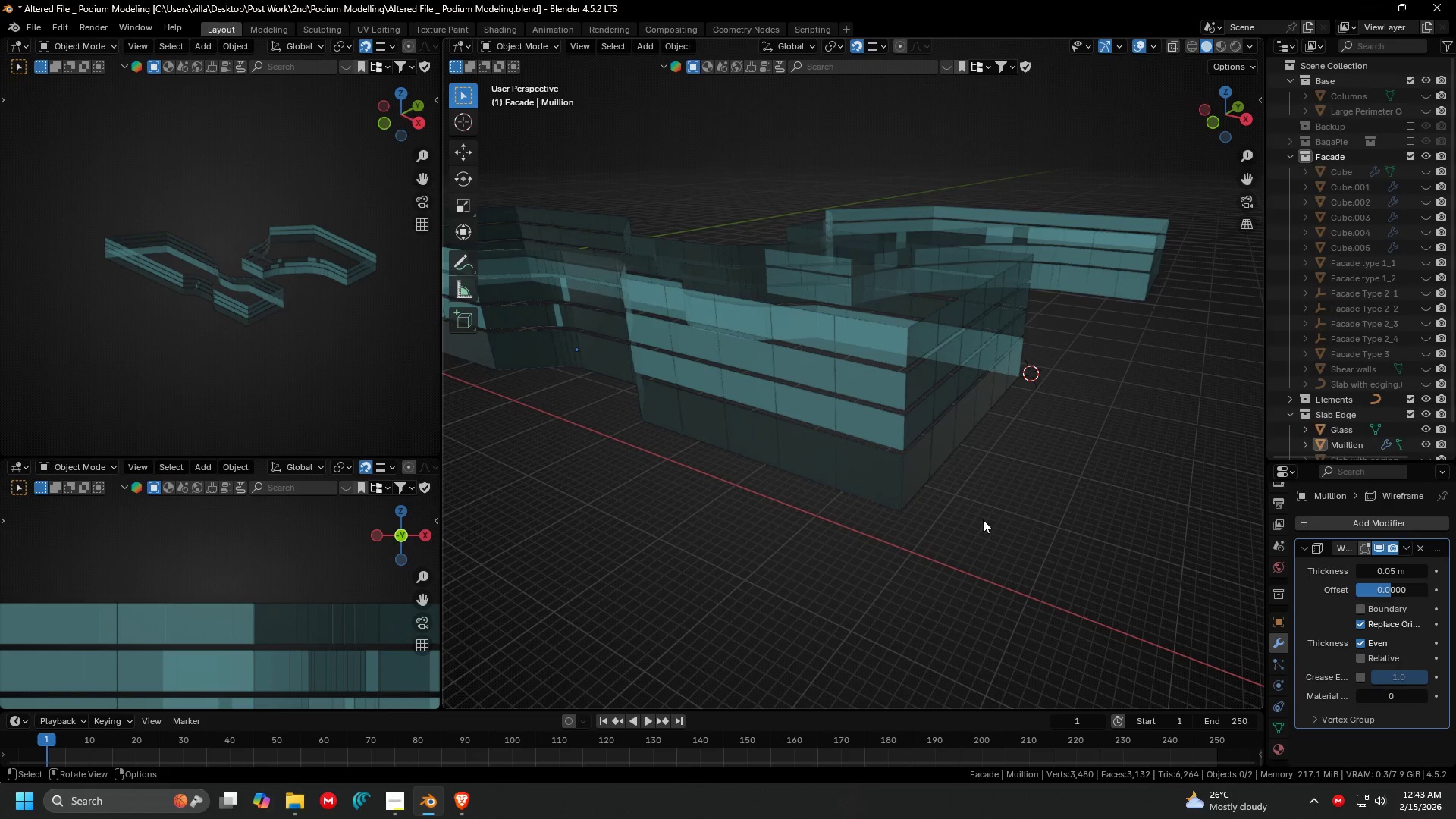 
scroll: coordinate [1022, 501], scroll_direction: down, amount: 1.0
 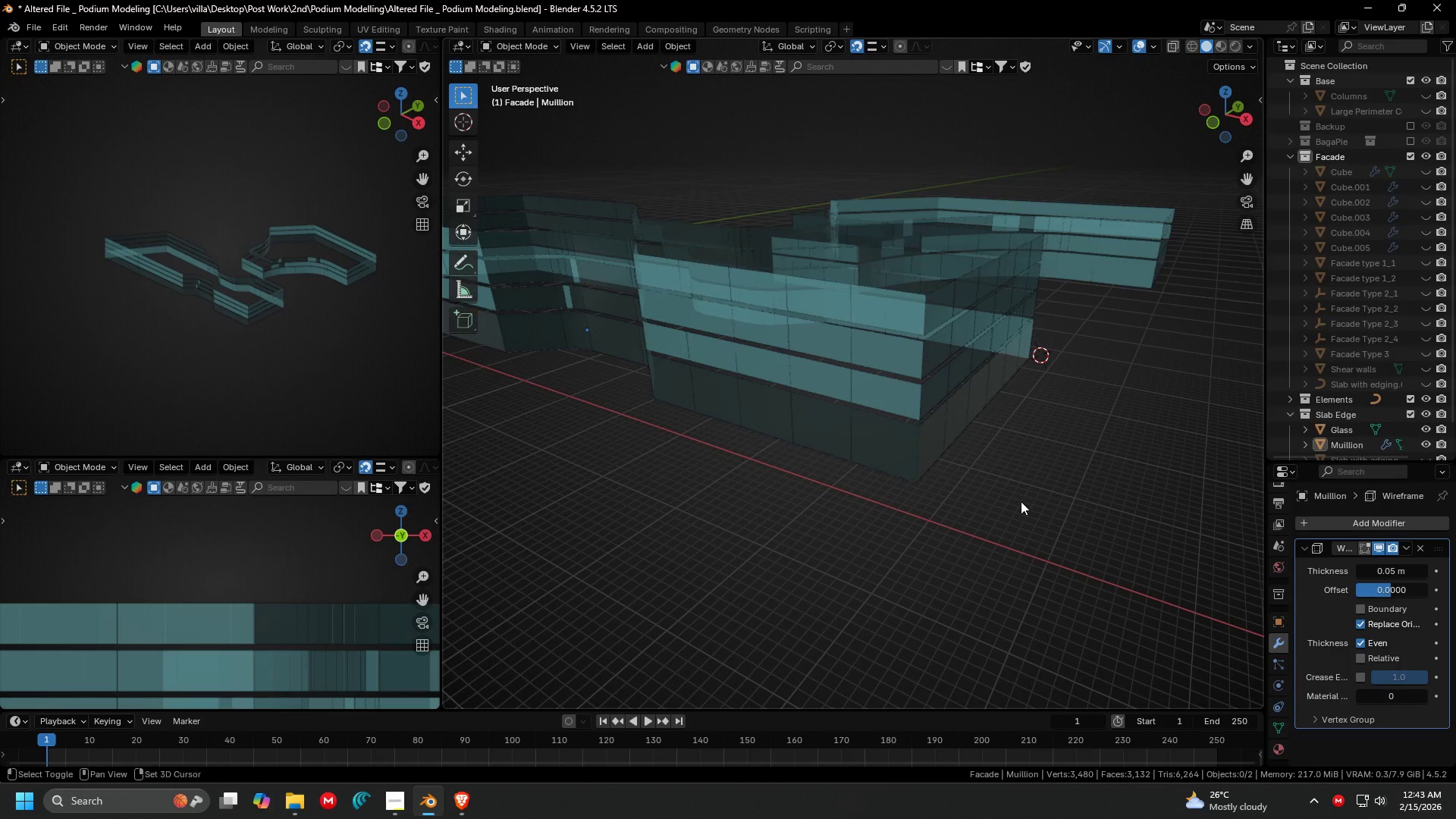 
hold_key(key=ControlLeft, duration=1.31)
 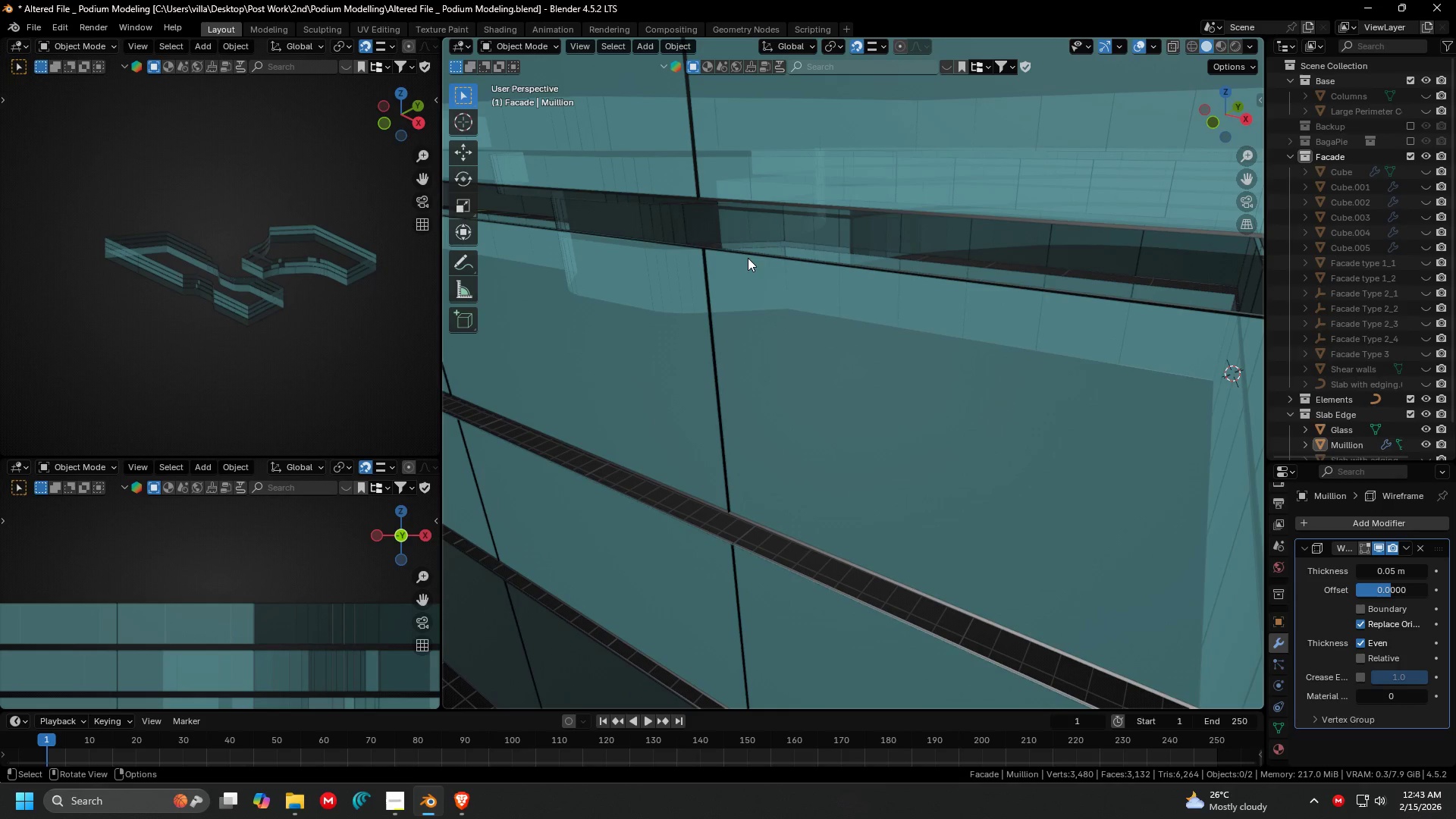 
left_click([748, 257])
 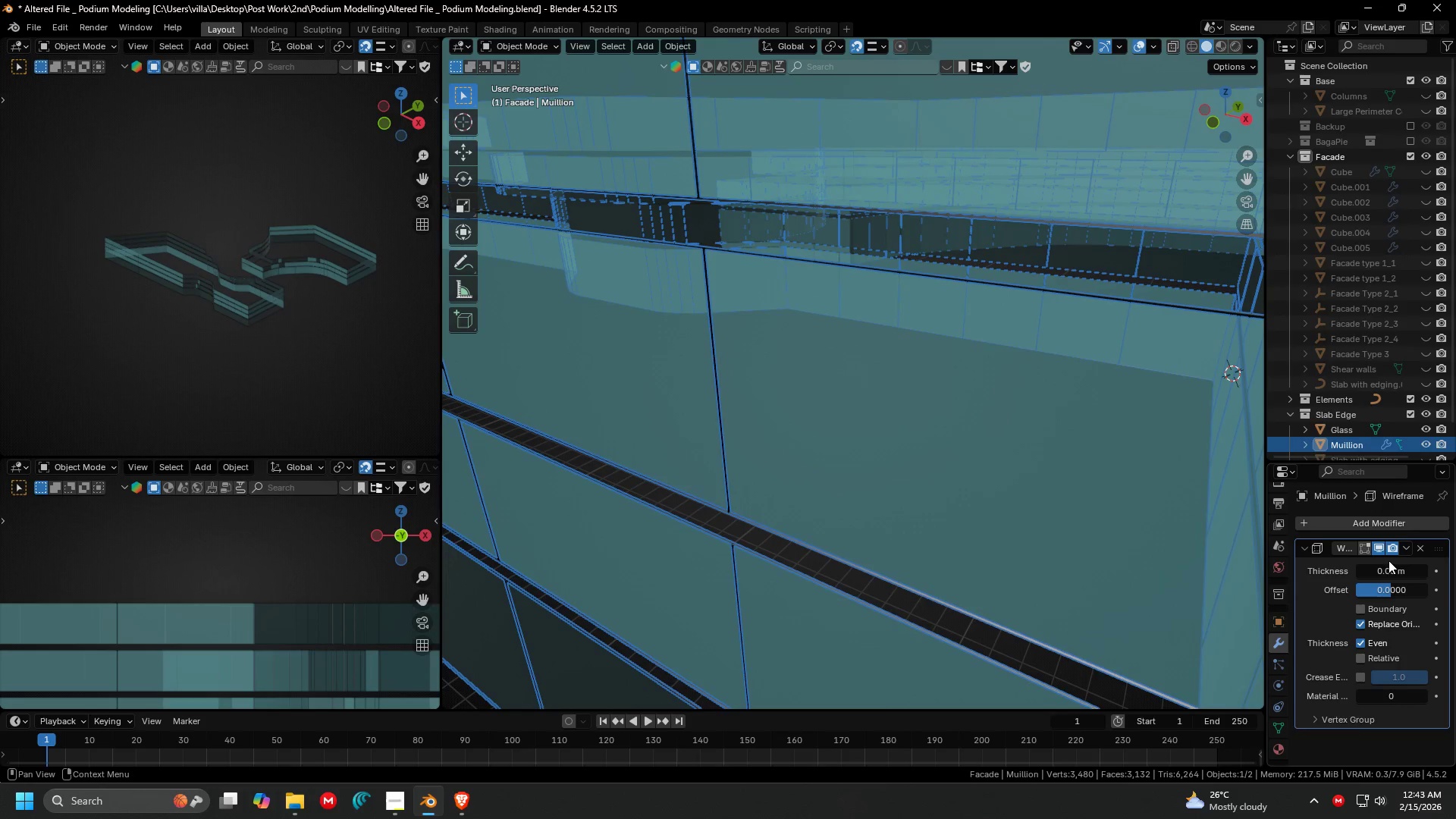 
double_click([1385, 572])
 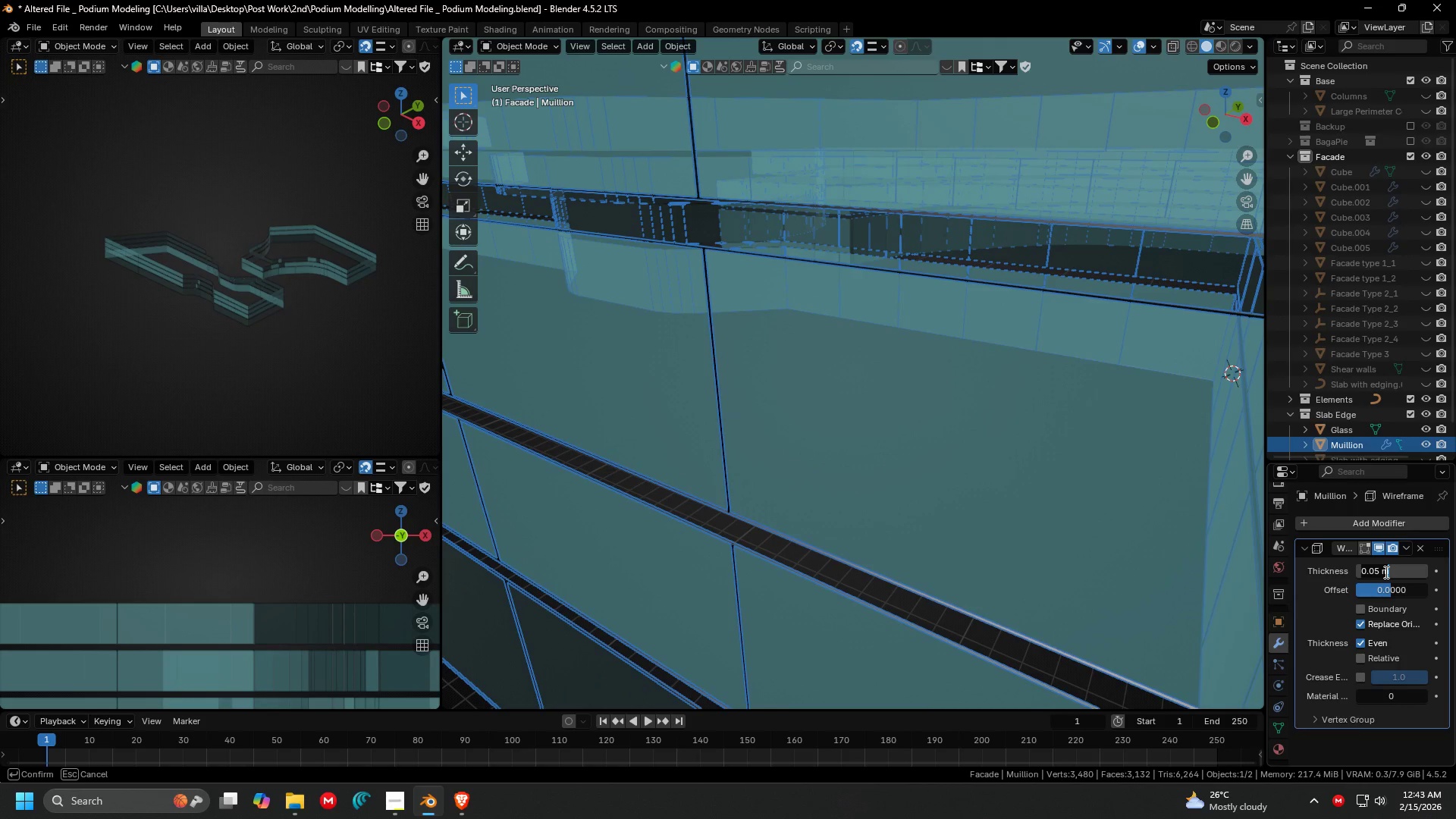 
key(Period)
 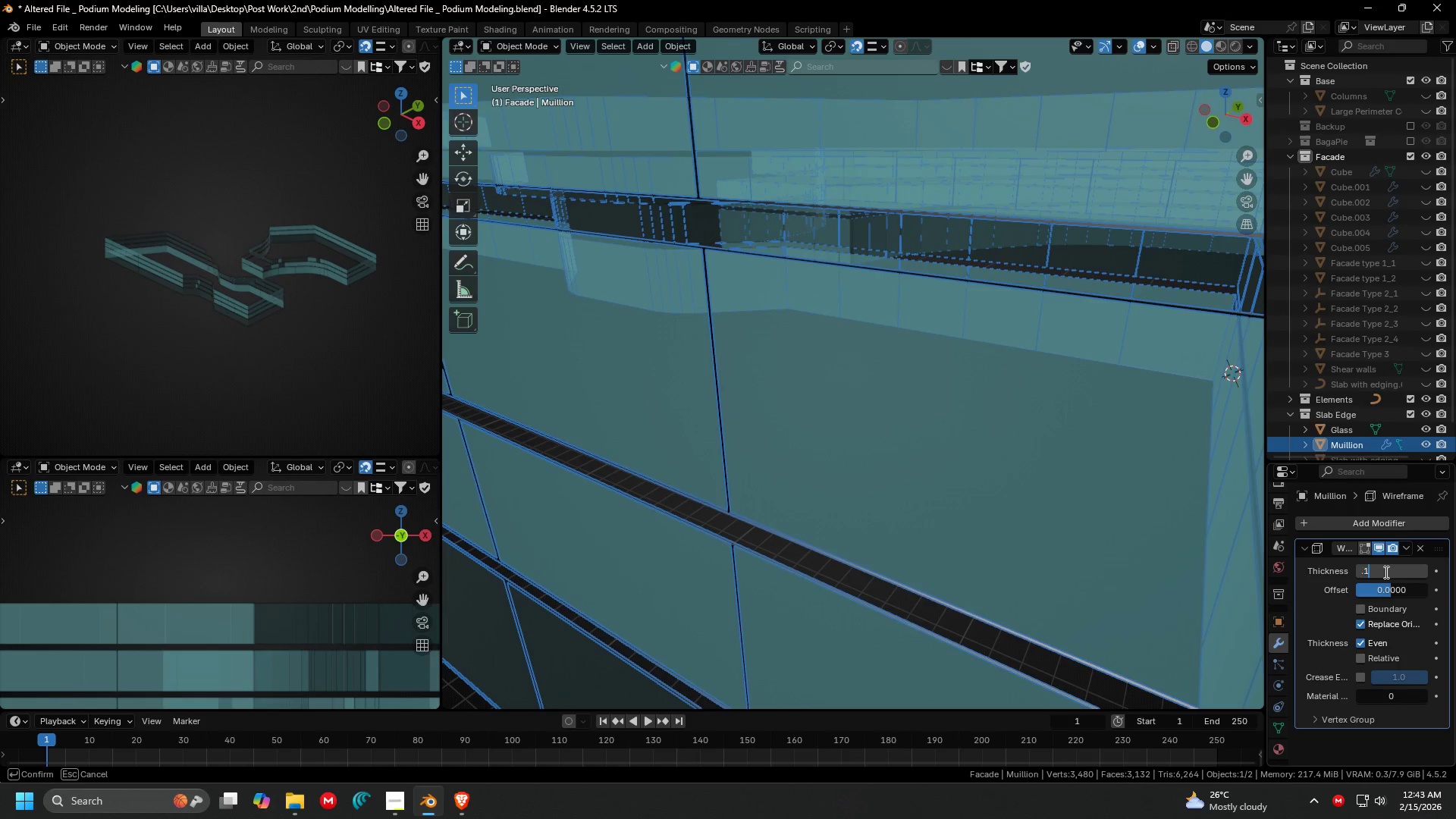 
key(1)
 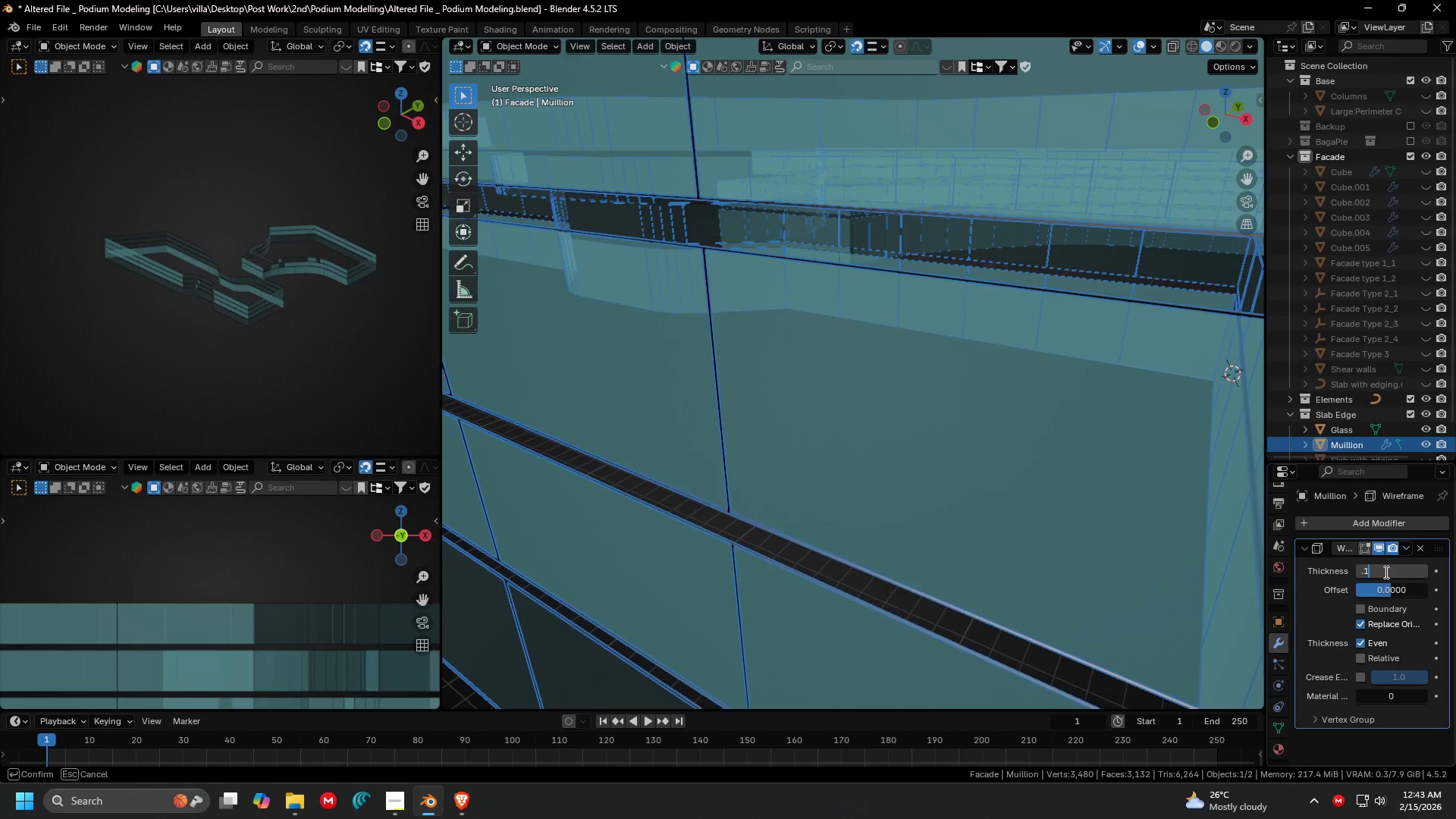 
key(Enter)
 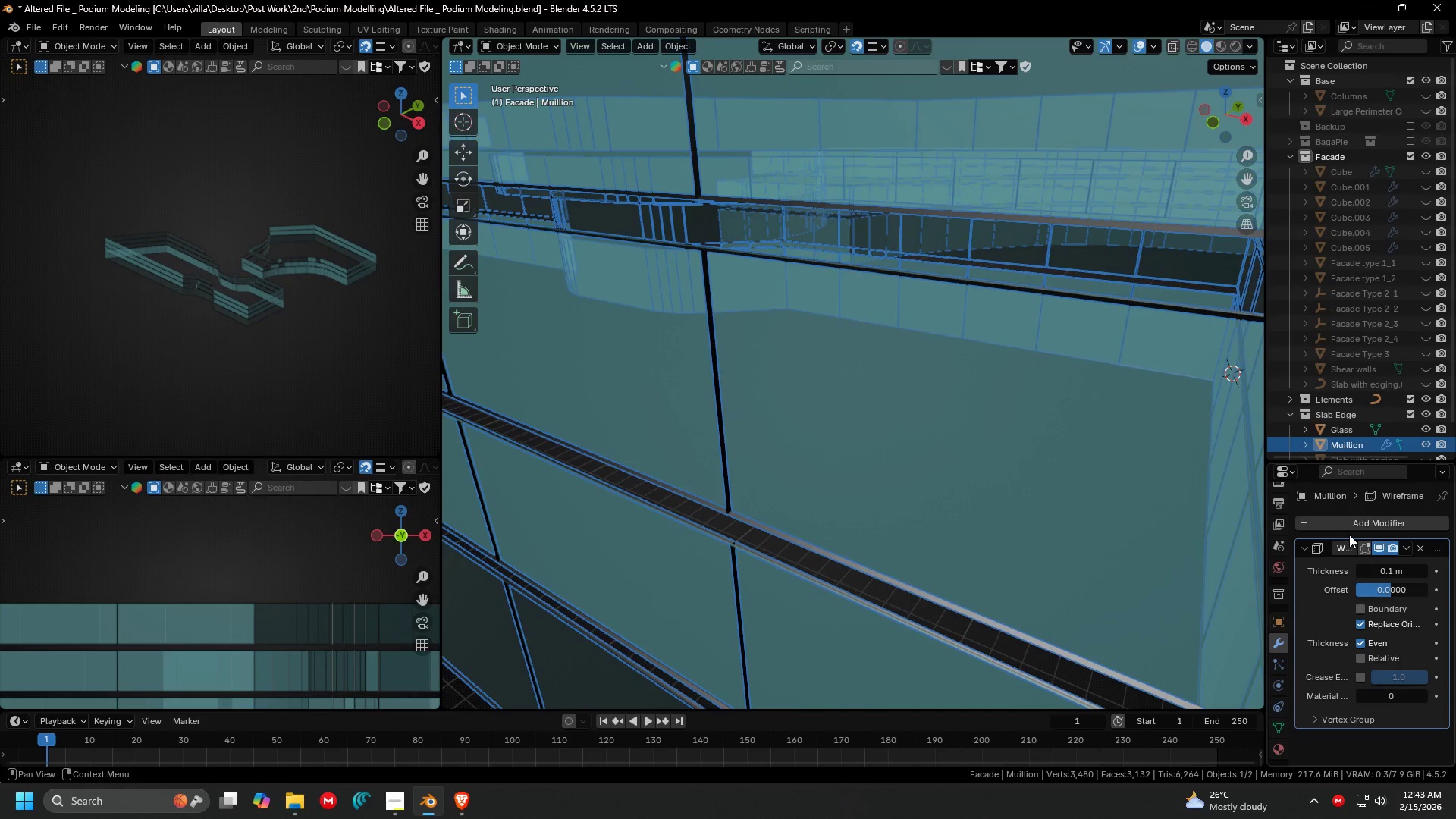 
key(Shift+ShiftLeft)
 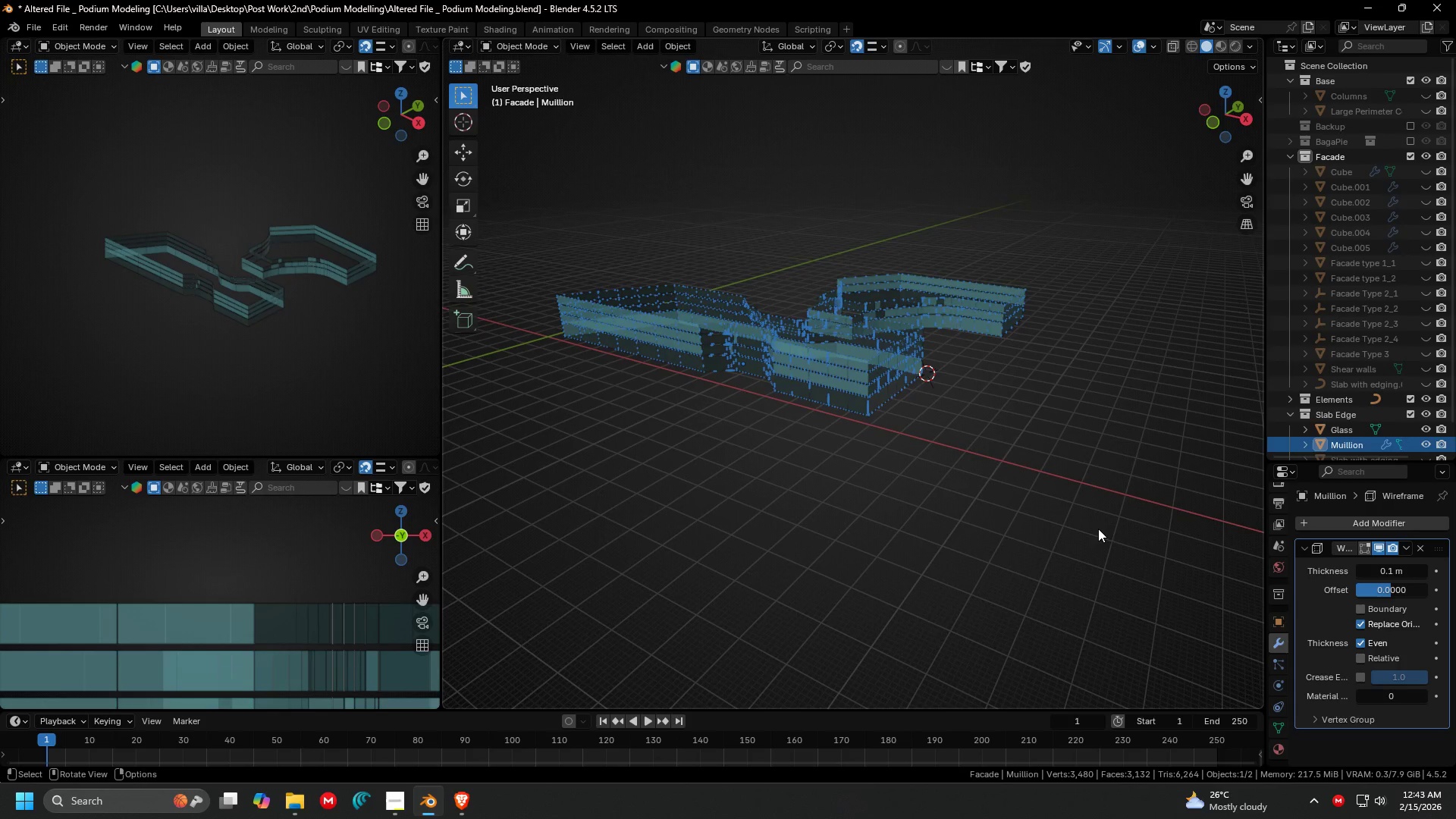 
left_click([1096, 525])
 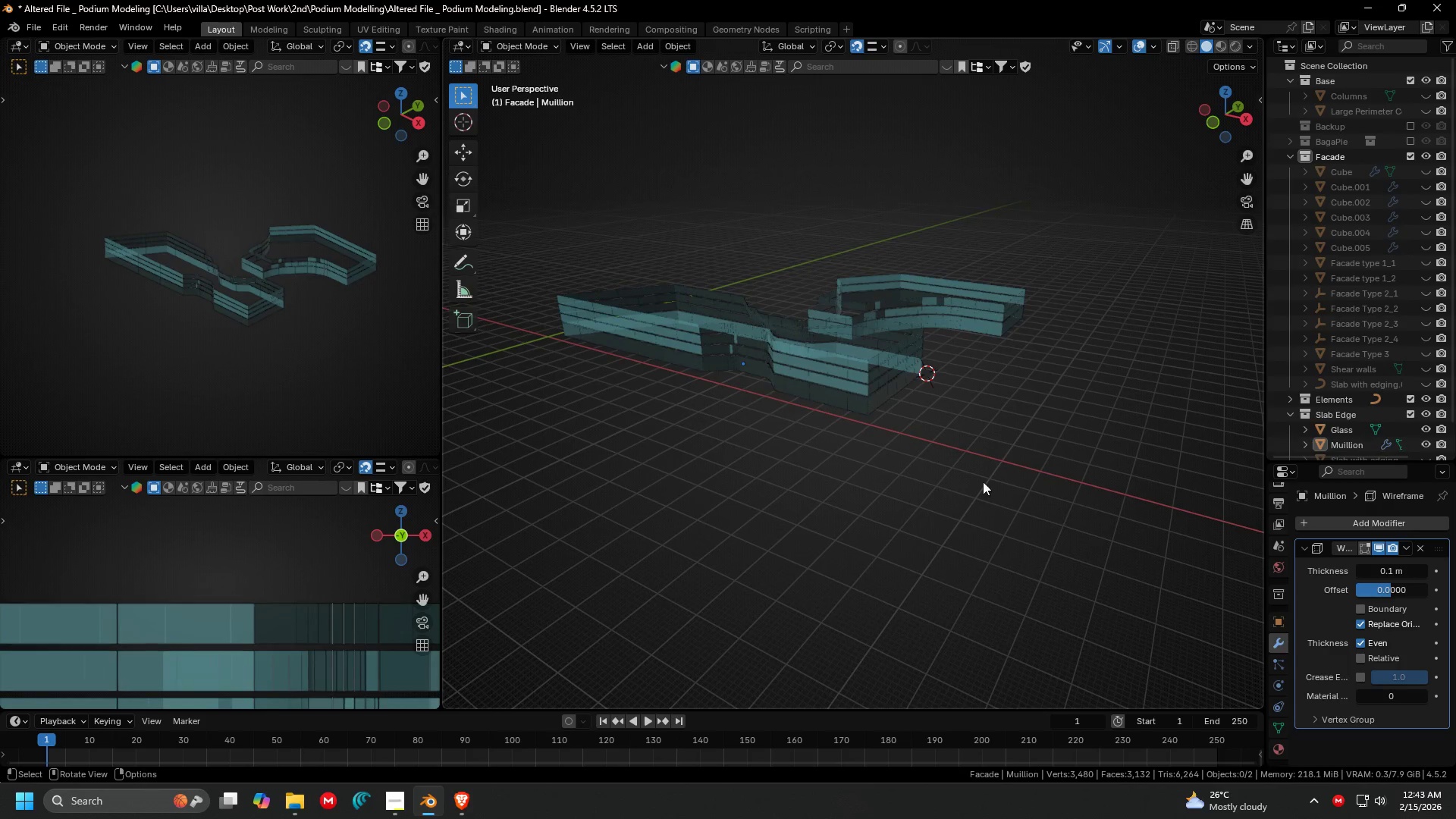 
scroll: coordinate [1103, 529], scroll_direction: down, amount: 5.0
 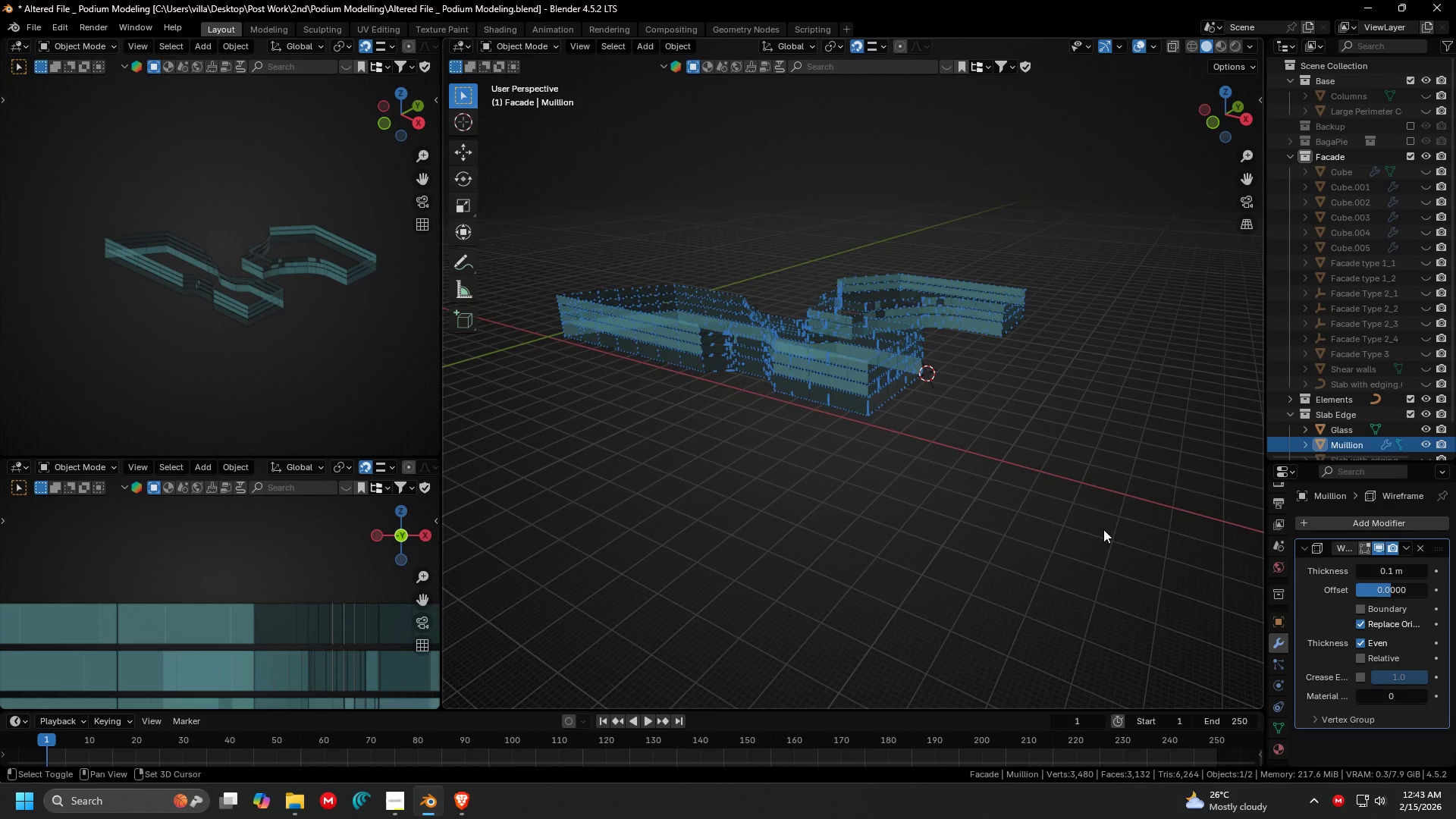 
hold_key(key=ShiftLeft, duration=0.44)
 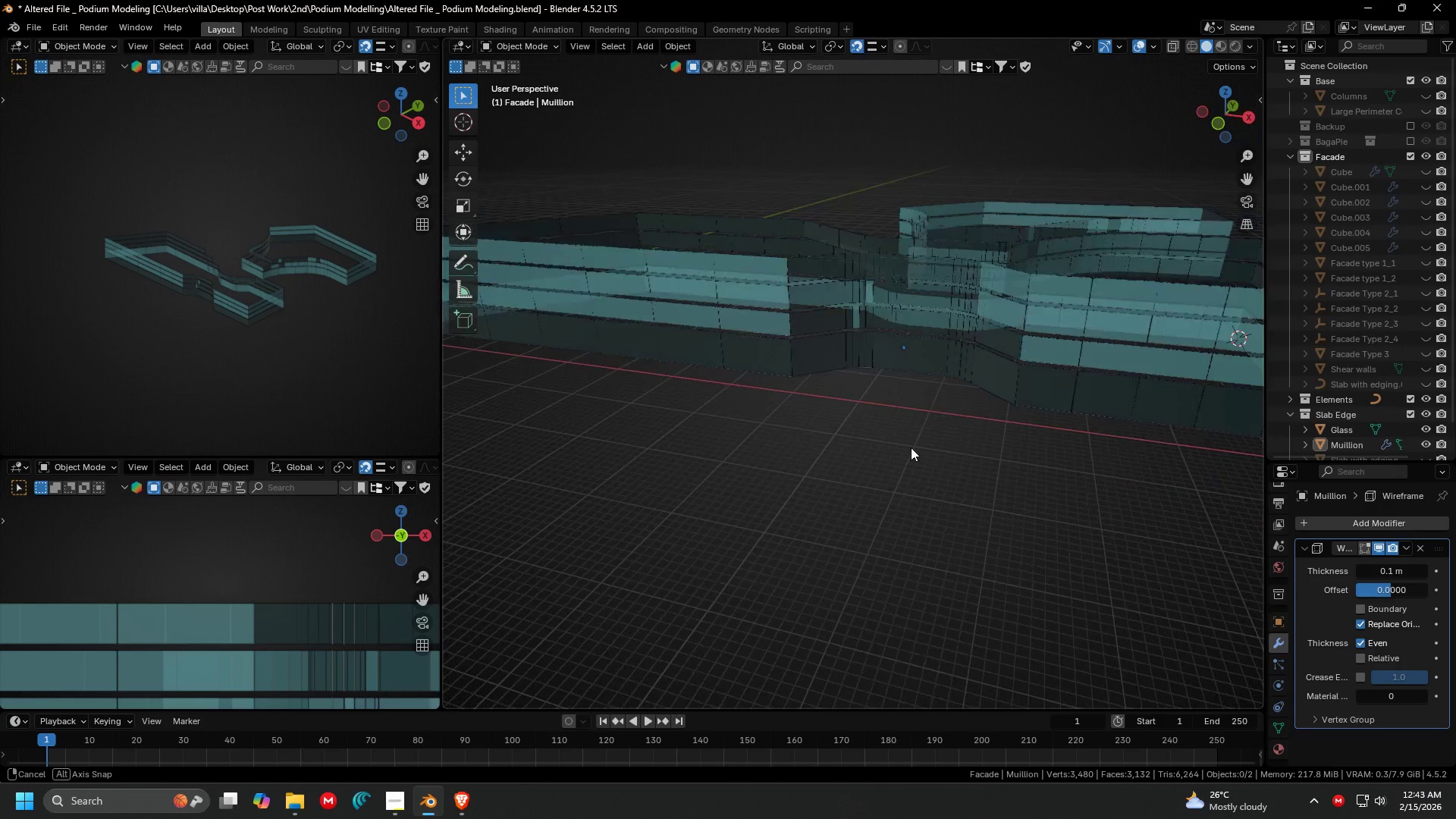 
scroll: coordinate [899, 444], scroll_direction: up, amount: 3.0
 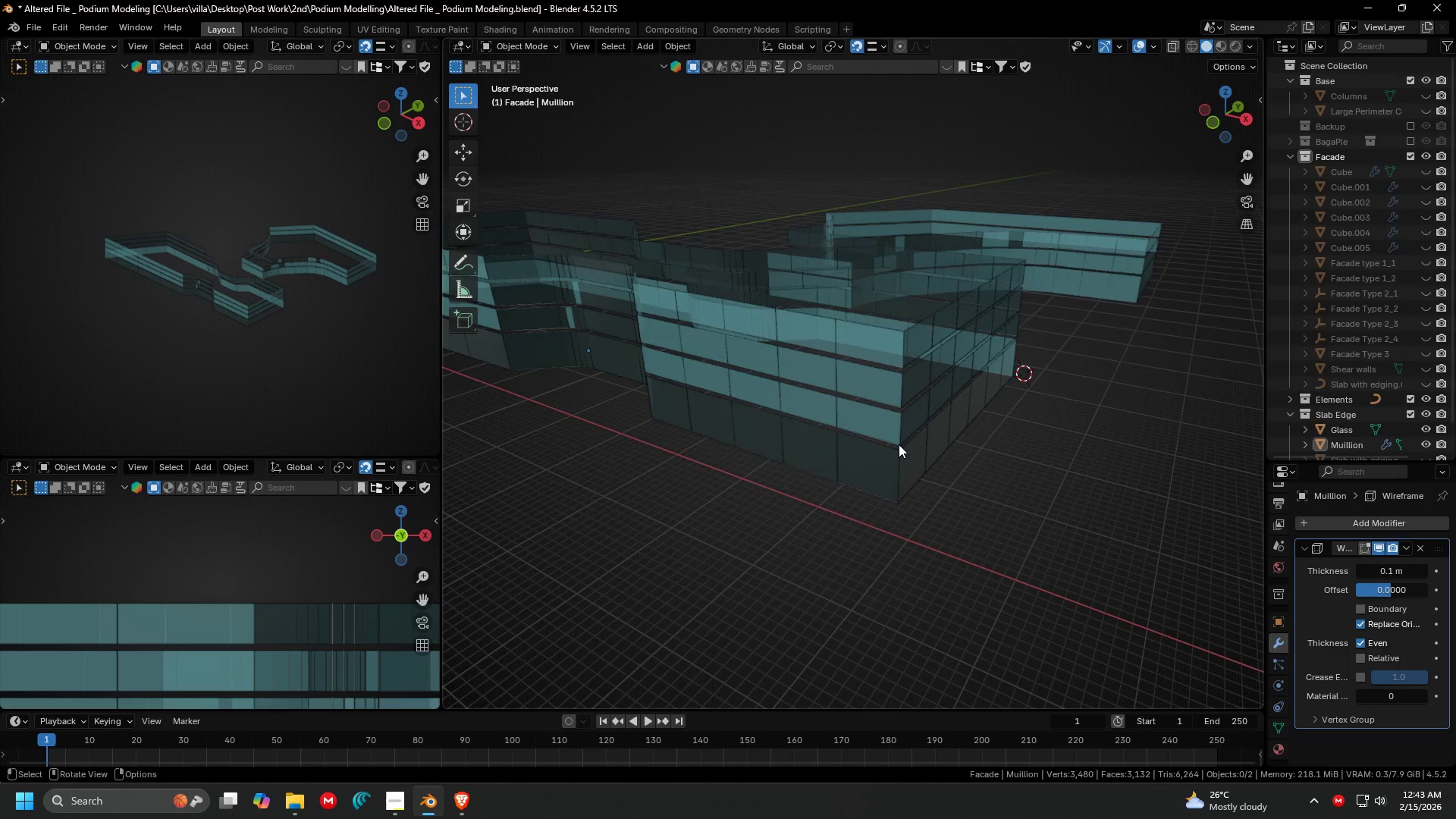 
left_click([924, 447])
 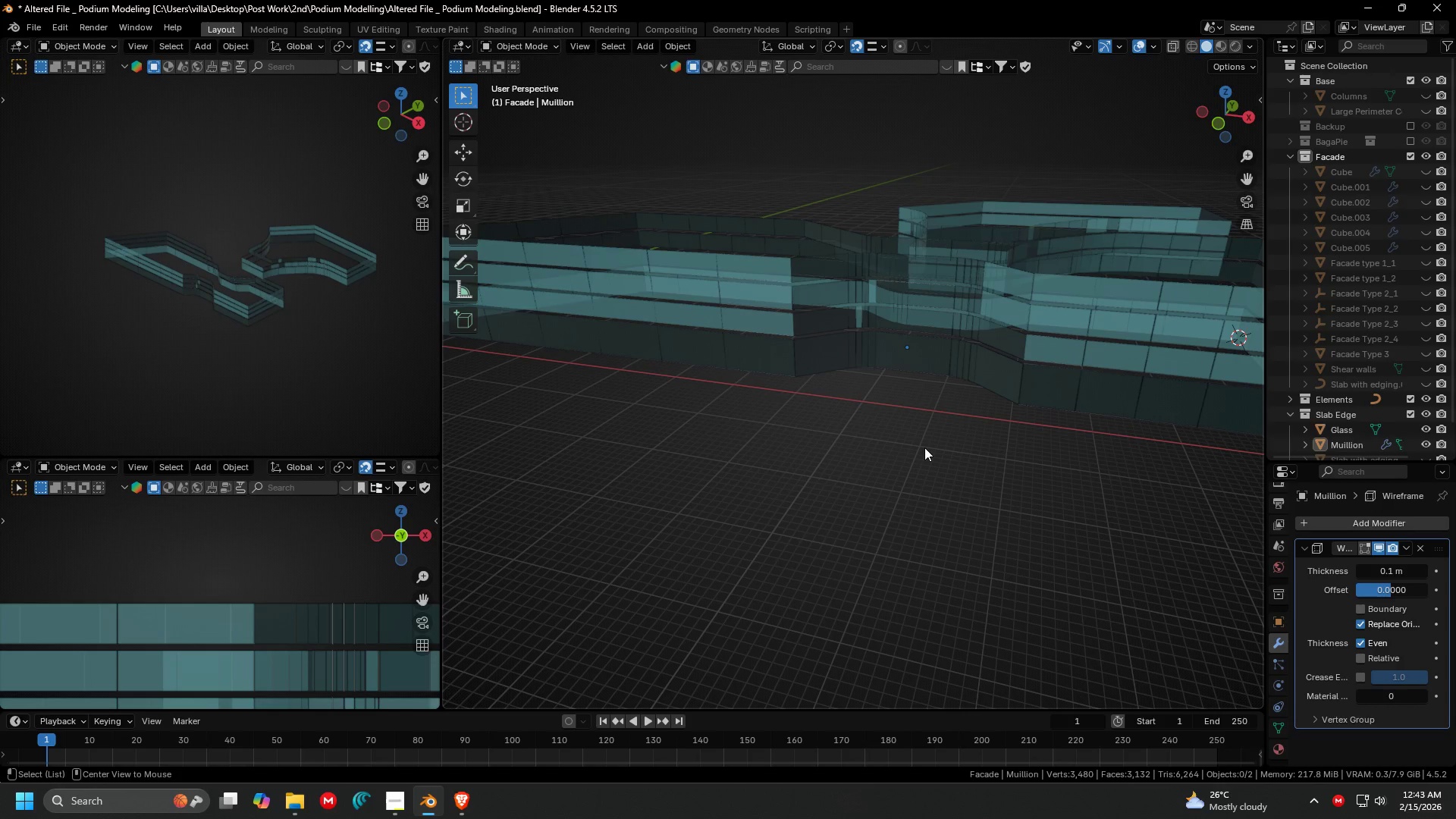 
key(Alt+H)
 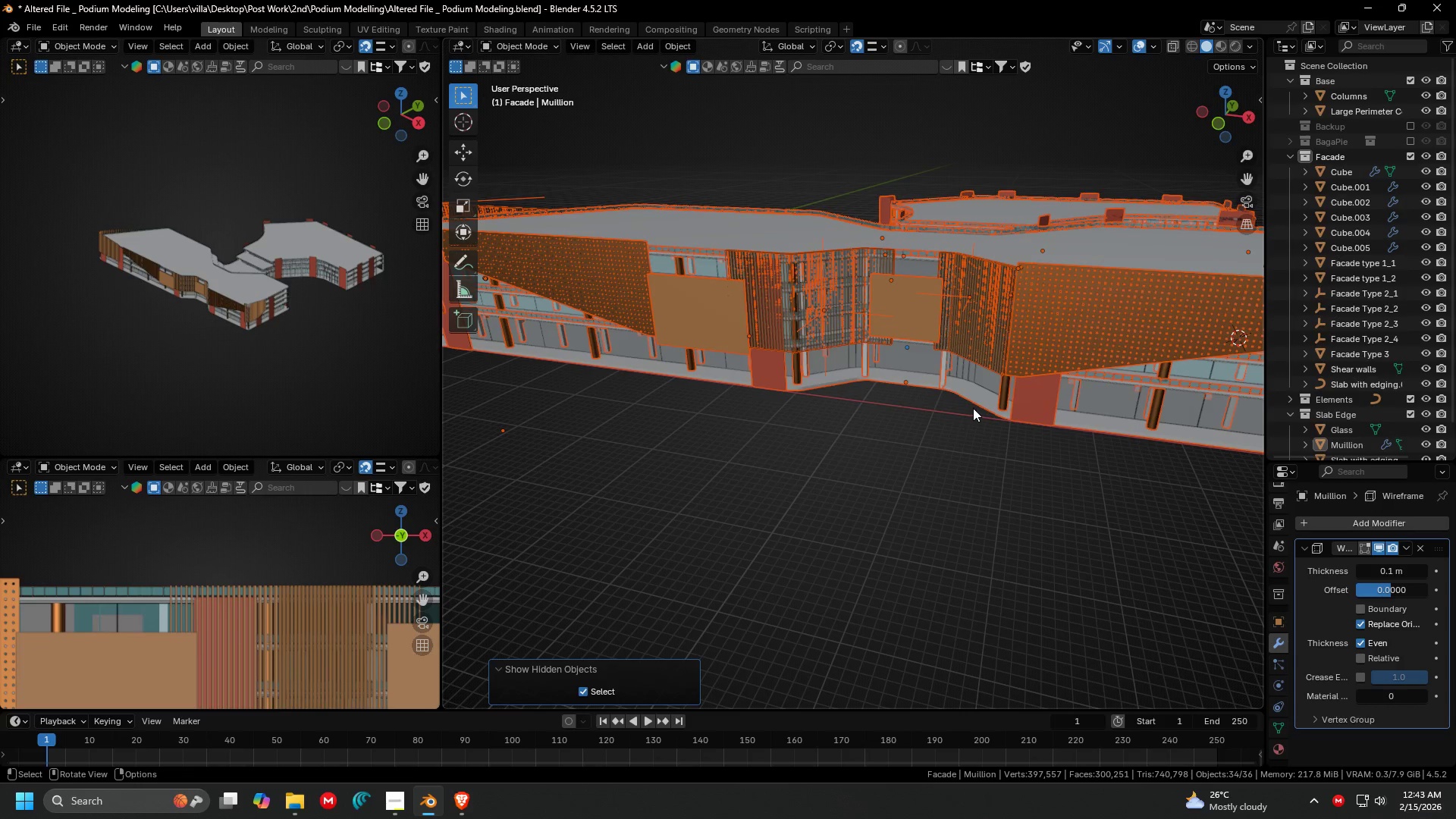 
key(Shift+ShiftLeft)
 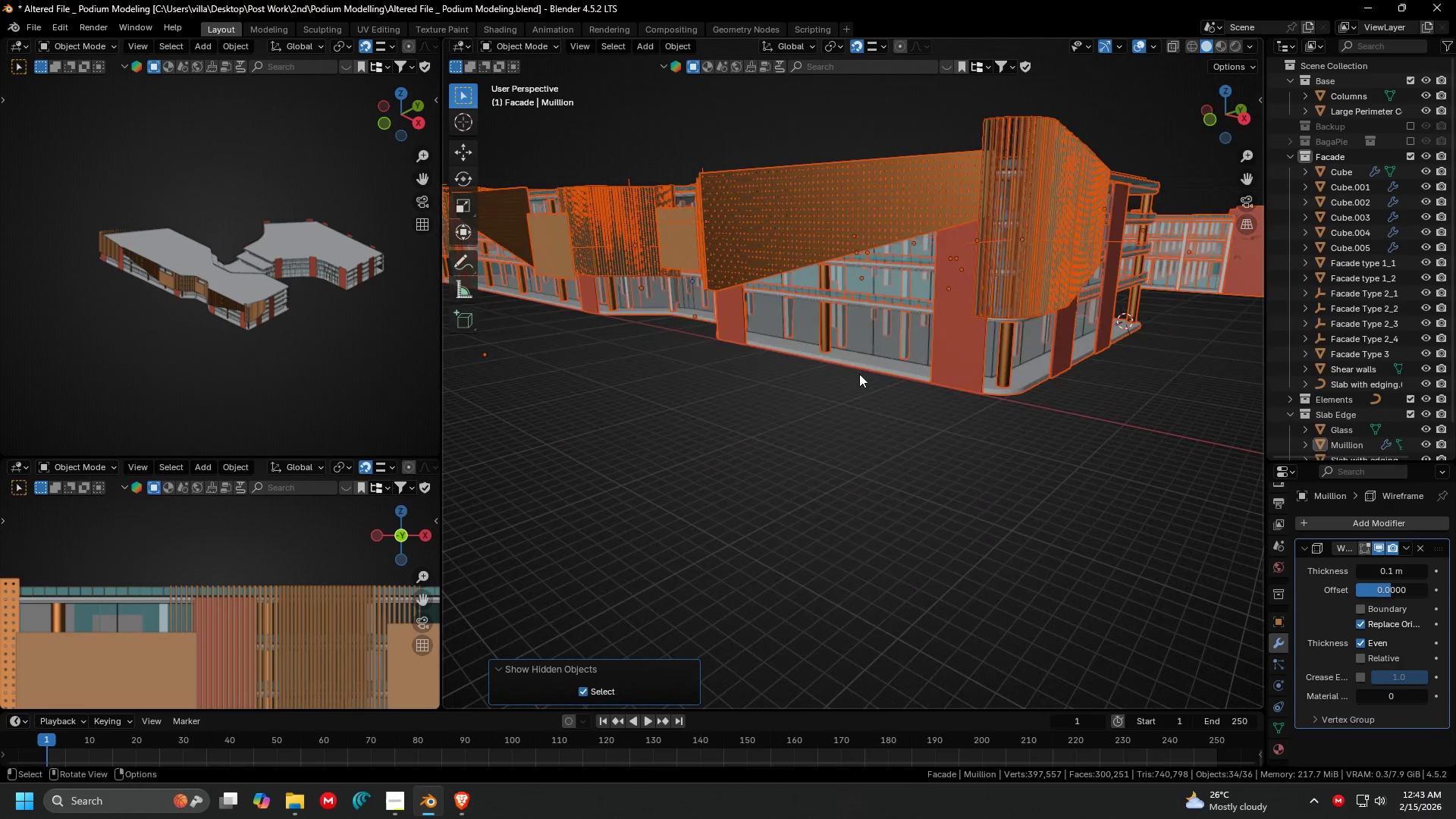 
left_click([780, 337])
 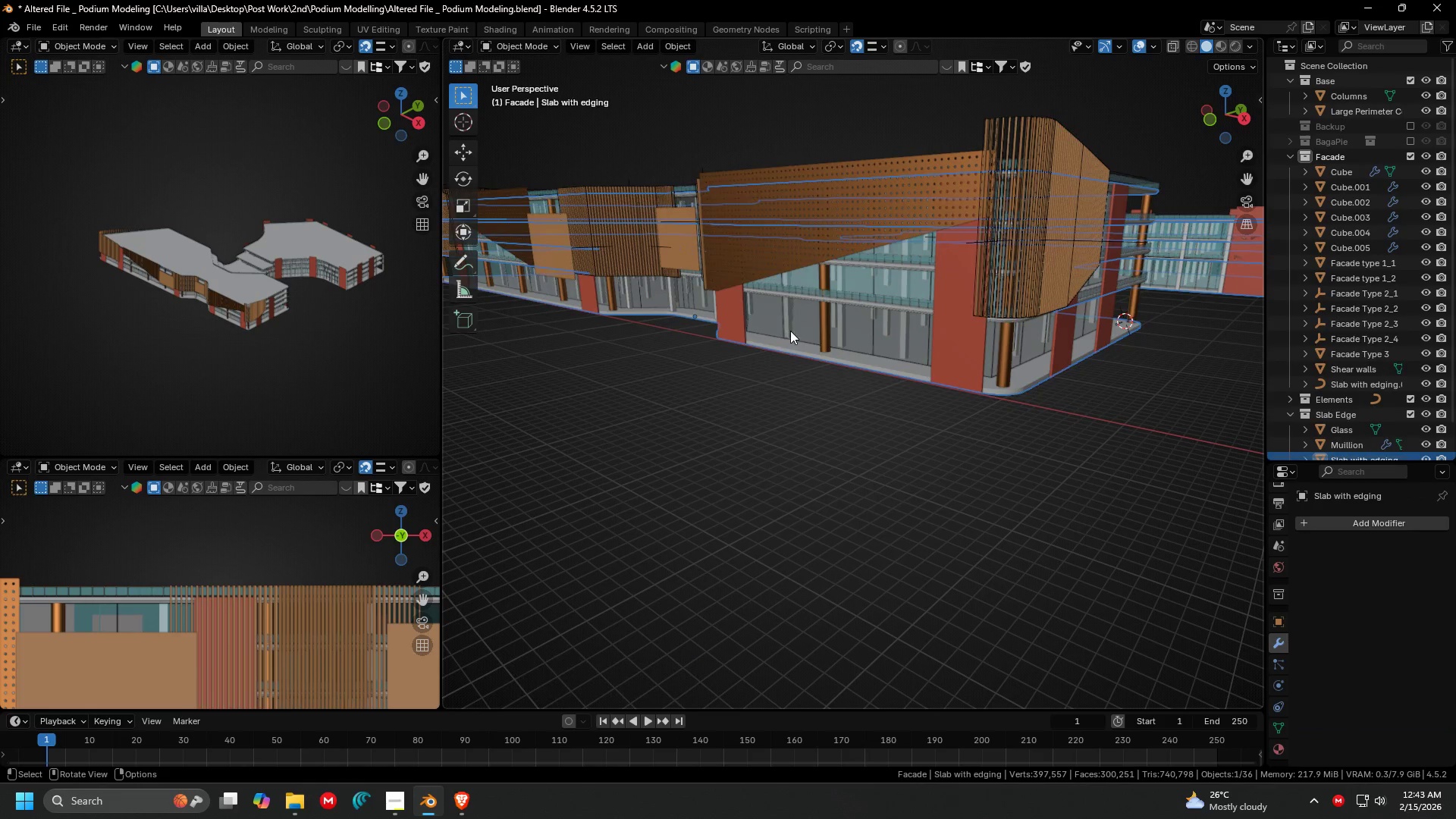 
left_click([791, 331])
 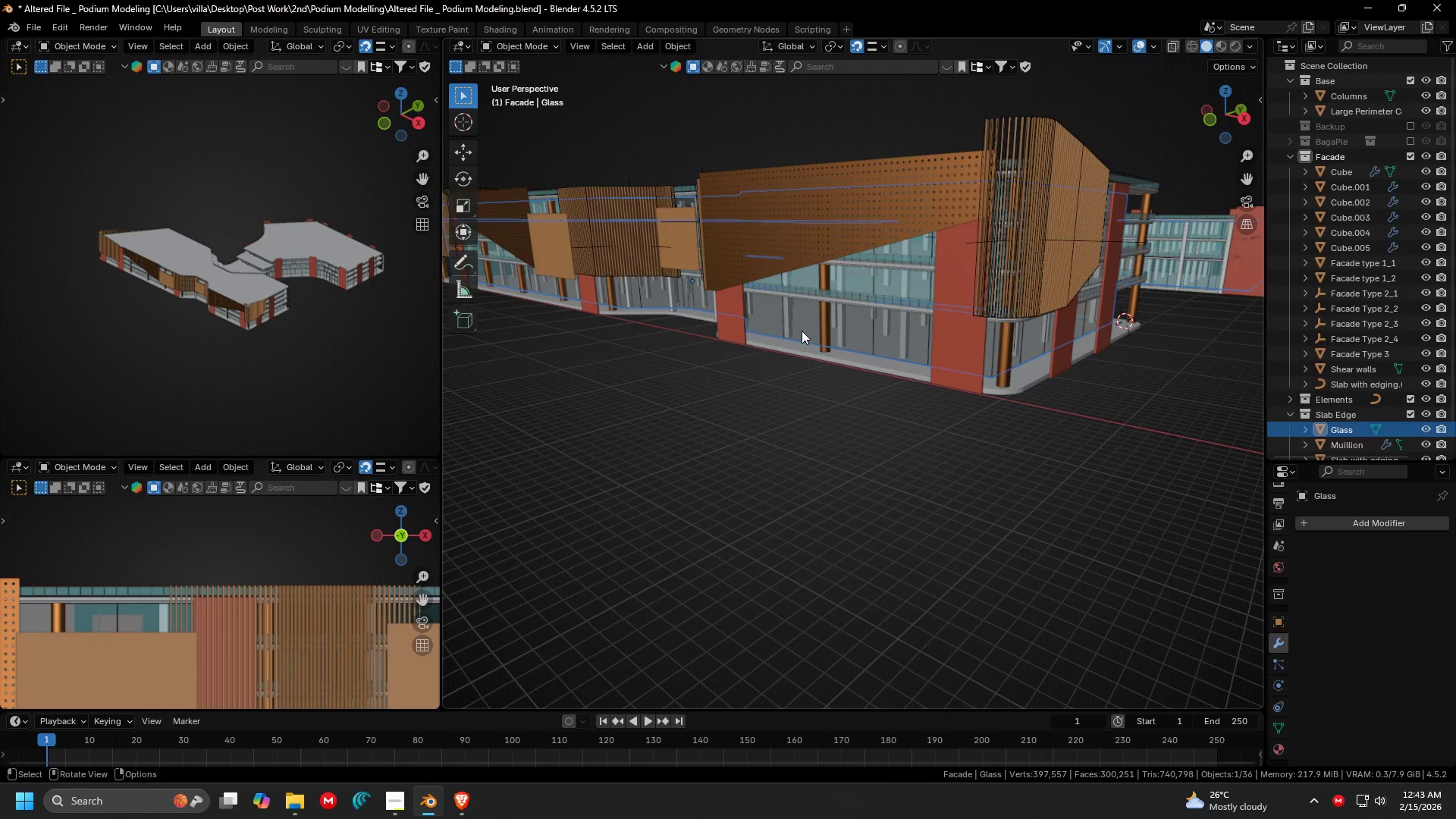 
scroll: coordinate [802, 331], scroll_direction: up, amount: 1.0
 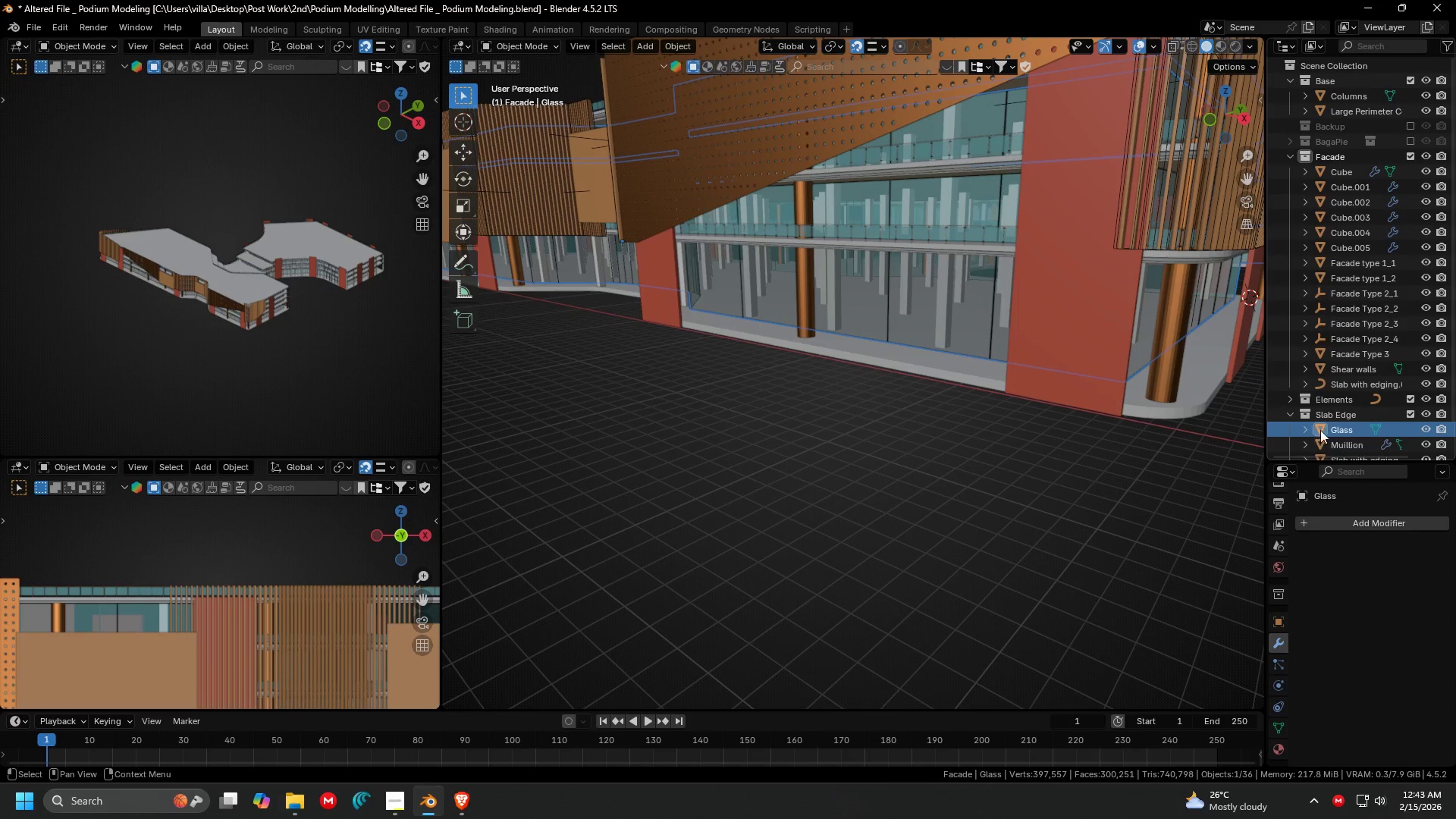 
left_click([1341, 447])
 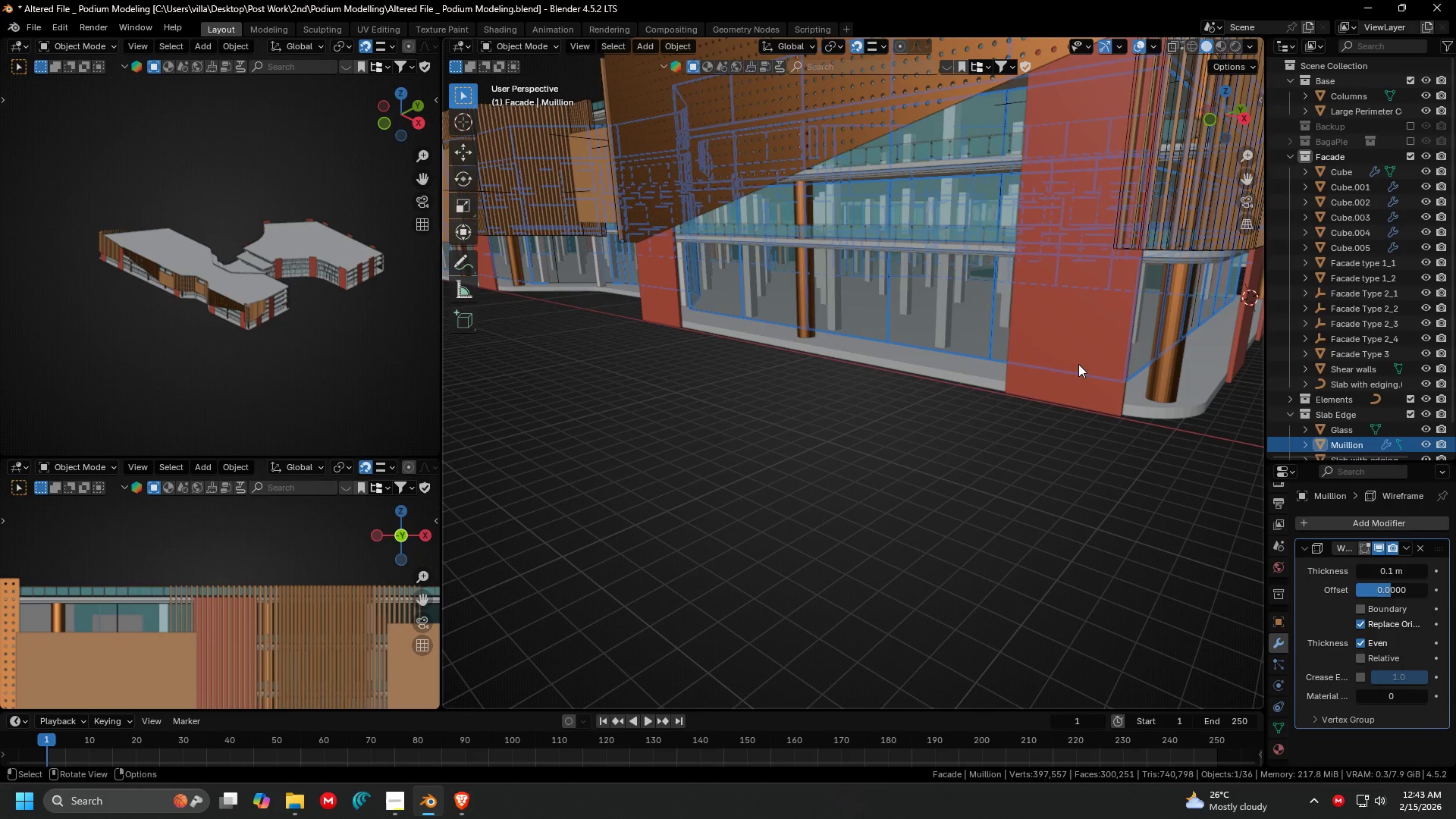 
hold_key(key=ShiftLeft, duration=0.48)
 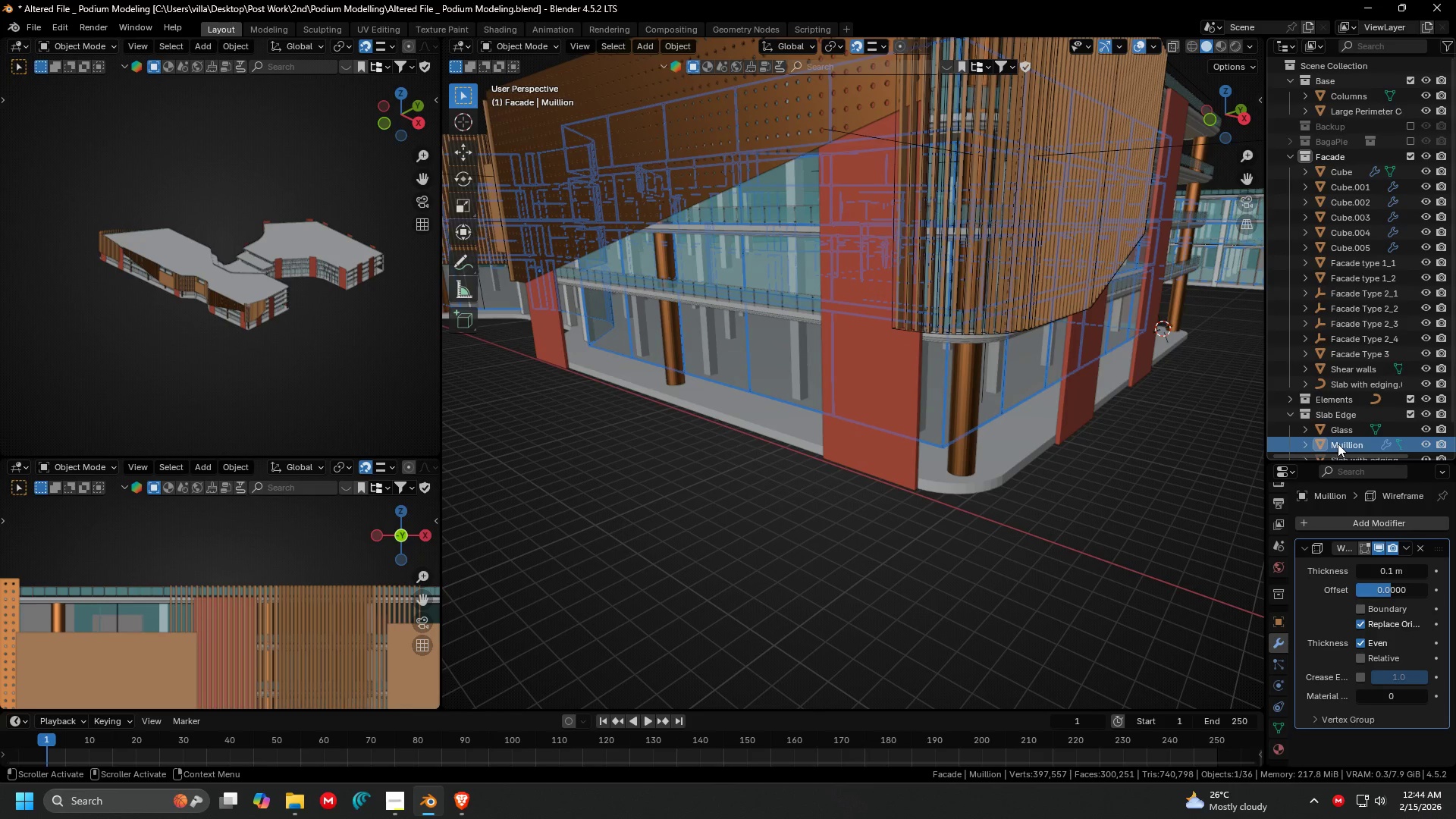 
left_click([1342, 432])
 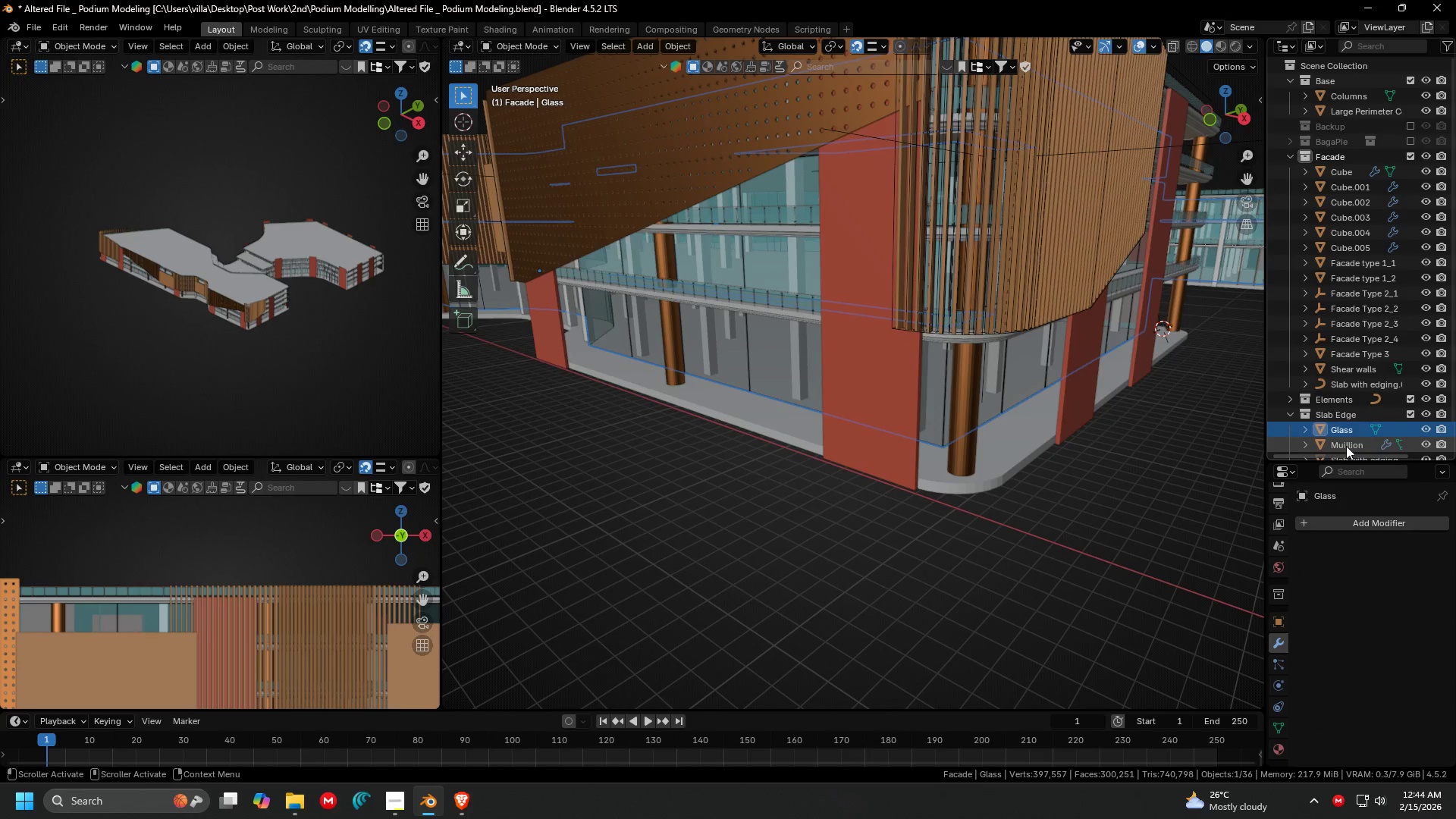 
left_click([1346, 446])
 